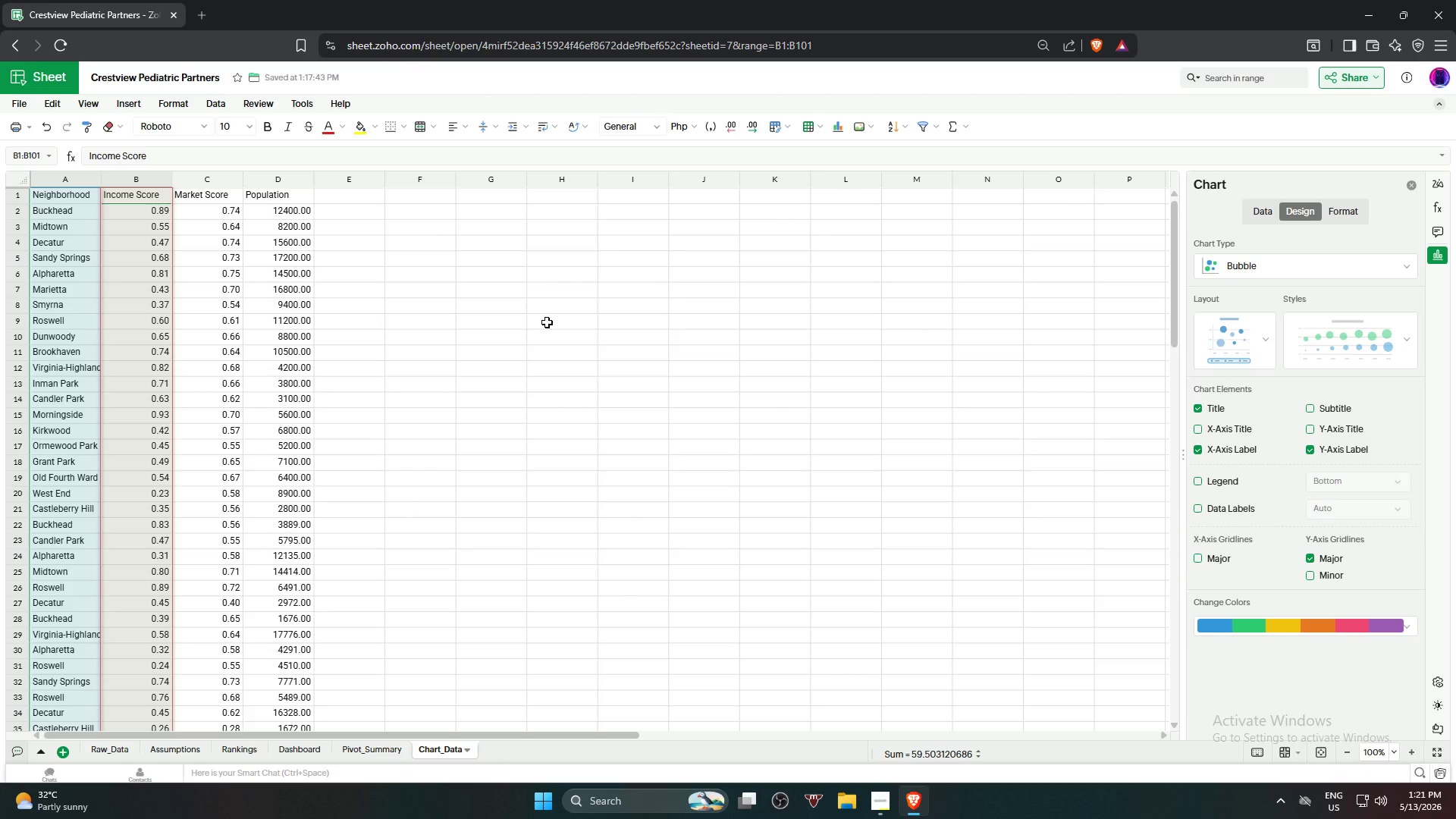 
left_click([371, 743])
 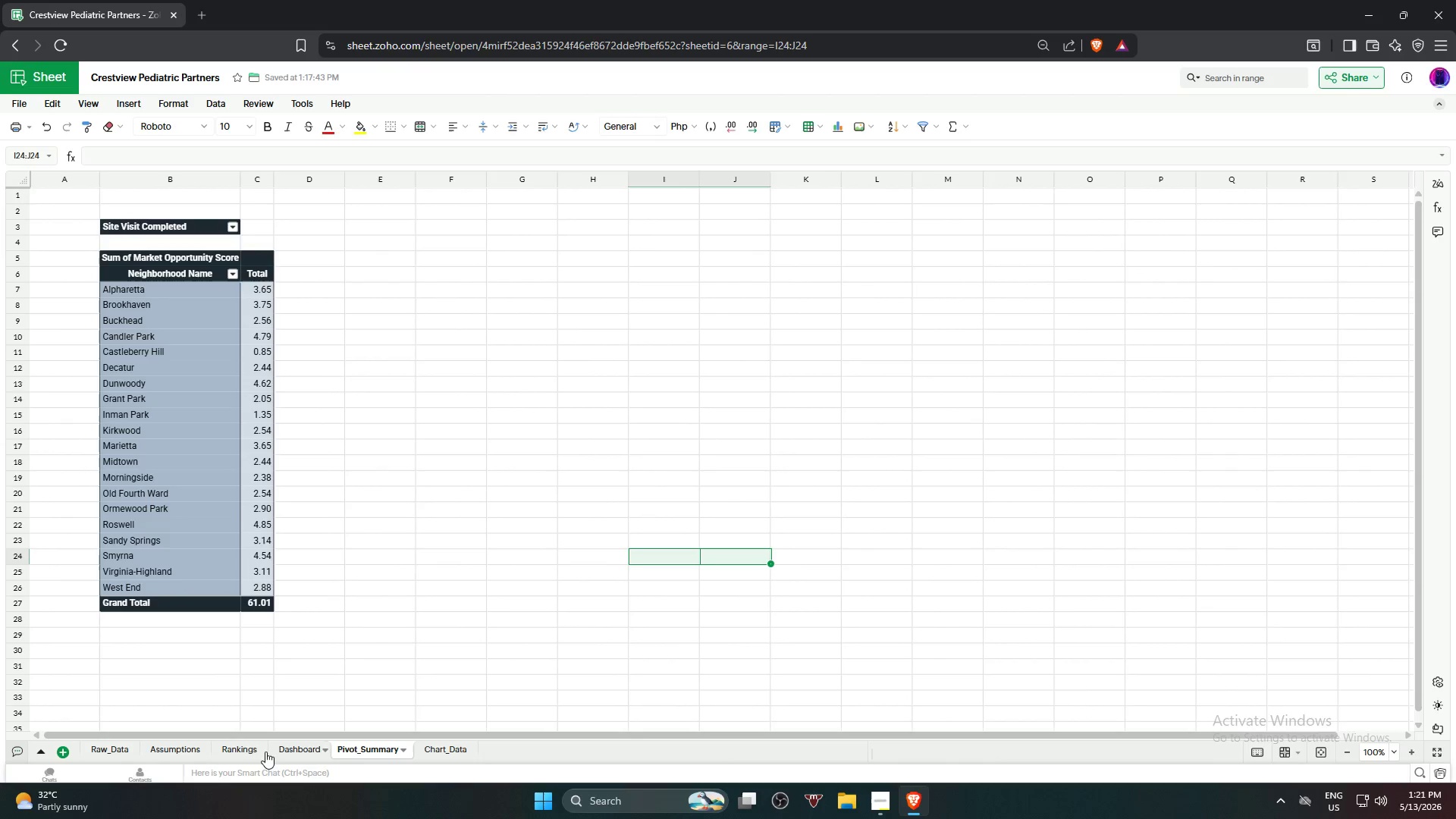 
left_click([244, 746])
 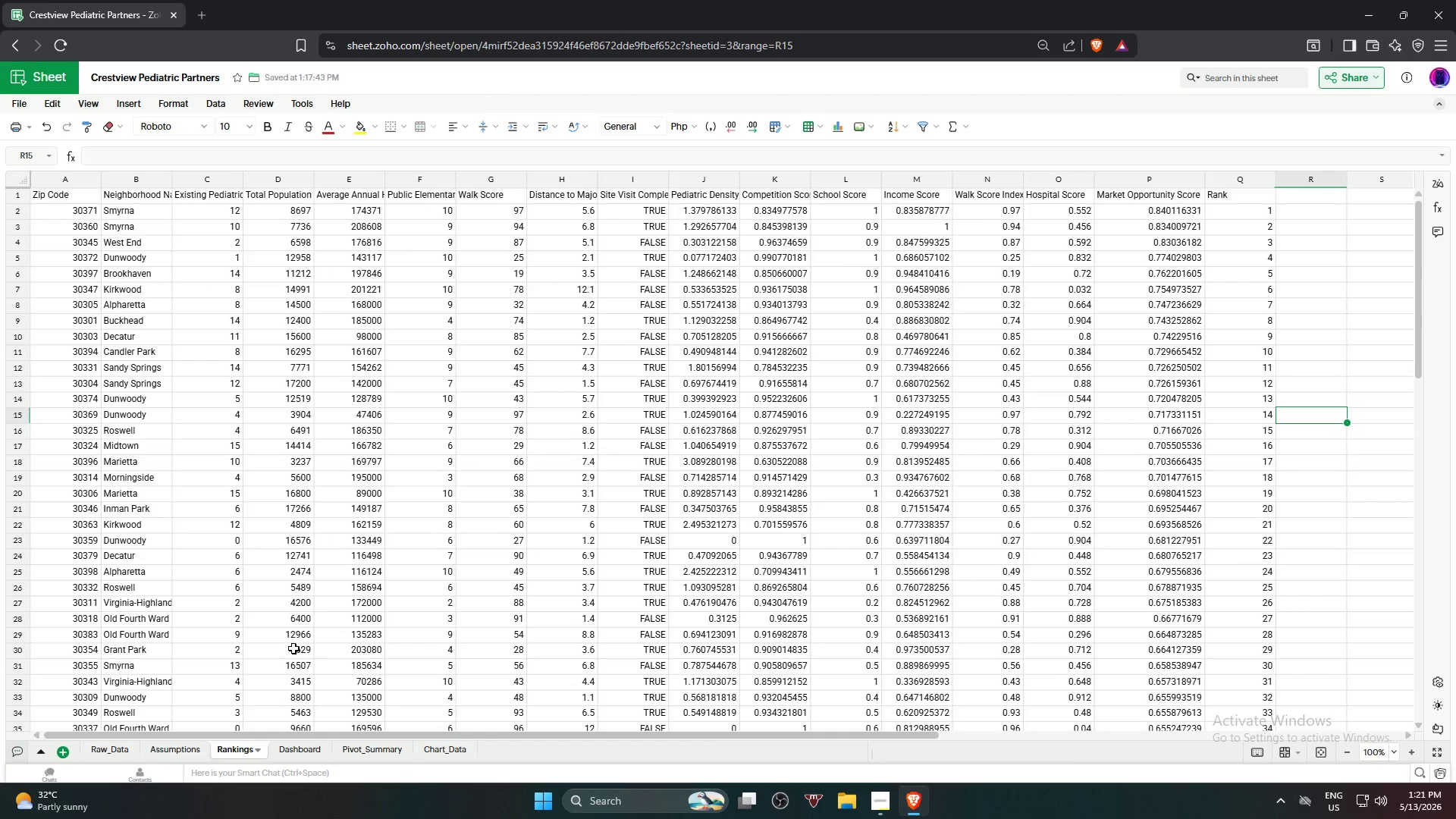 
wait(17.98)
 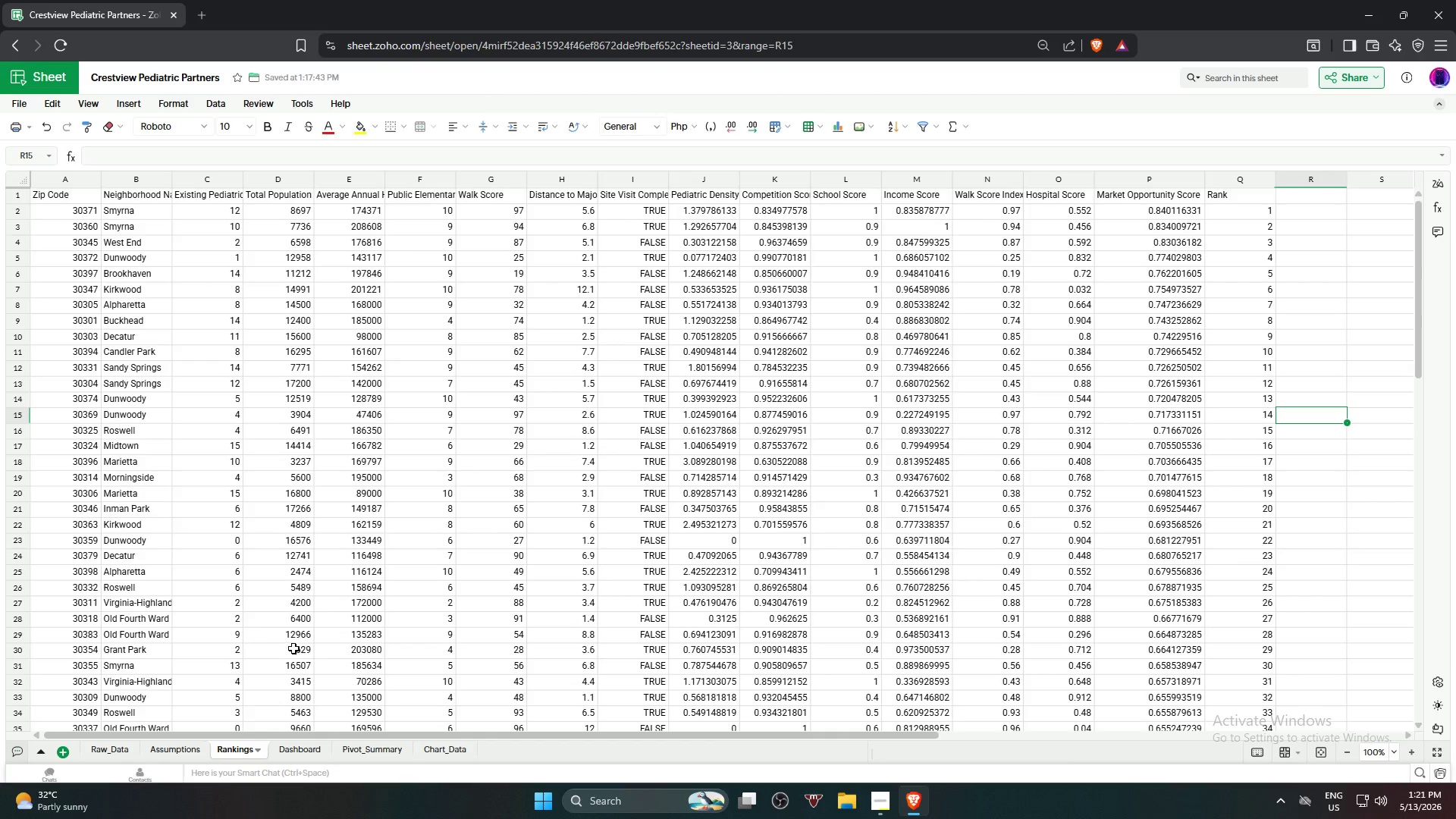 
left_click([438, 747])
 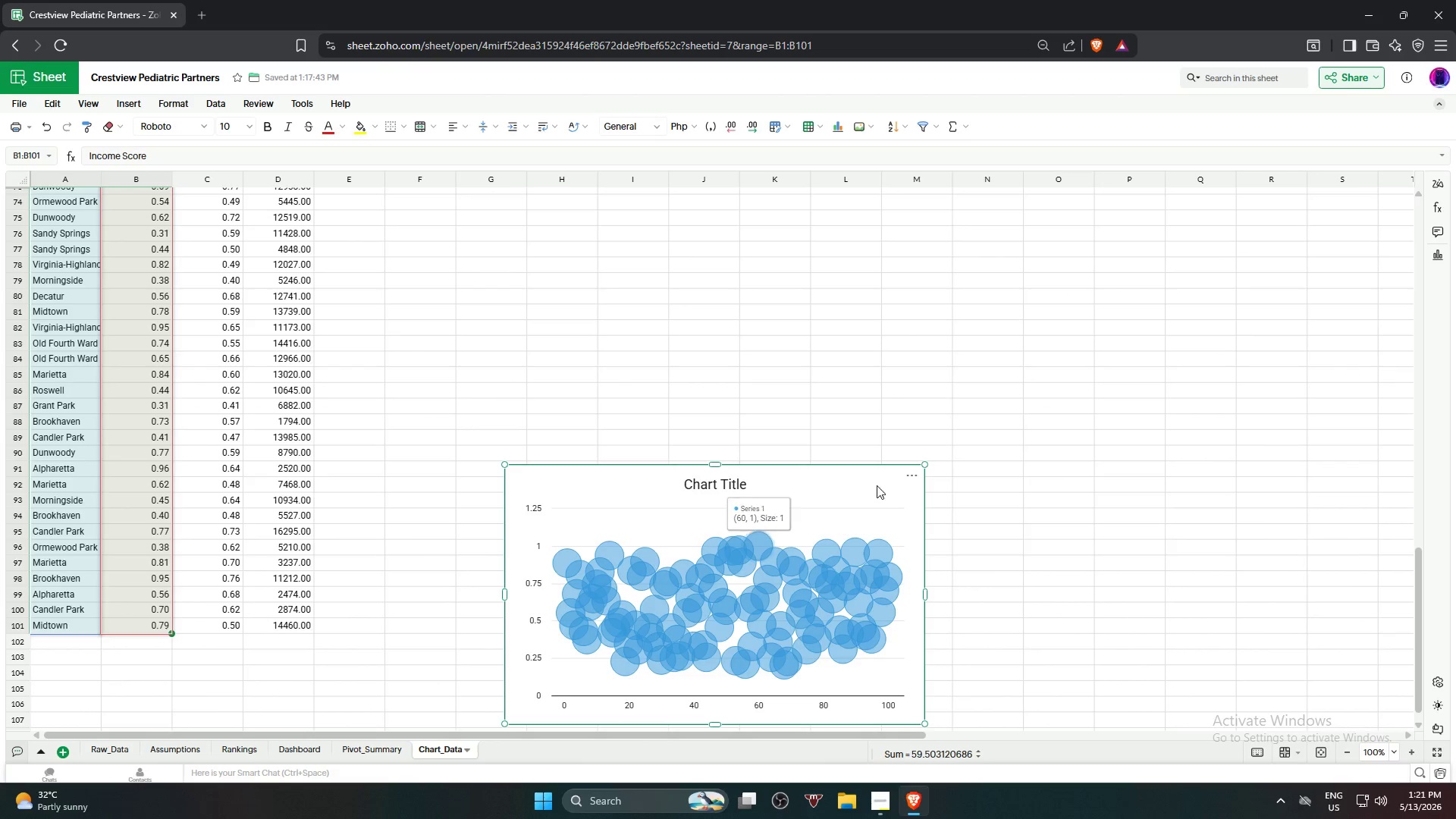 
left_click([911, 474])
 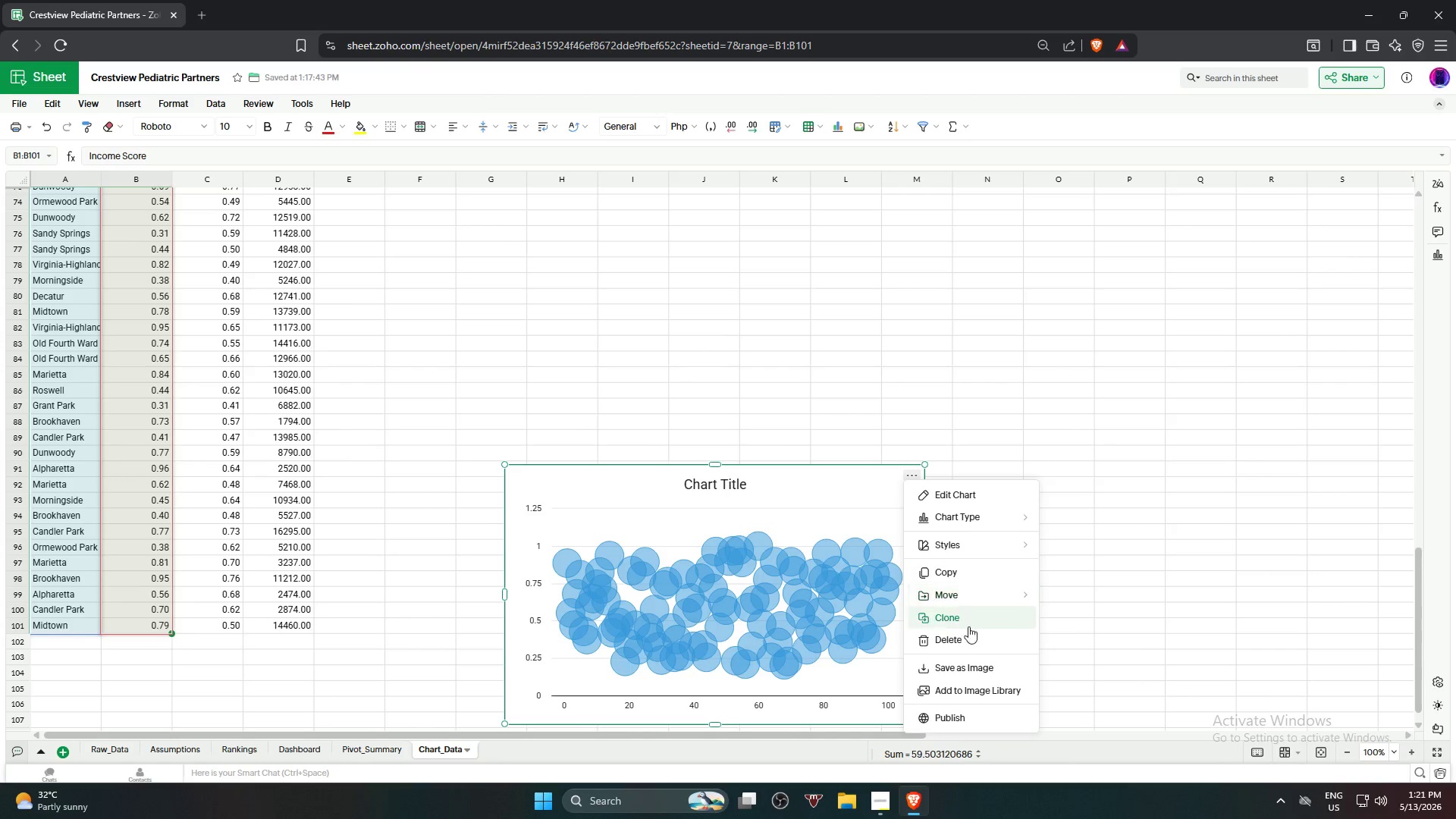 
left_click([968, 640])
 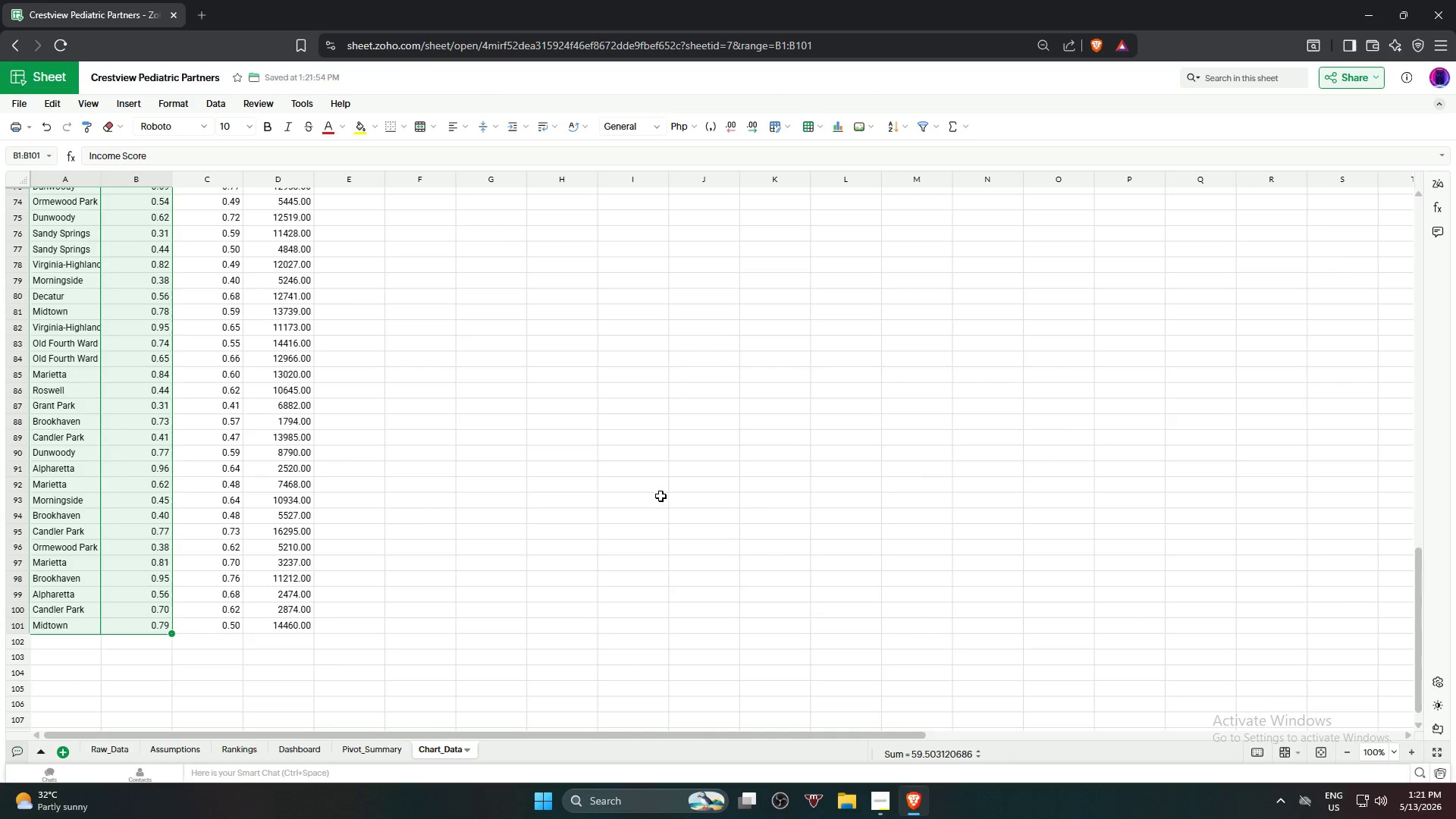 
left_click([611, 472])
 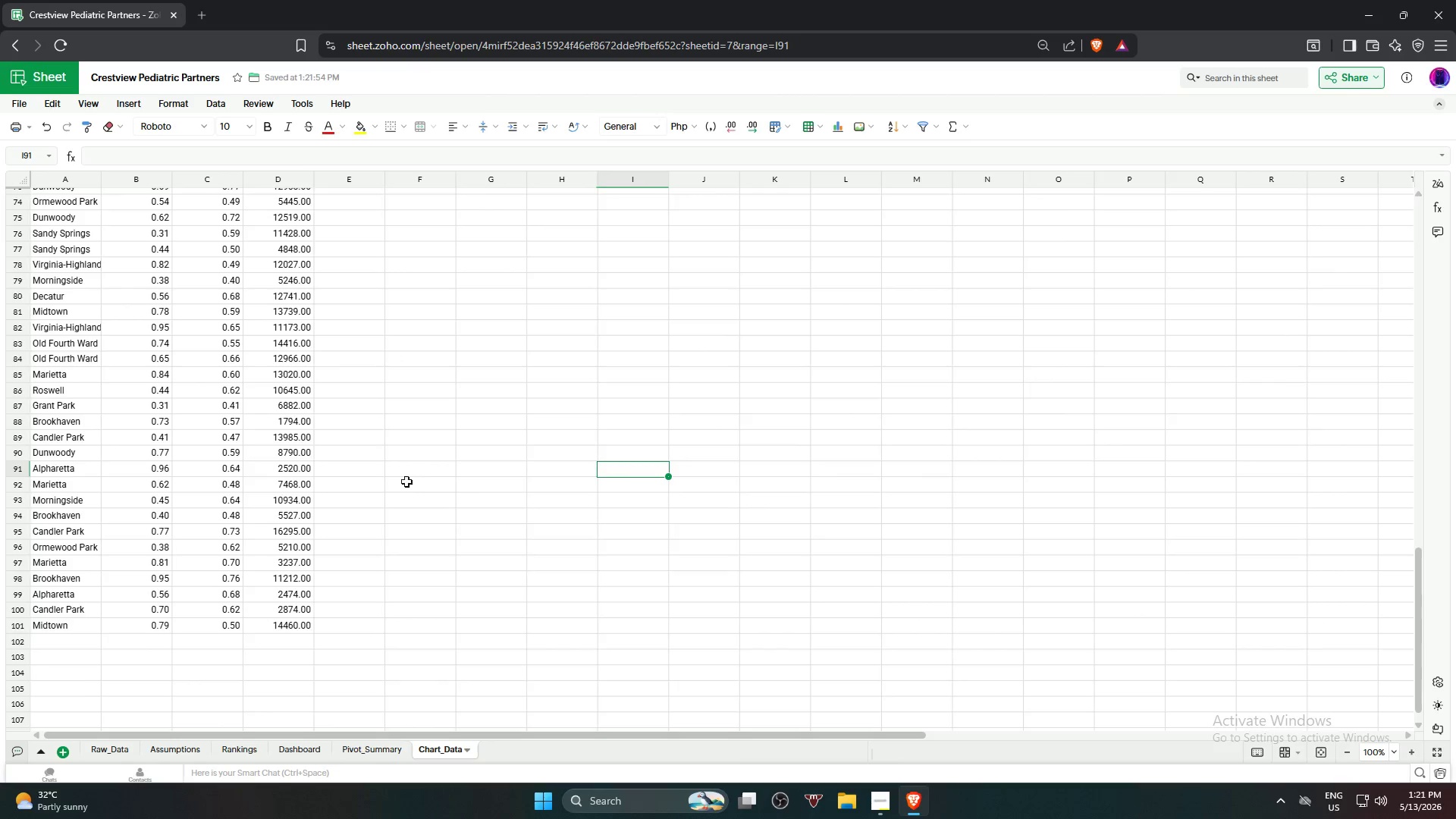 
scroll: coordinate [263, 319], scroll_direction: up, amount: 25.0
 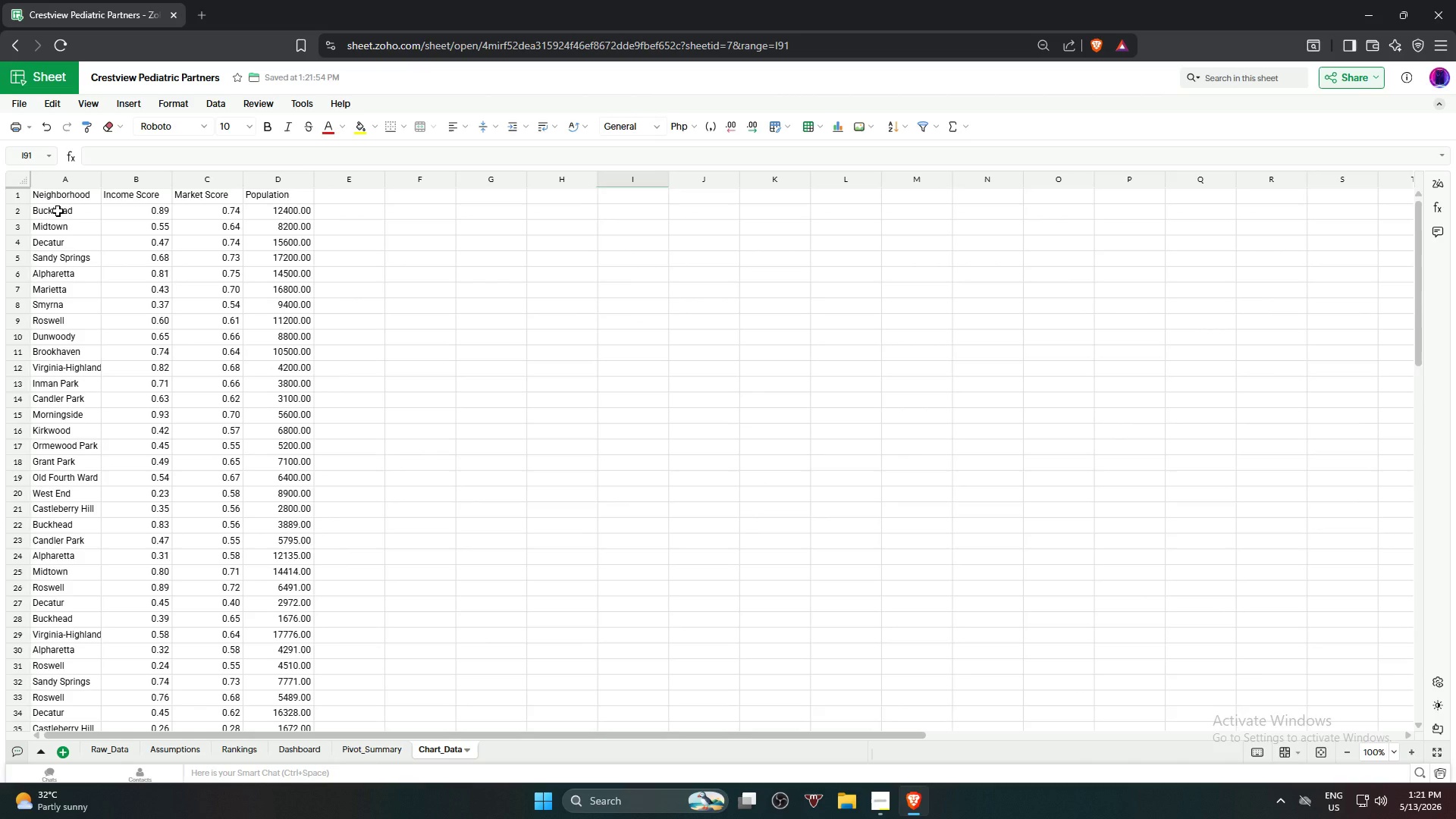 
left_click([58, 211])
 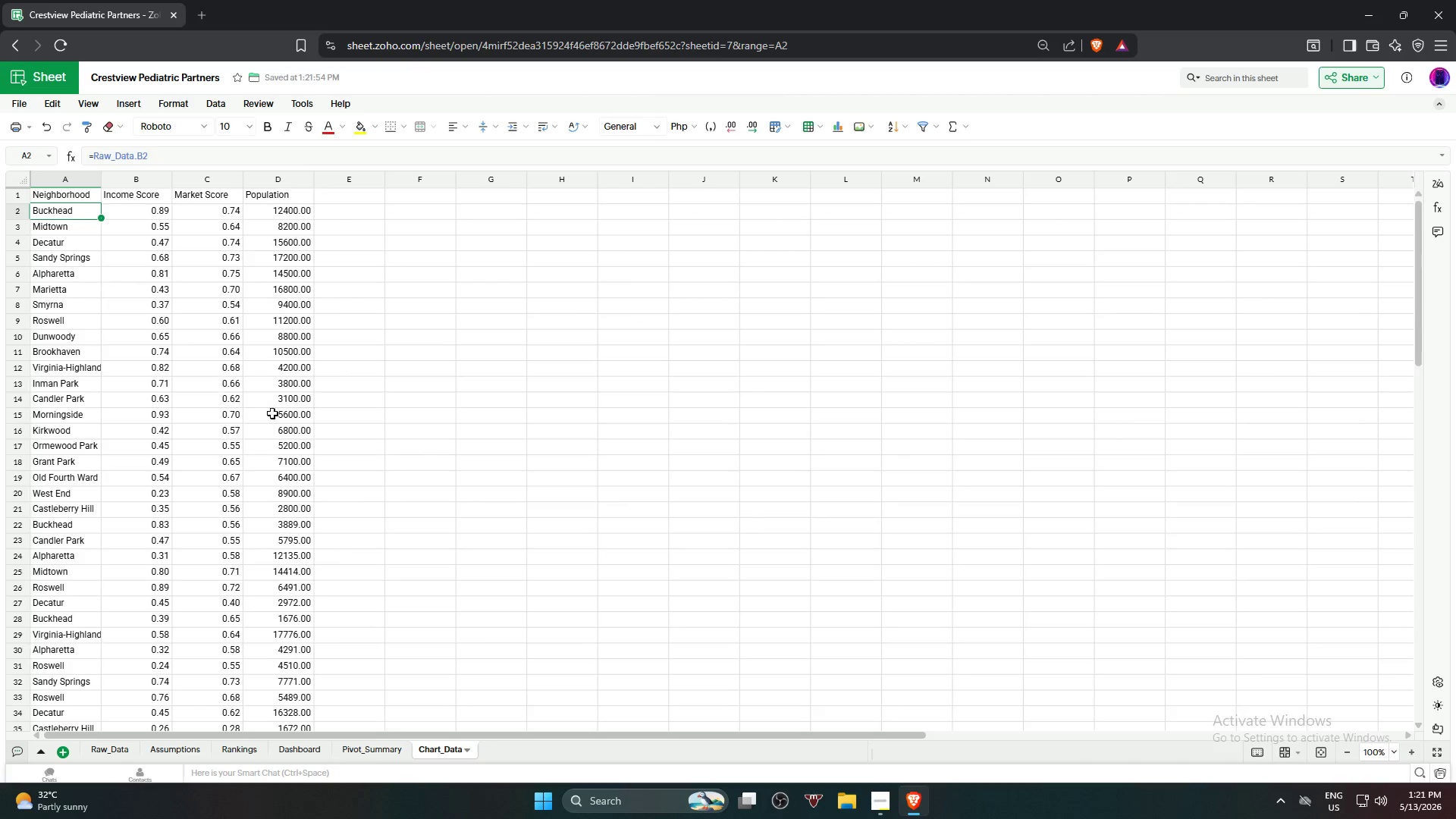 
hold_key(key=ShiftLeft, duration=0.56)
 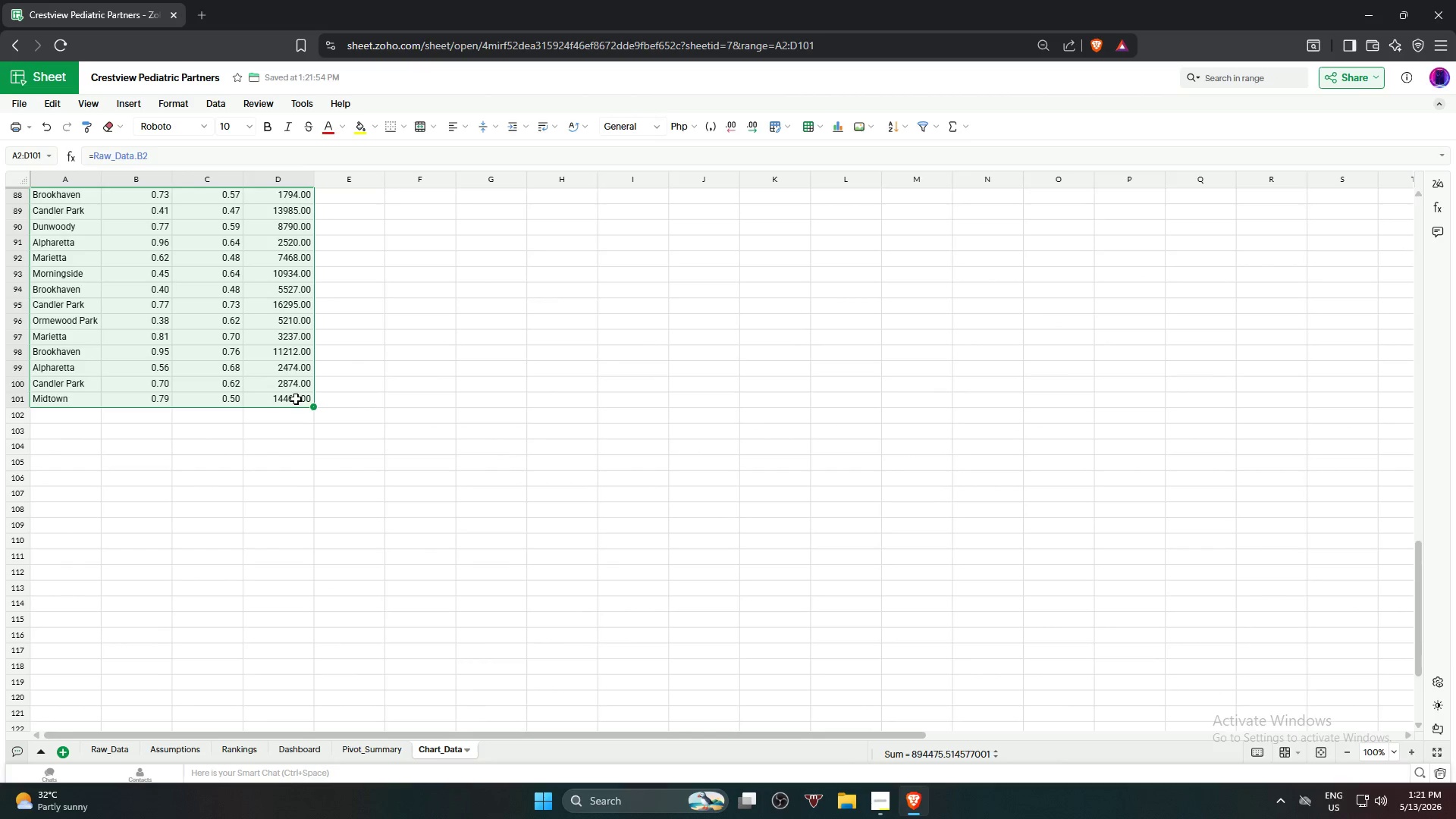 
scroll: coordinate [296, 330], scroll_direction: down, amount: 18.0
 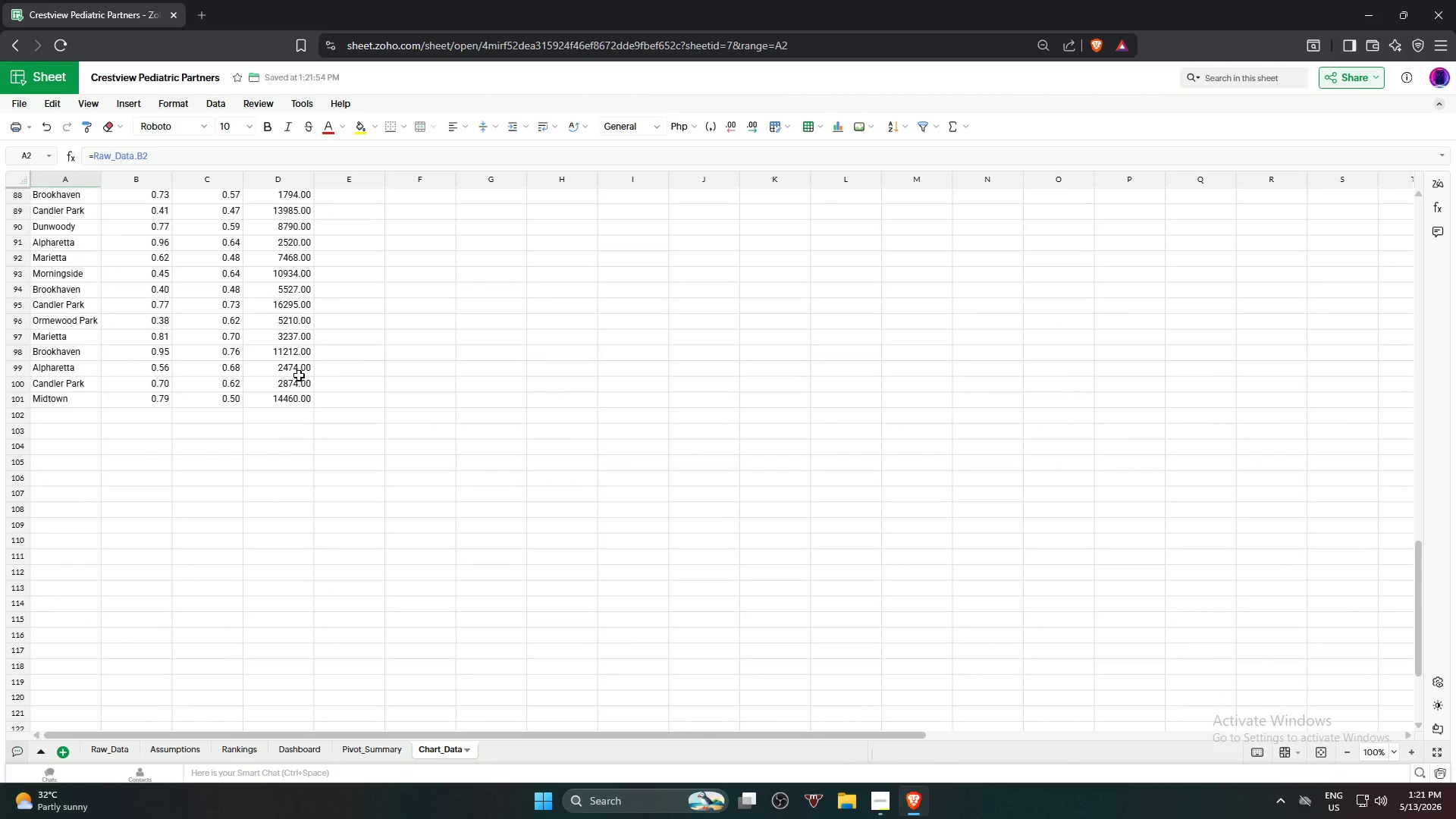 
key(Delete)
 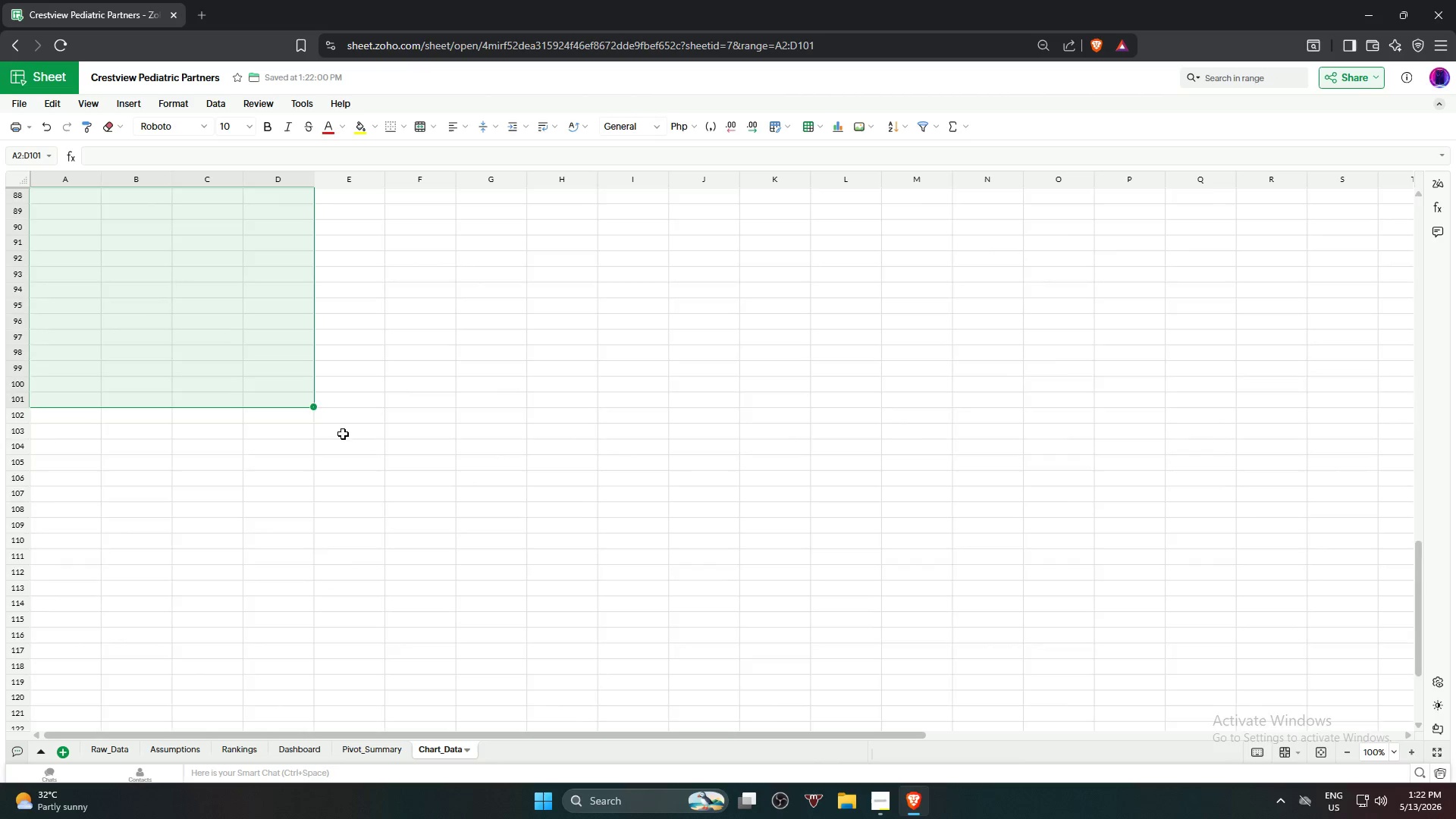 
scroll: coordinate [464, 376], scroll_direction: up, amount: 34.0
 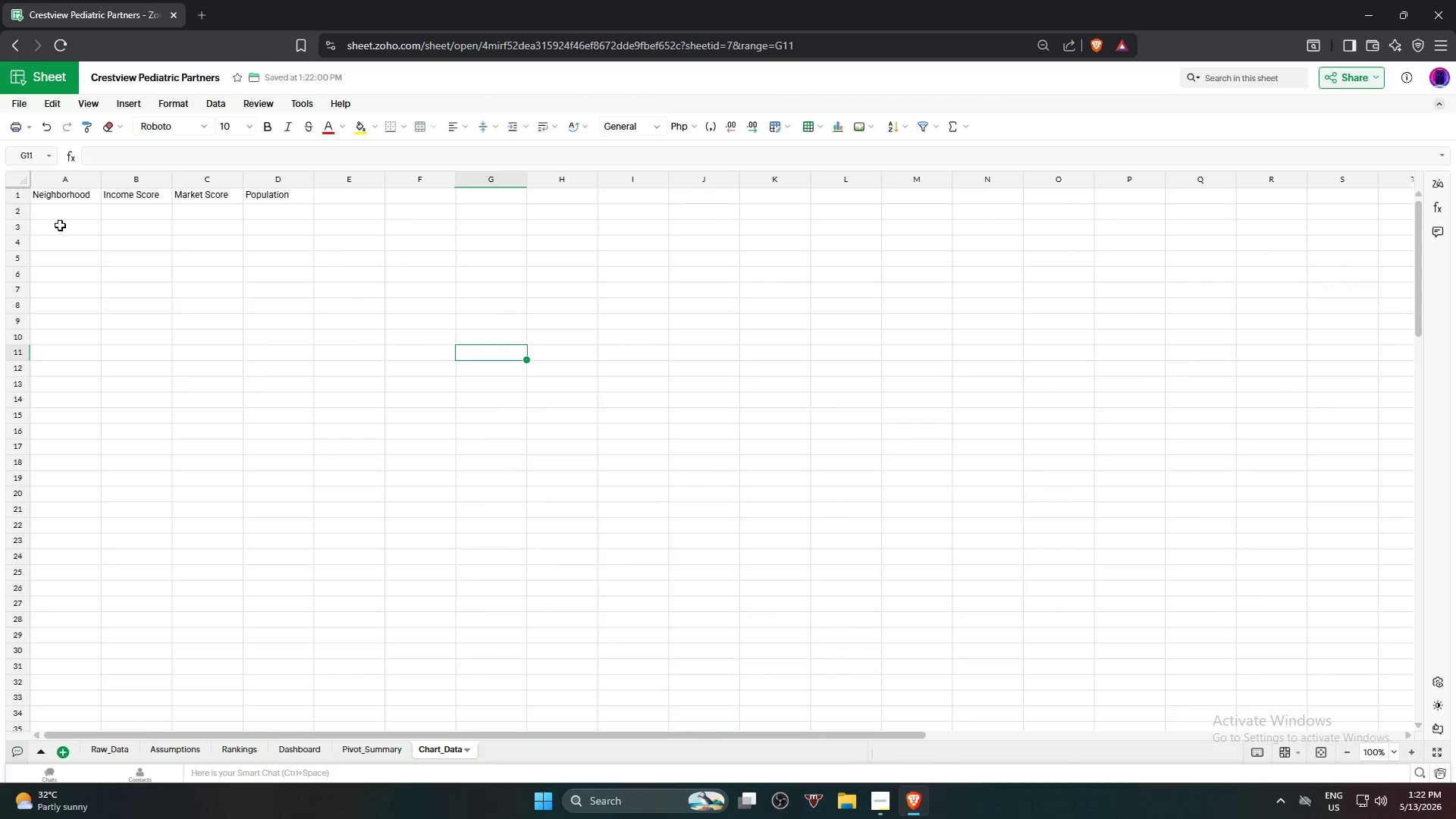 
left_click([64, 216])
 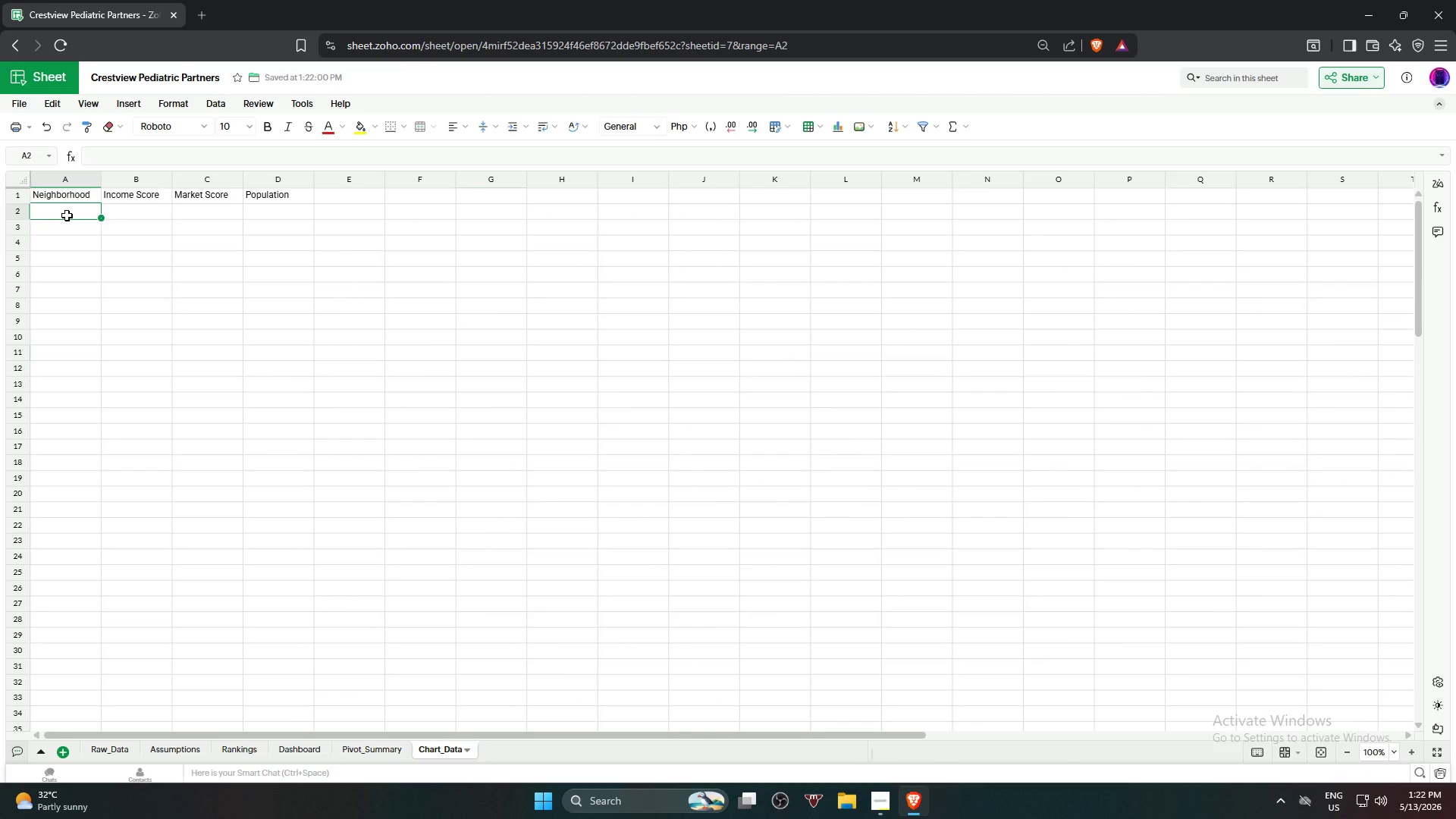 
key(Equal)
 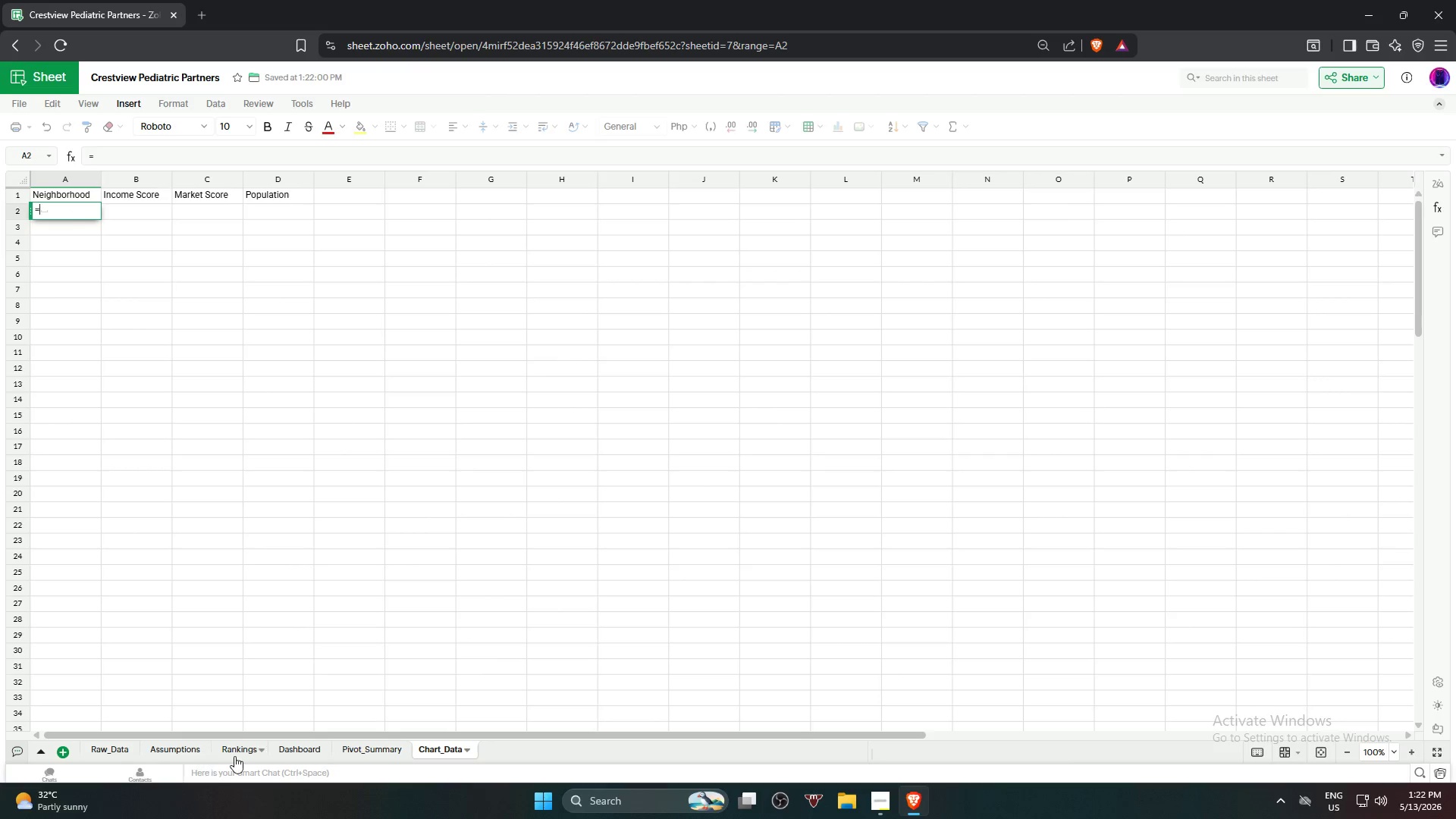 
left_click([238, 754])
 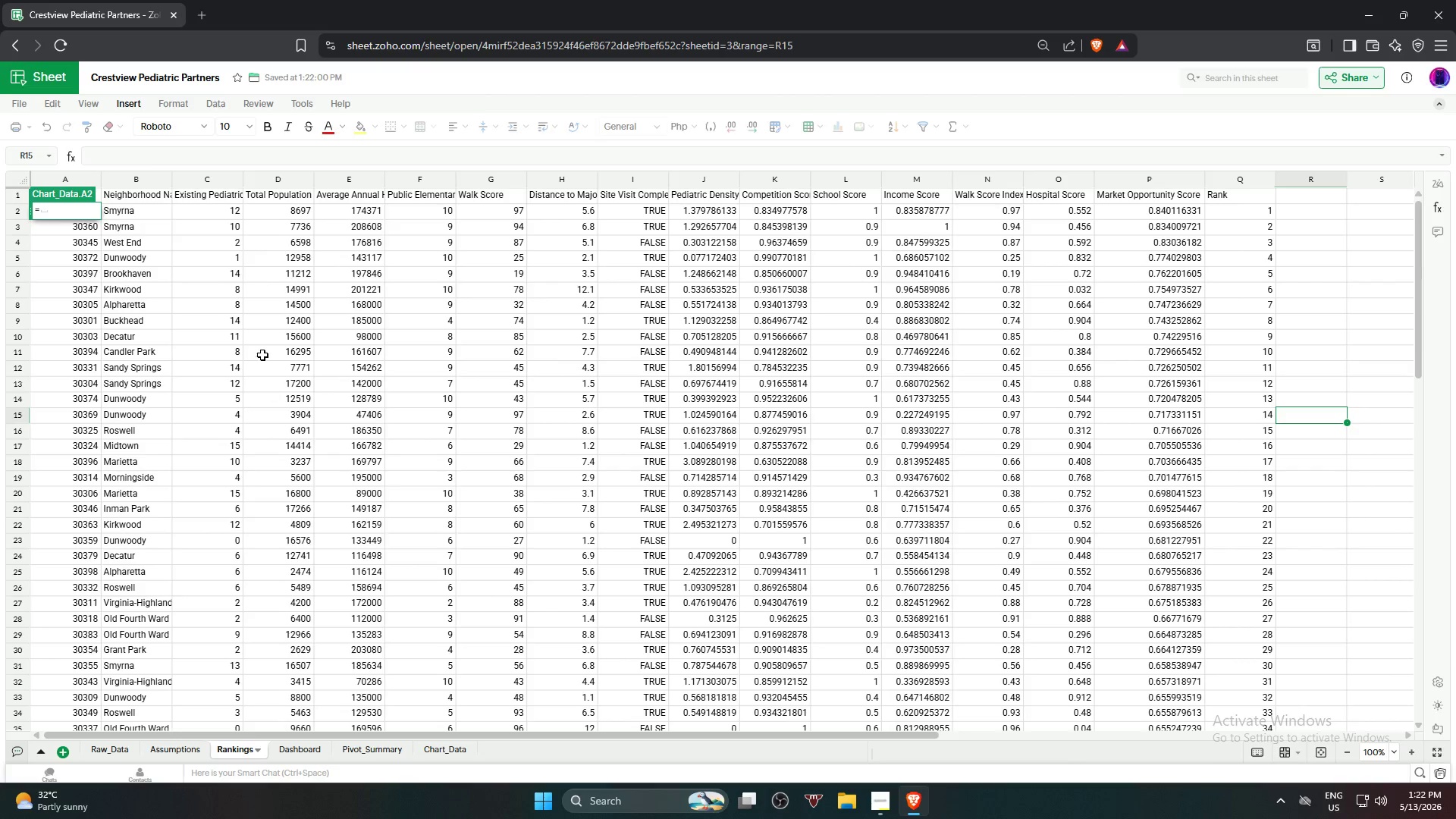 
left_click([136, 211])
 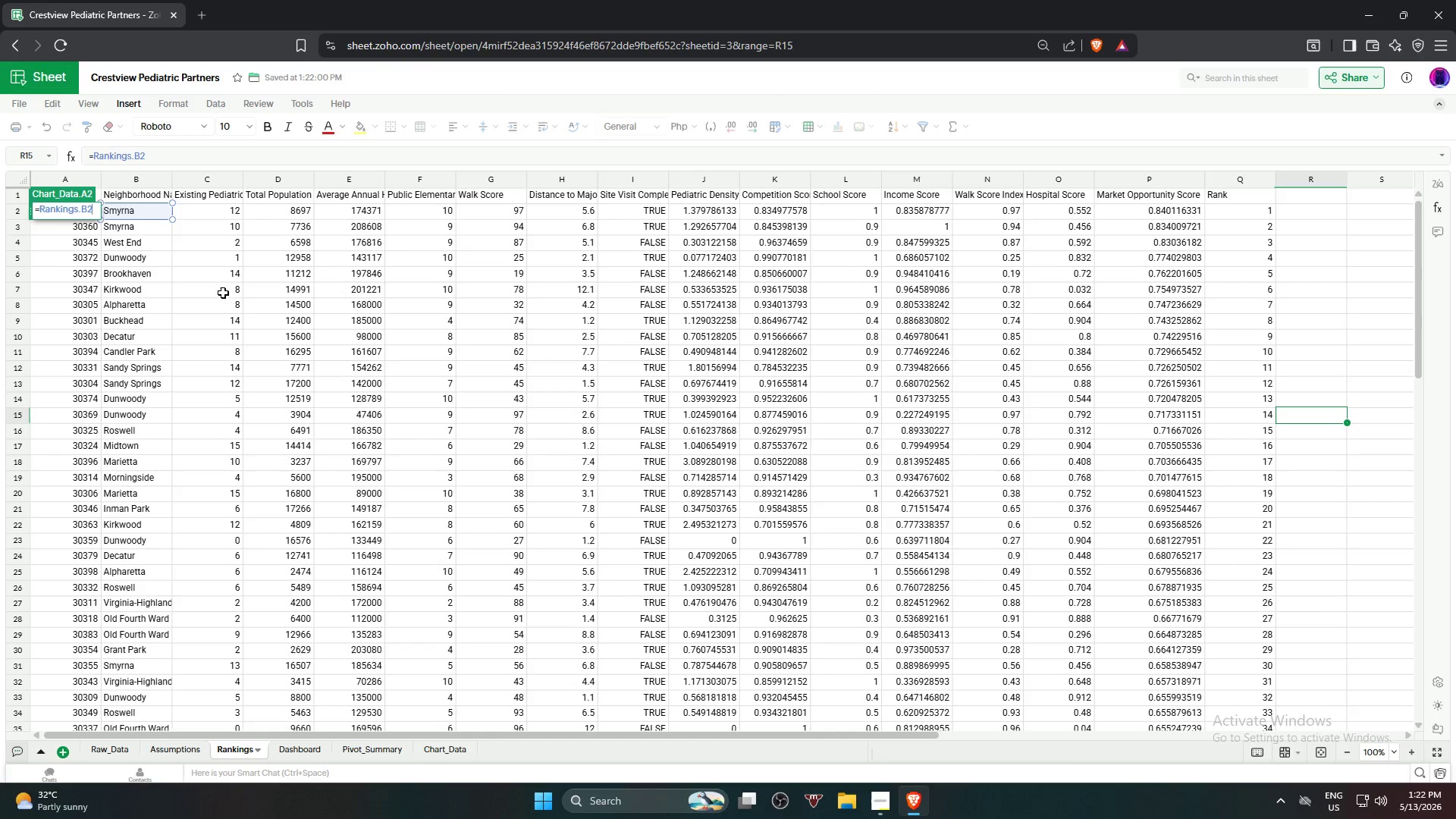 
scroll: coordinate [231, 364], scroll_direction: up, amount: 2.0
 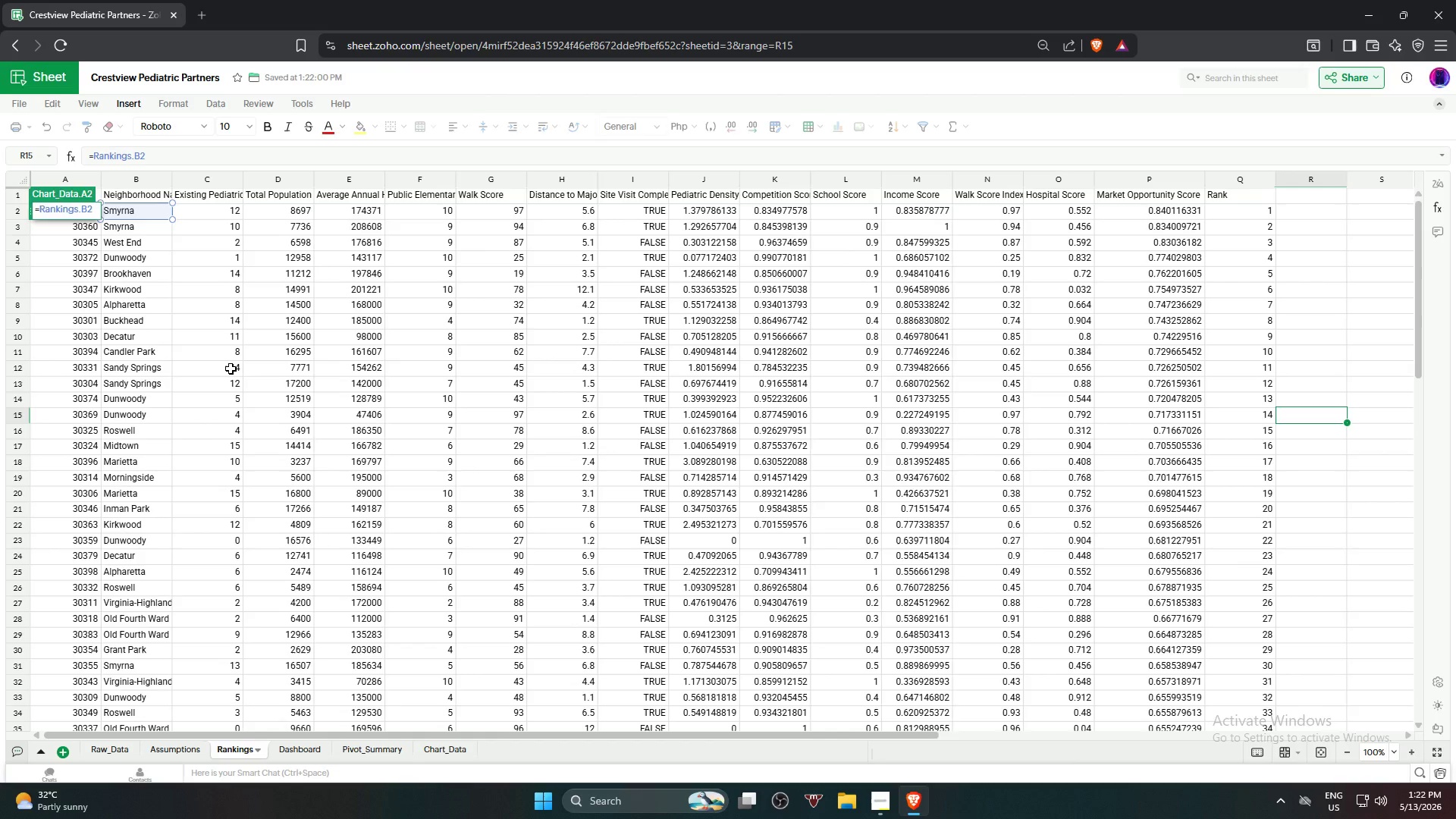 
key(NumpadEnter)
 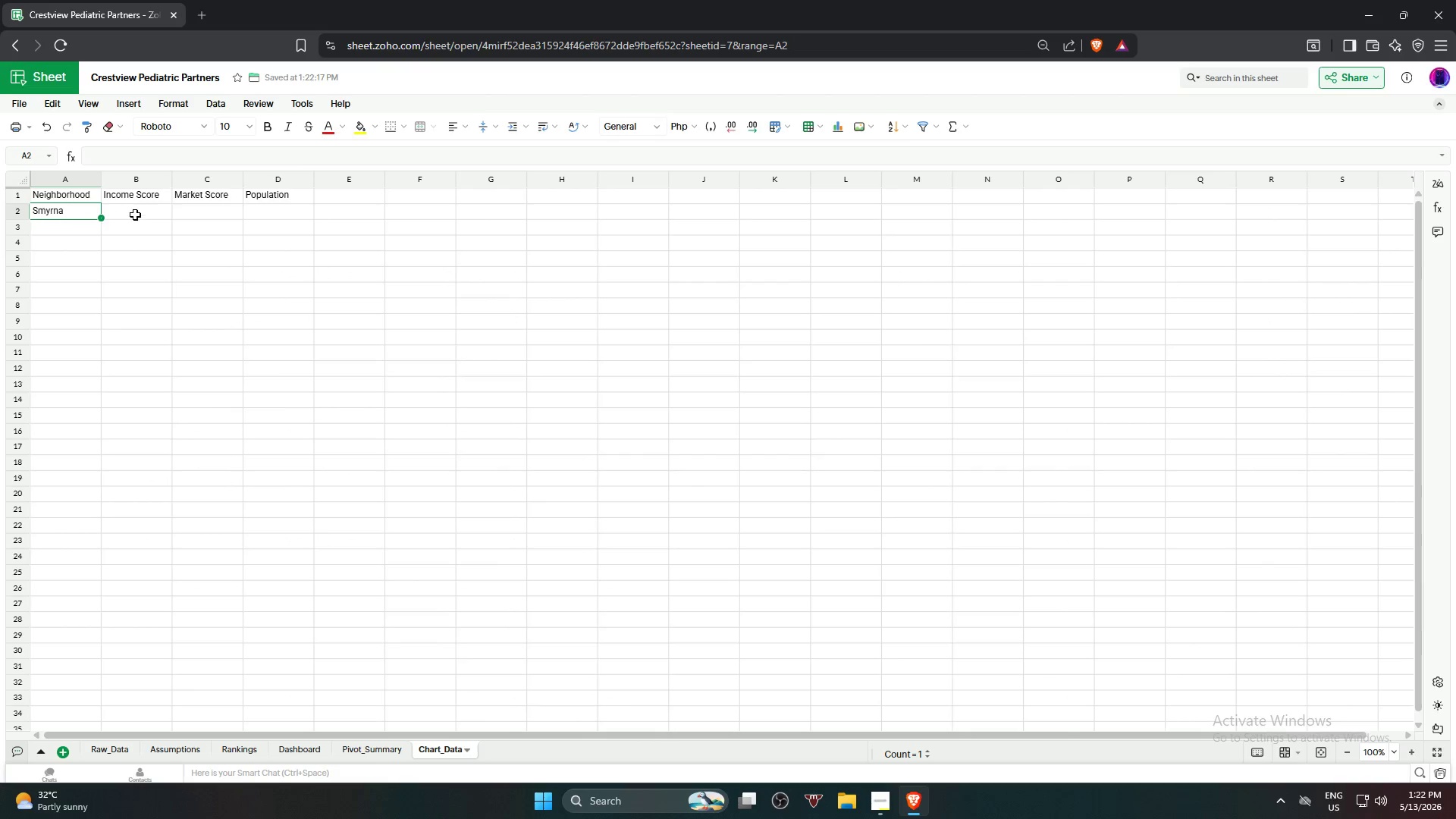 
left_click([133, 214])
 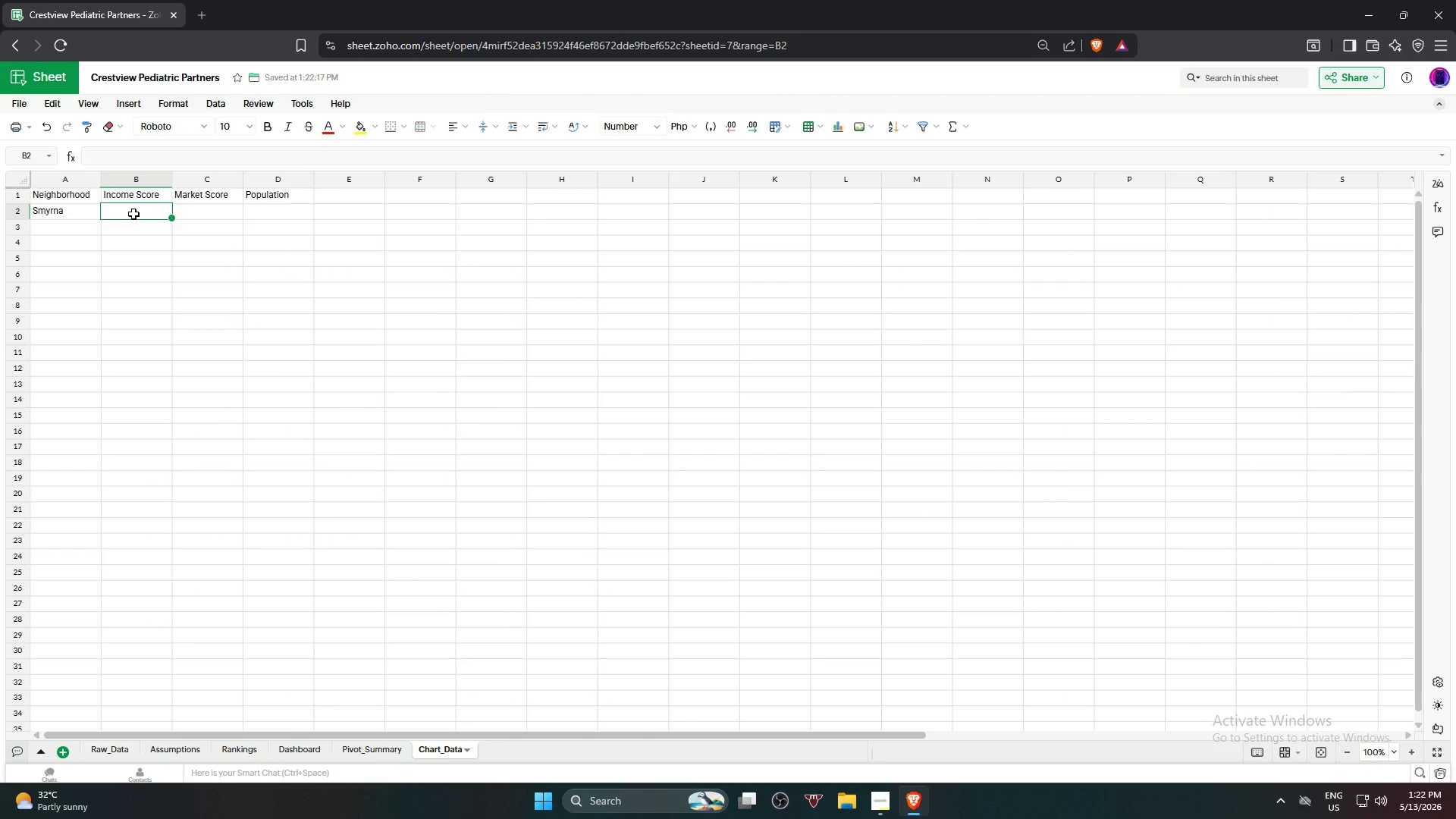 
key(Equal)
 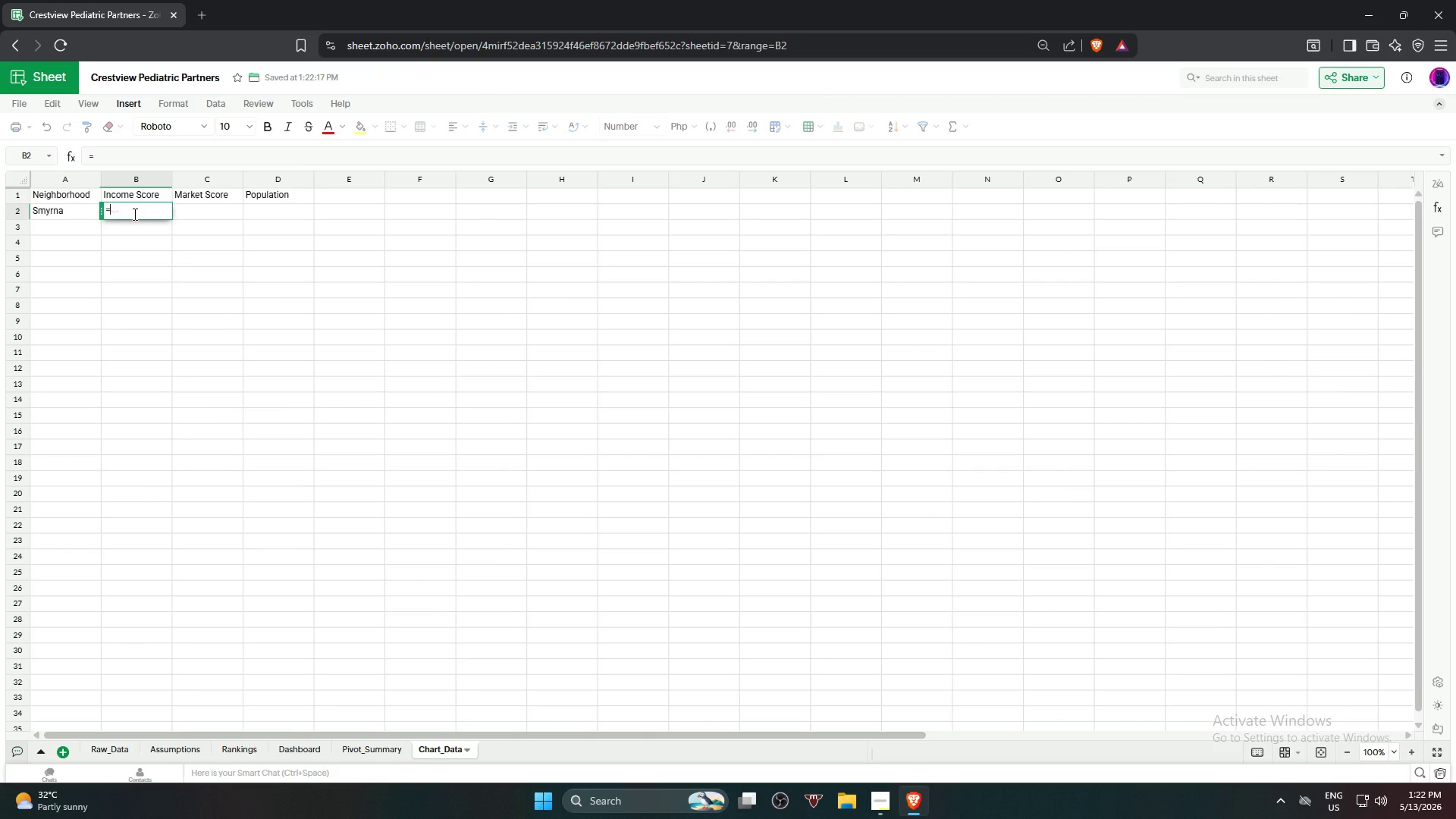 
key(R)
 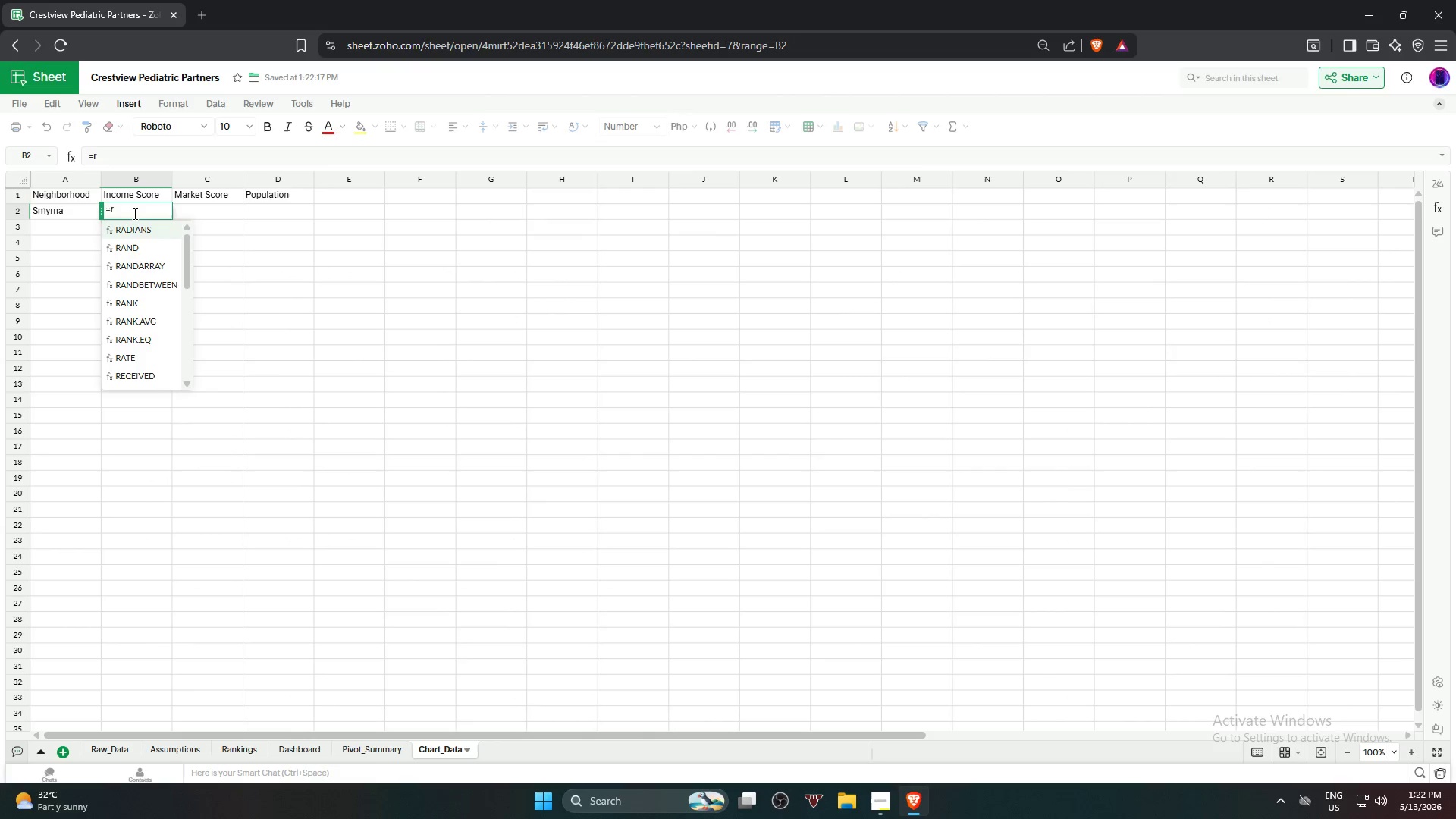 
key(Backspace)
 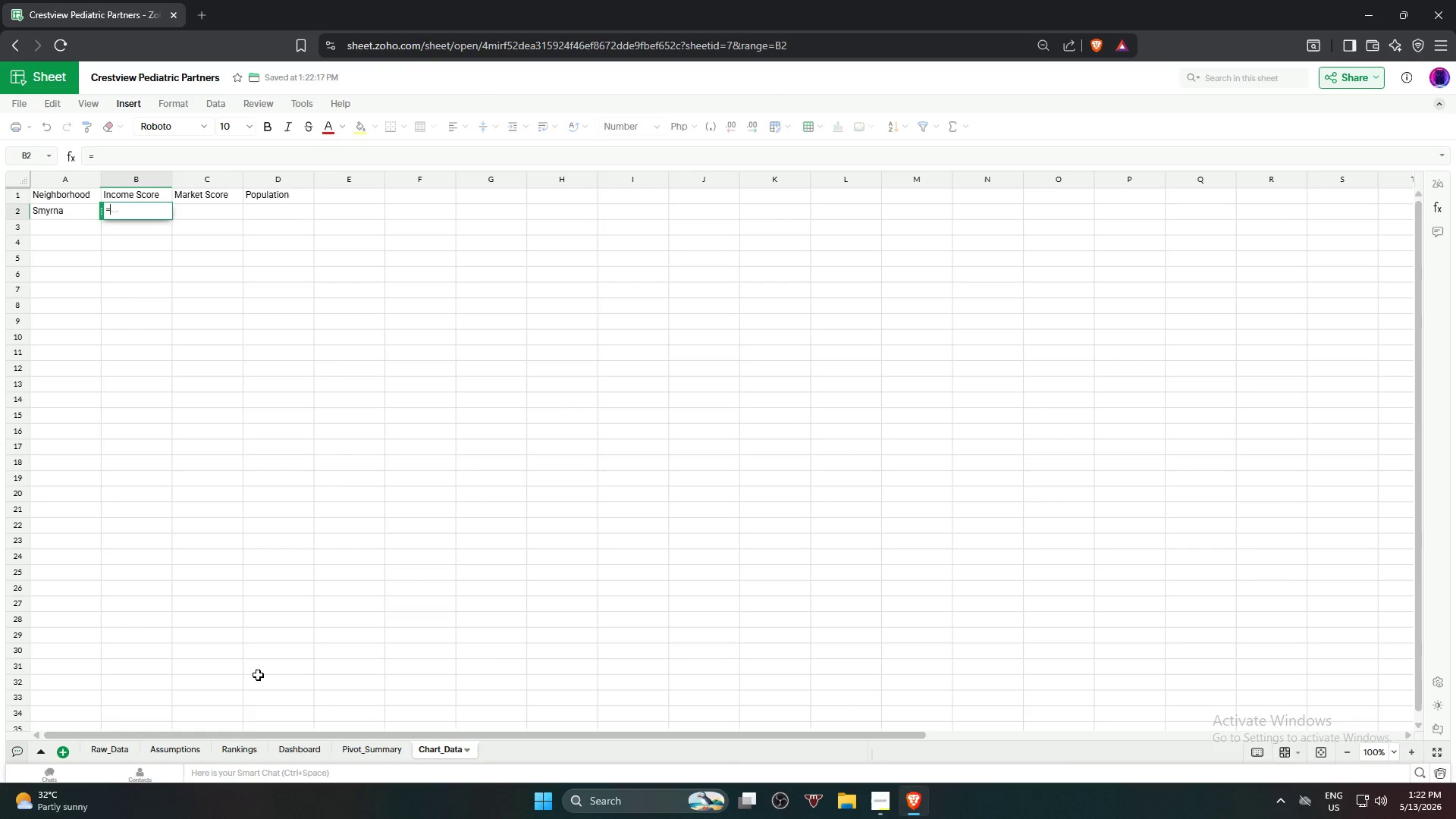 
wait(5.92)
 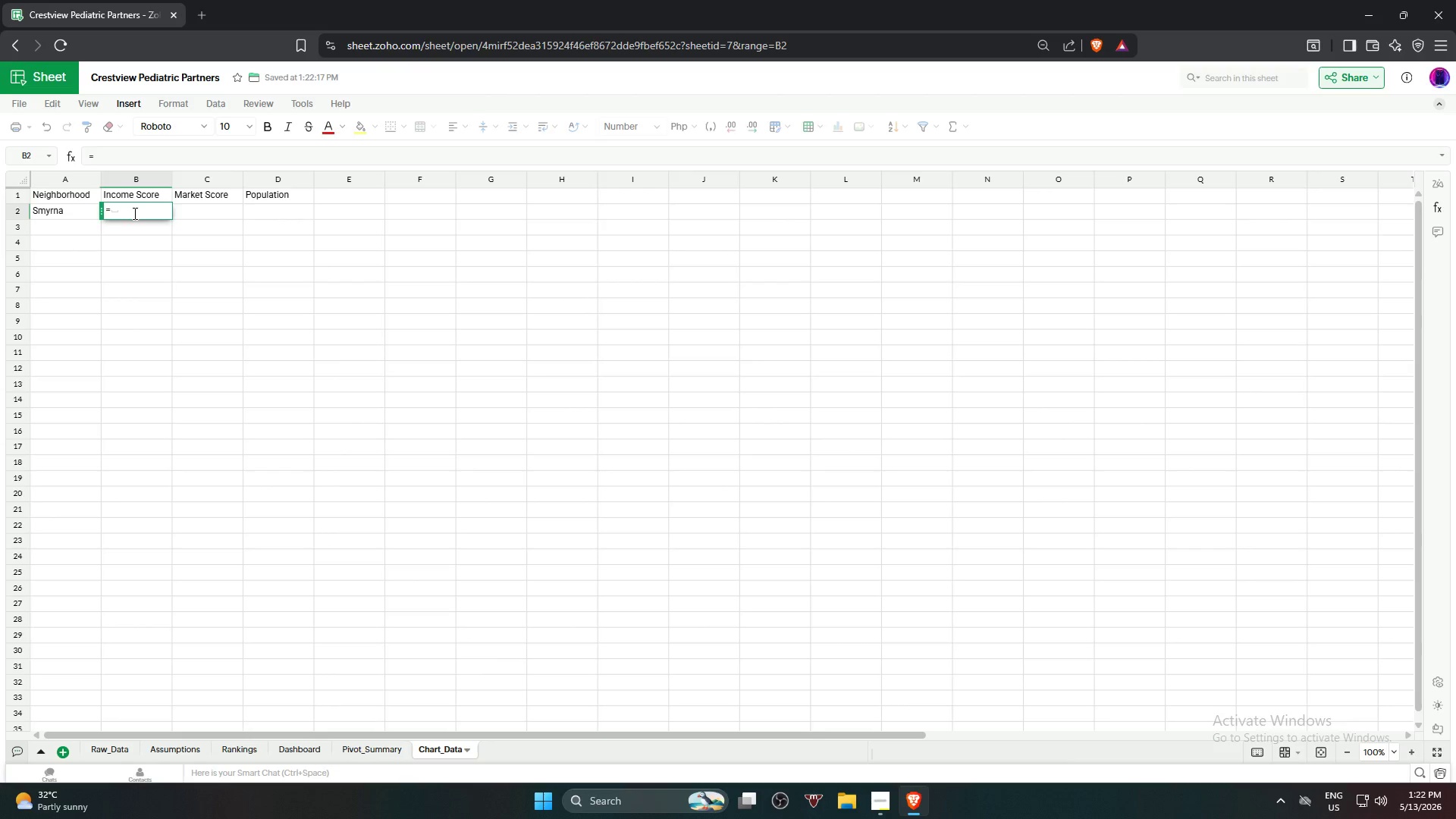 
left_click([100, 748])
 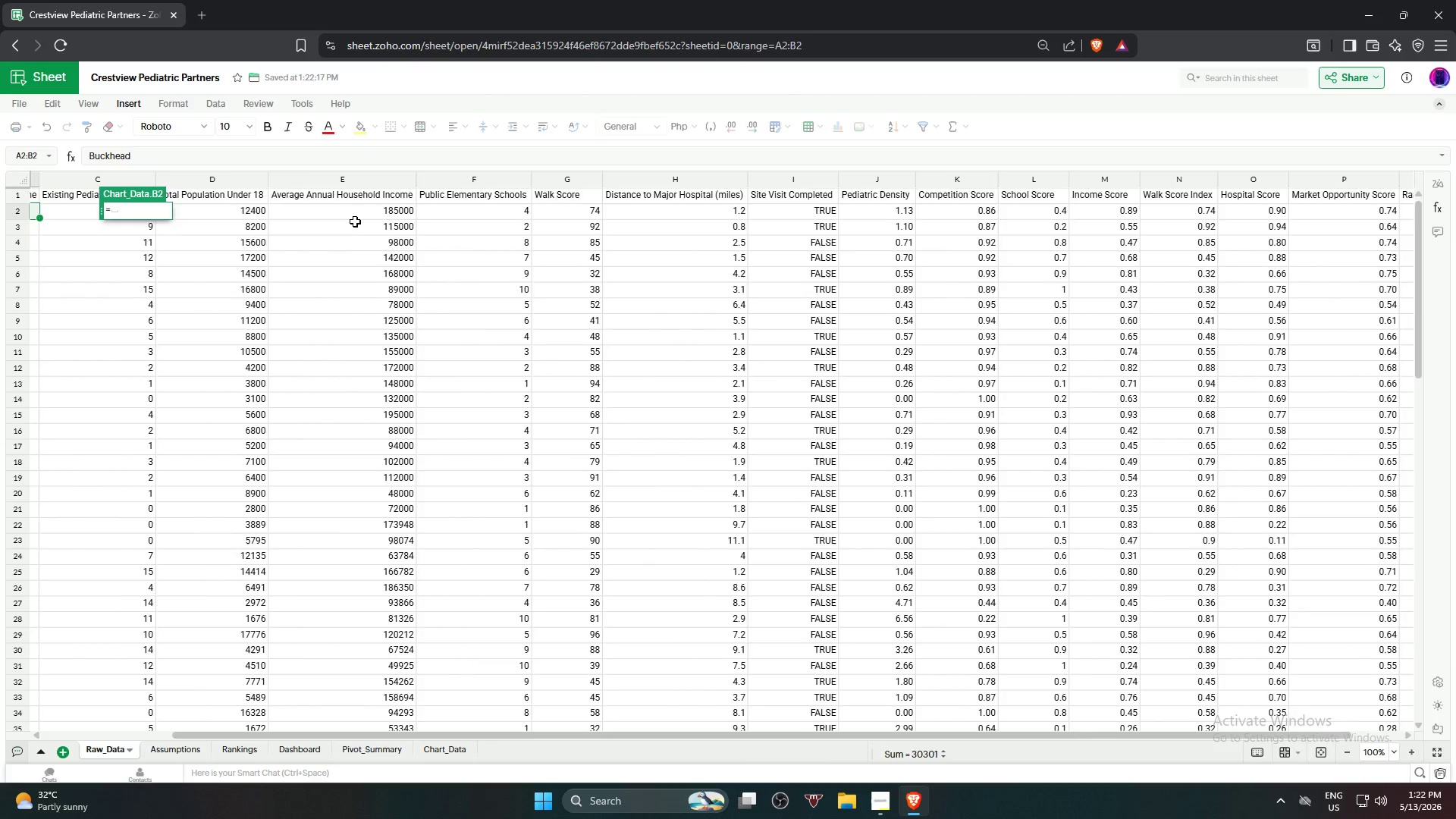 
left_click([360, 215])
 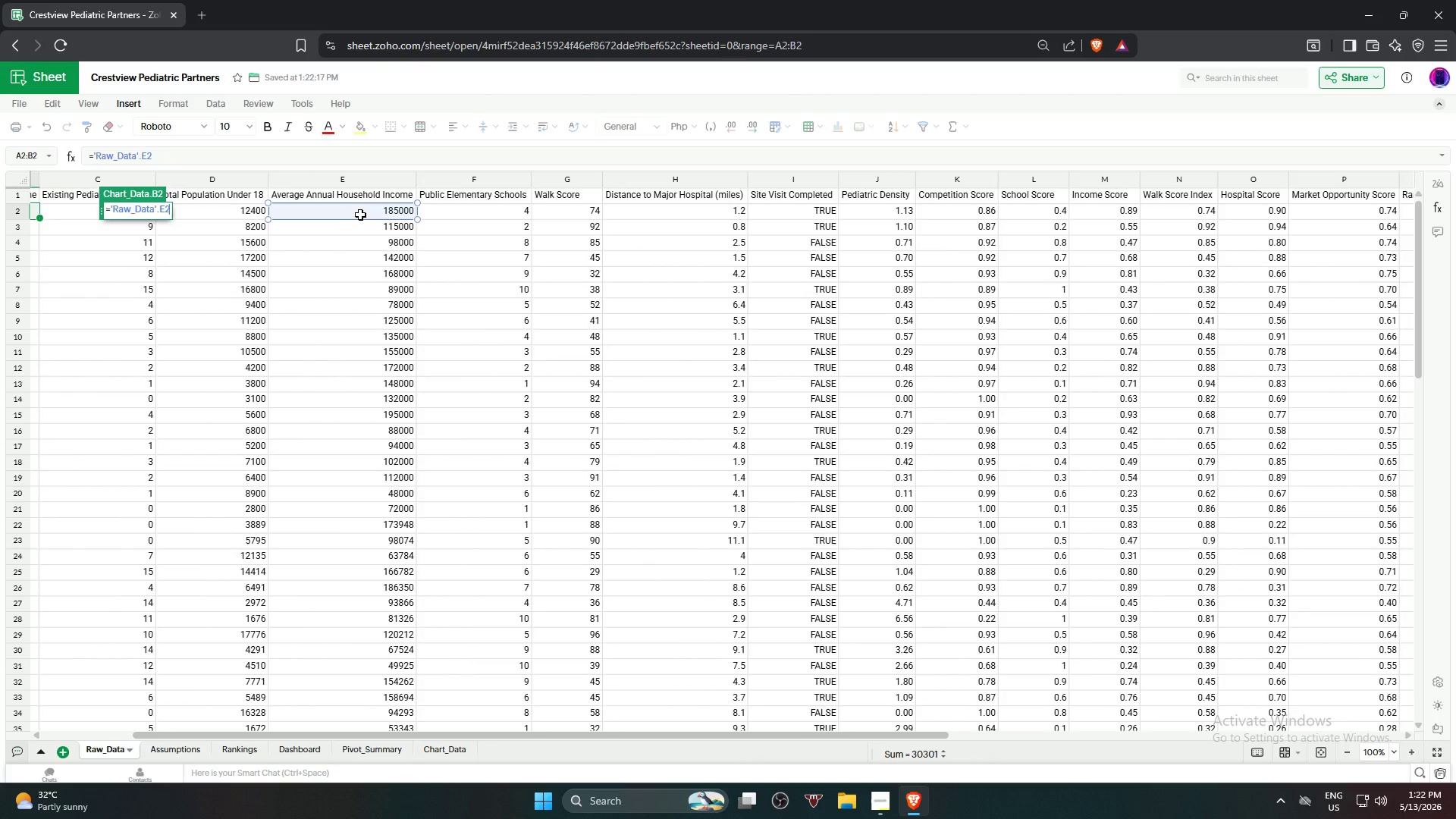 
key(NumpadEnter)
 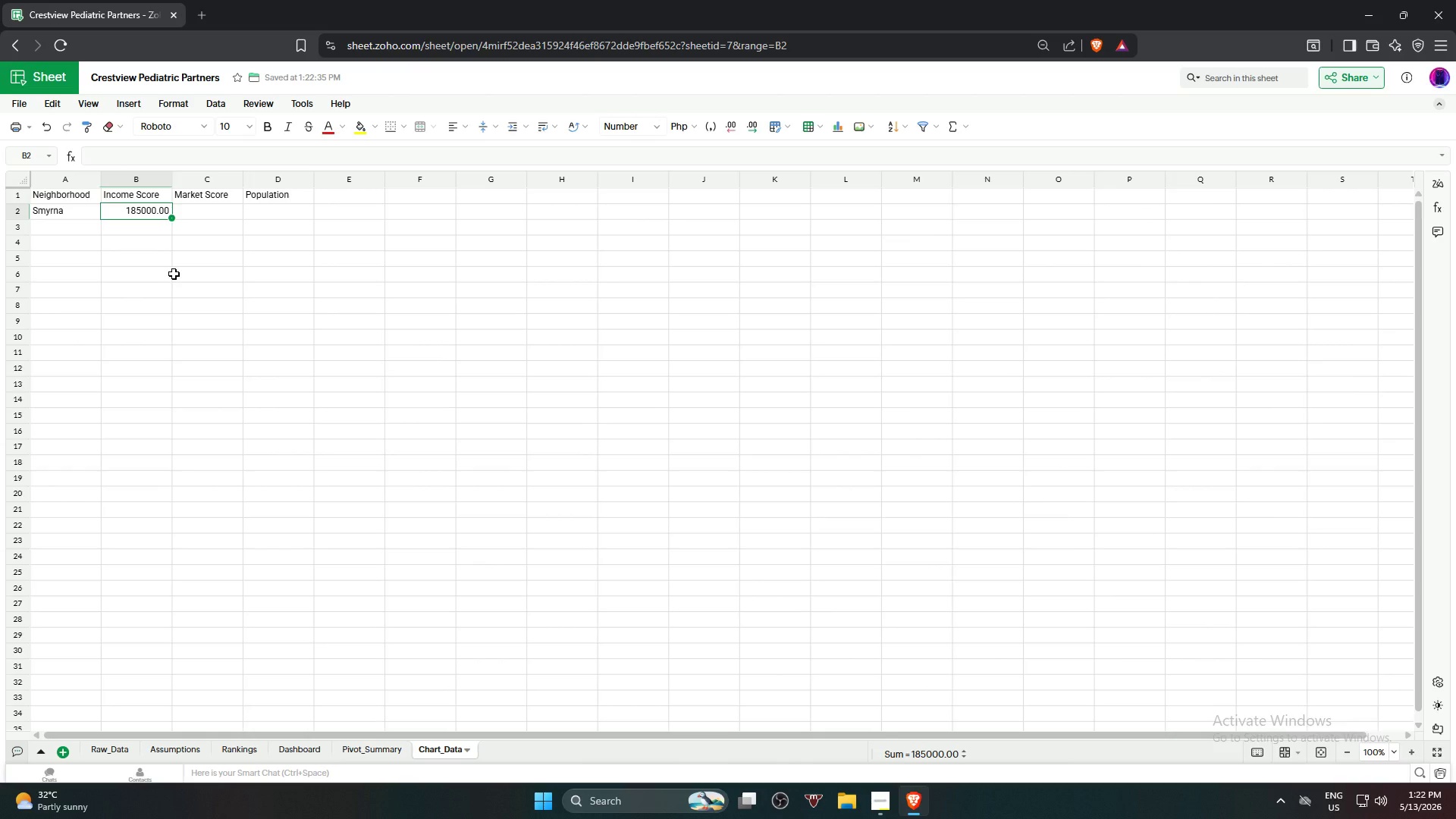 
double_click([144, 219])
 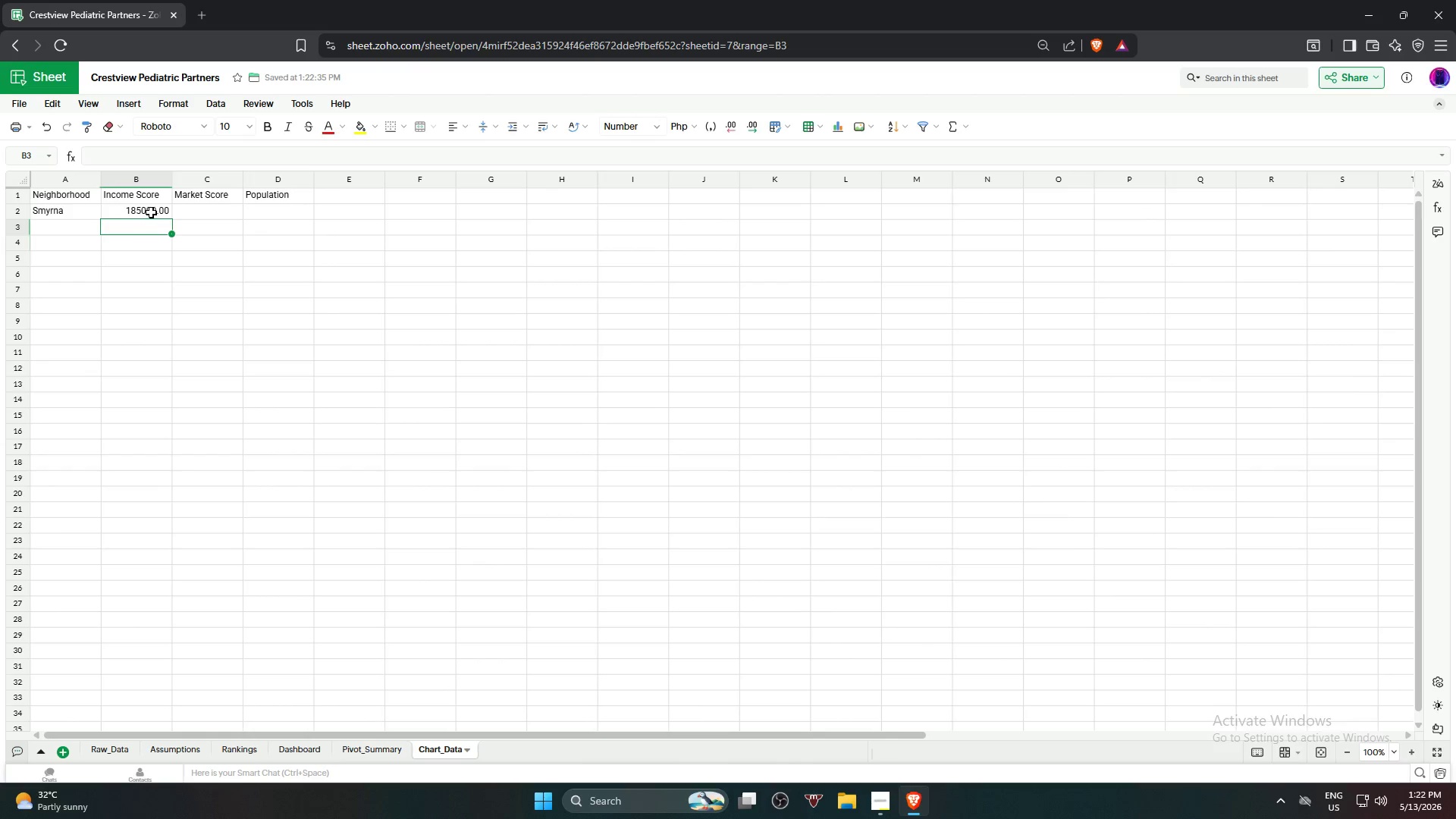 
triple_click([151, 212])
 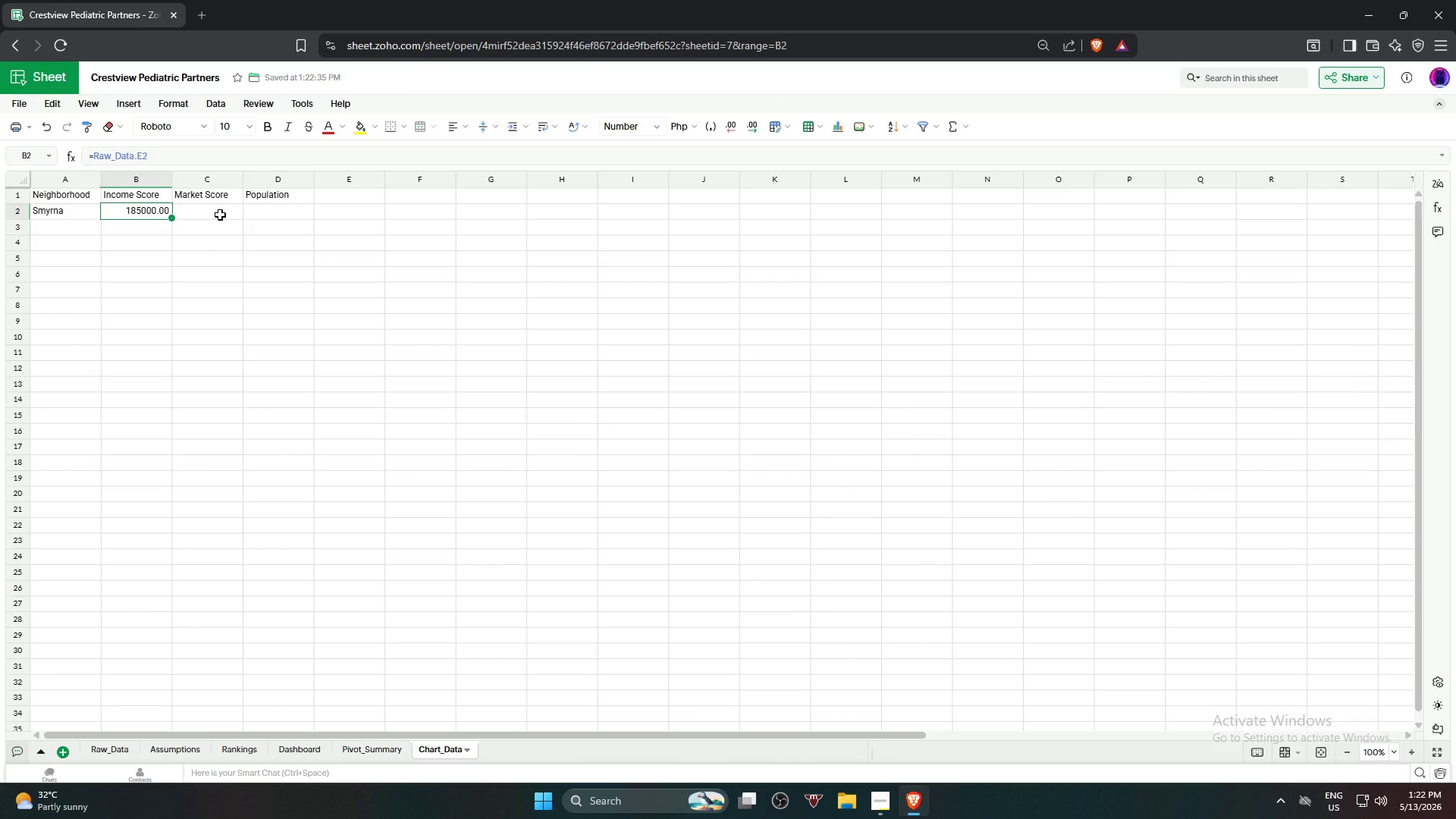 
left_click([220, 215])
 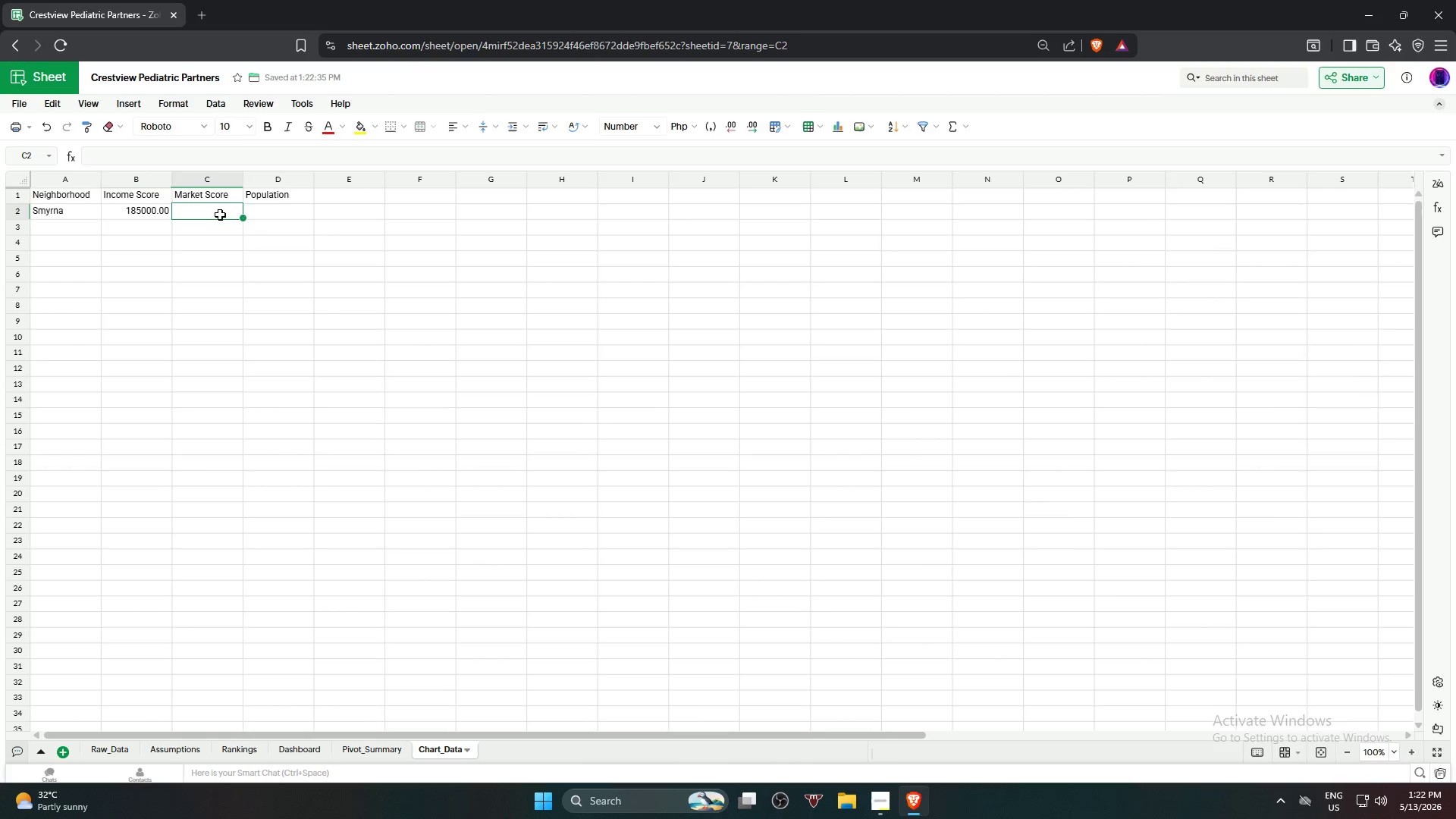 
key(Equal)
 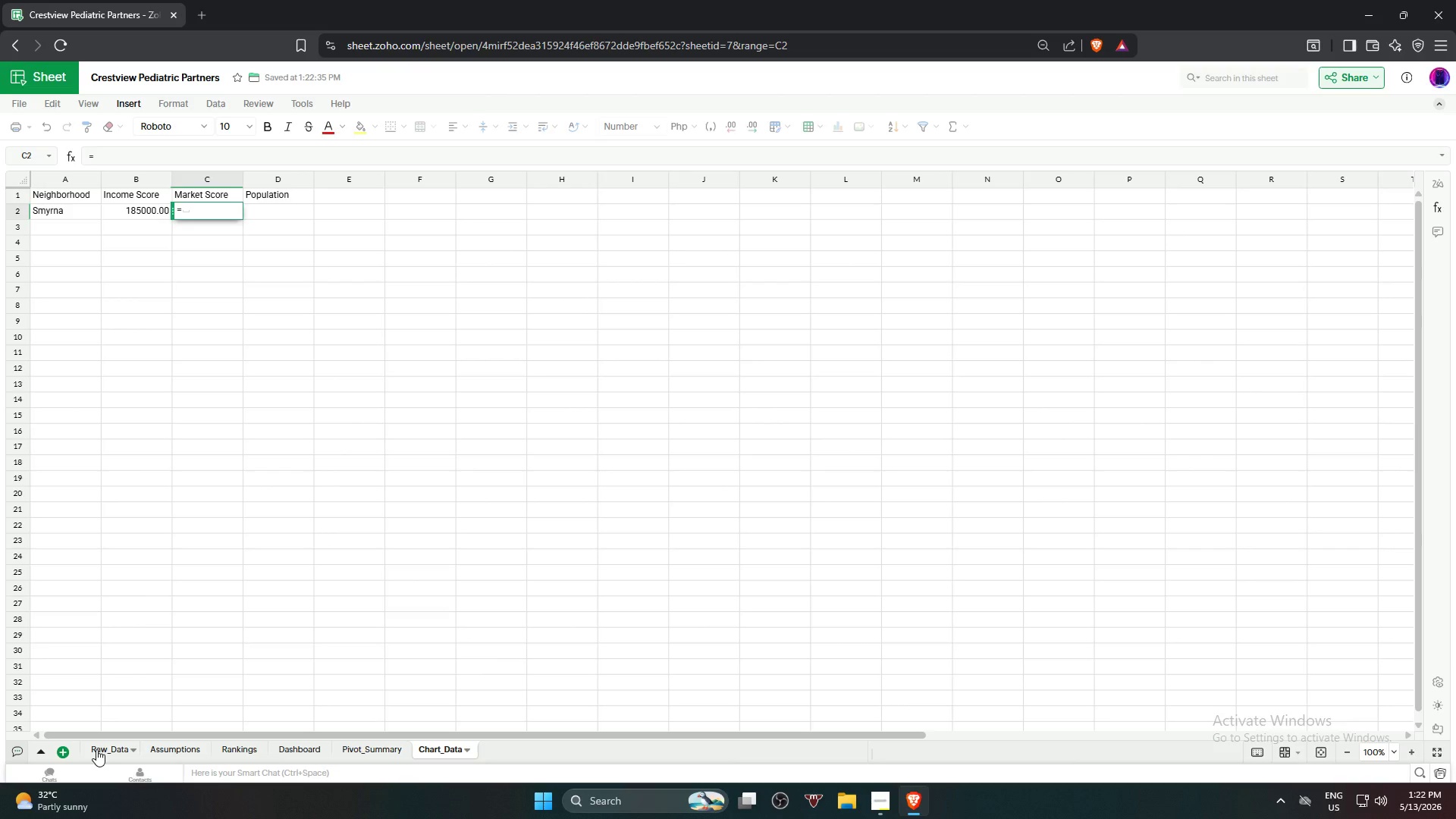 
wait(5.47)
 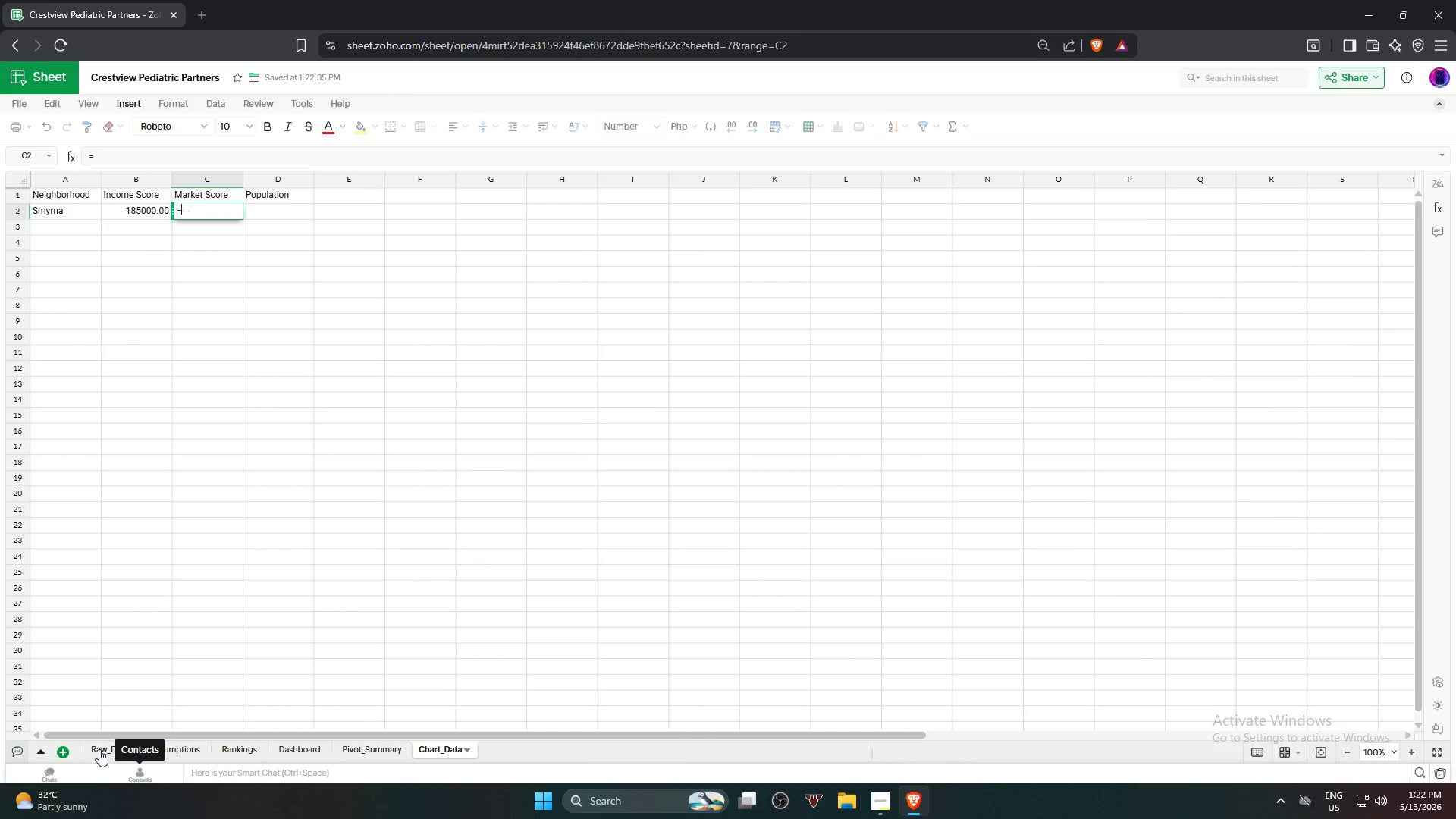 
left_click([96, 749])
 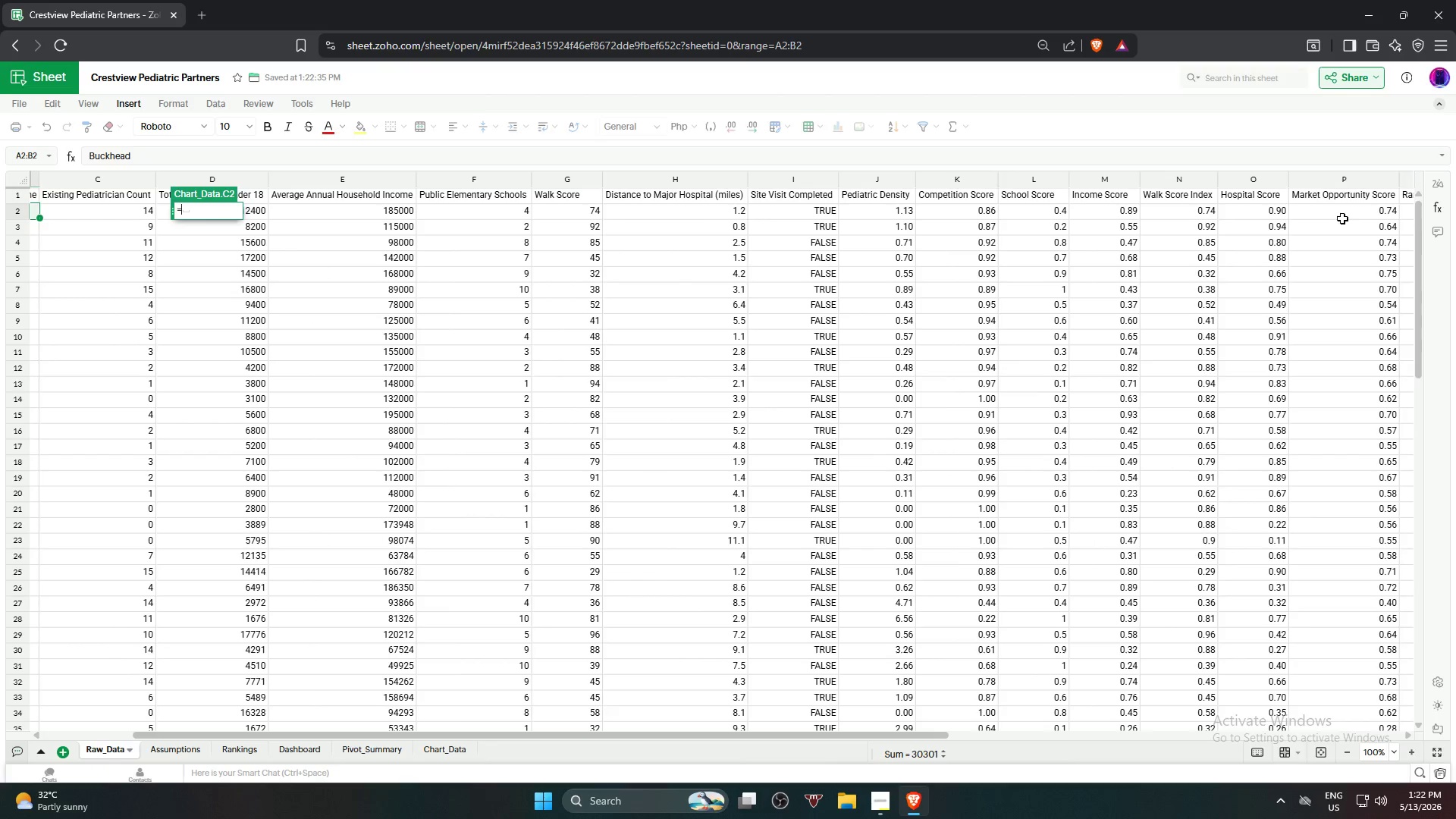 
left_click([1343, 215])
 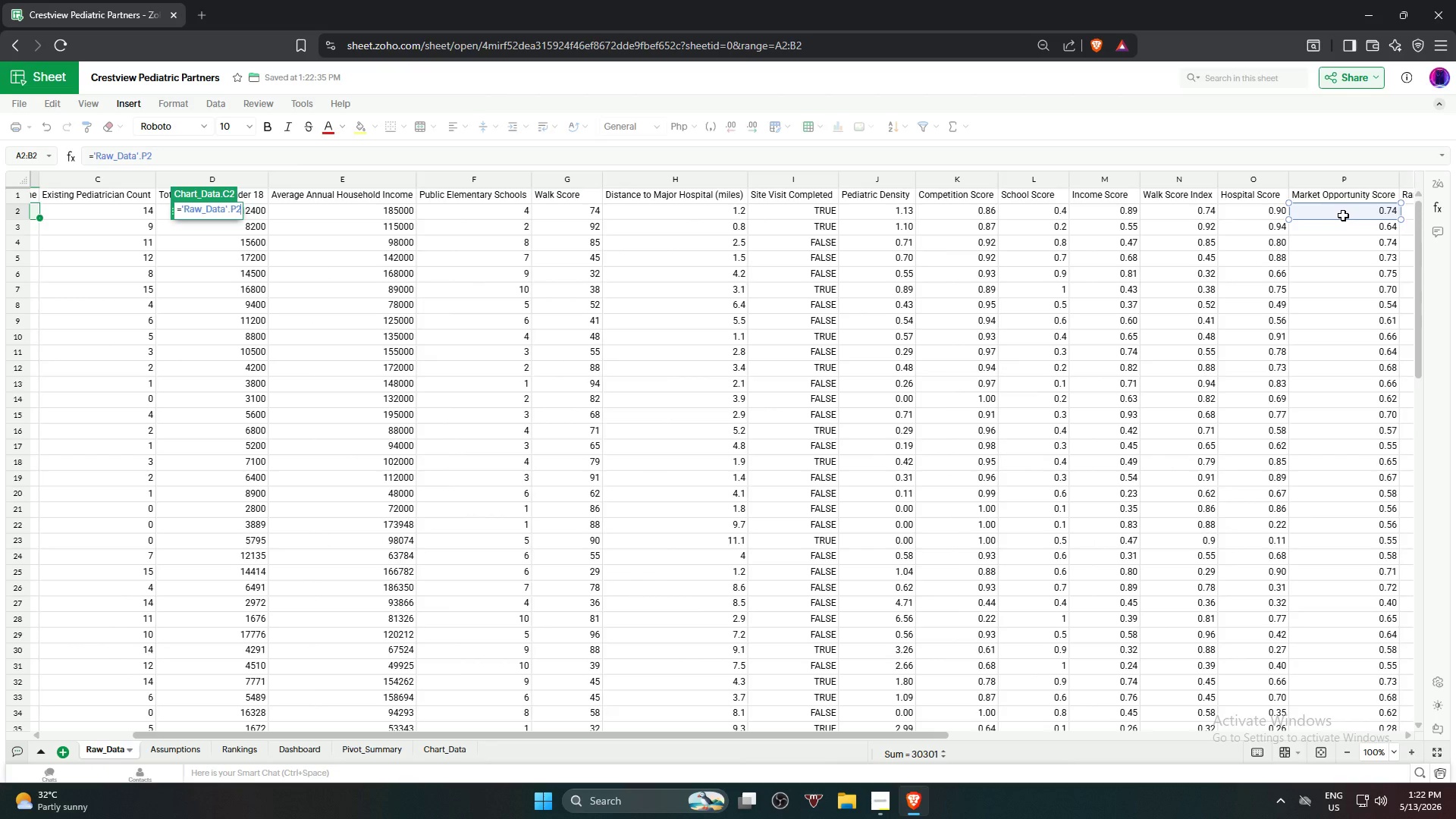 
key(NumpadEnter)
 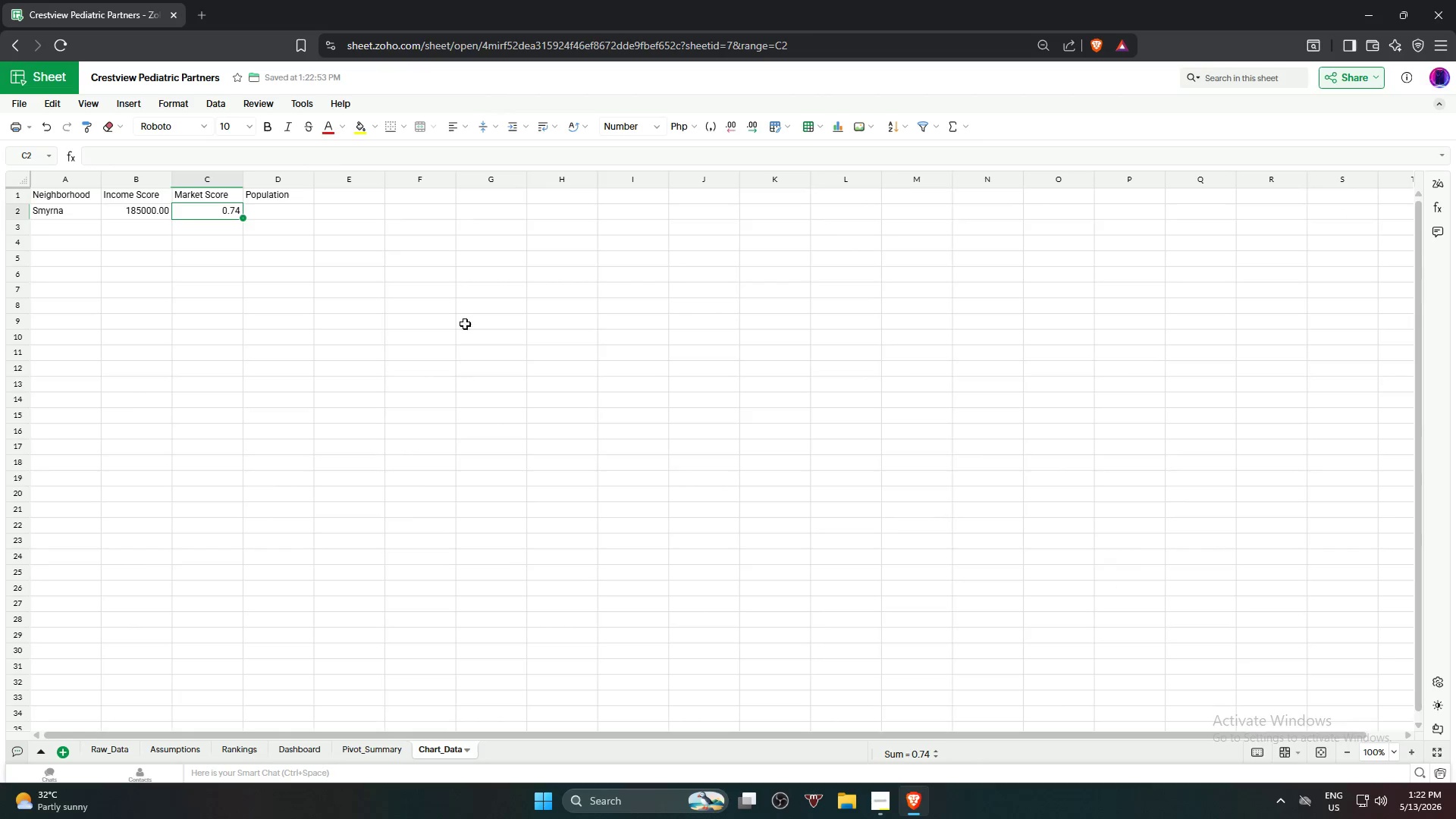 
left_click([271, 213])
 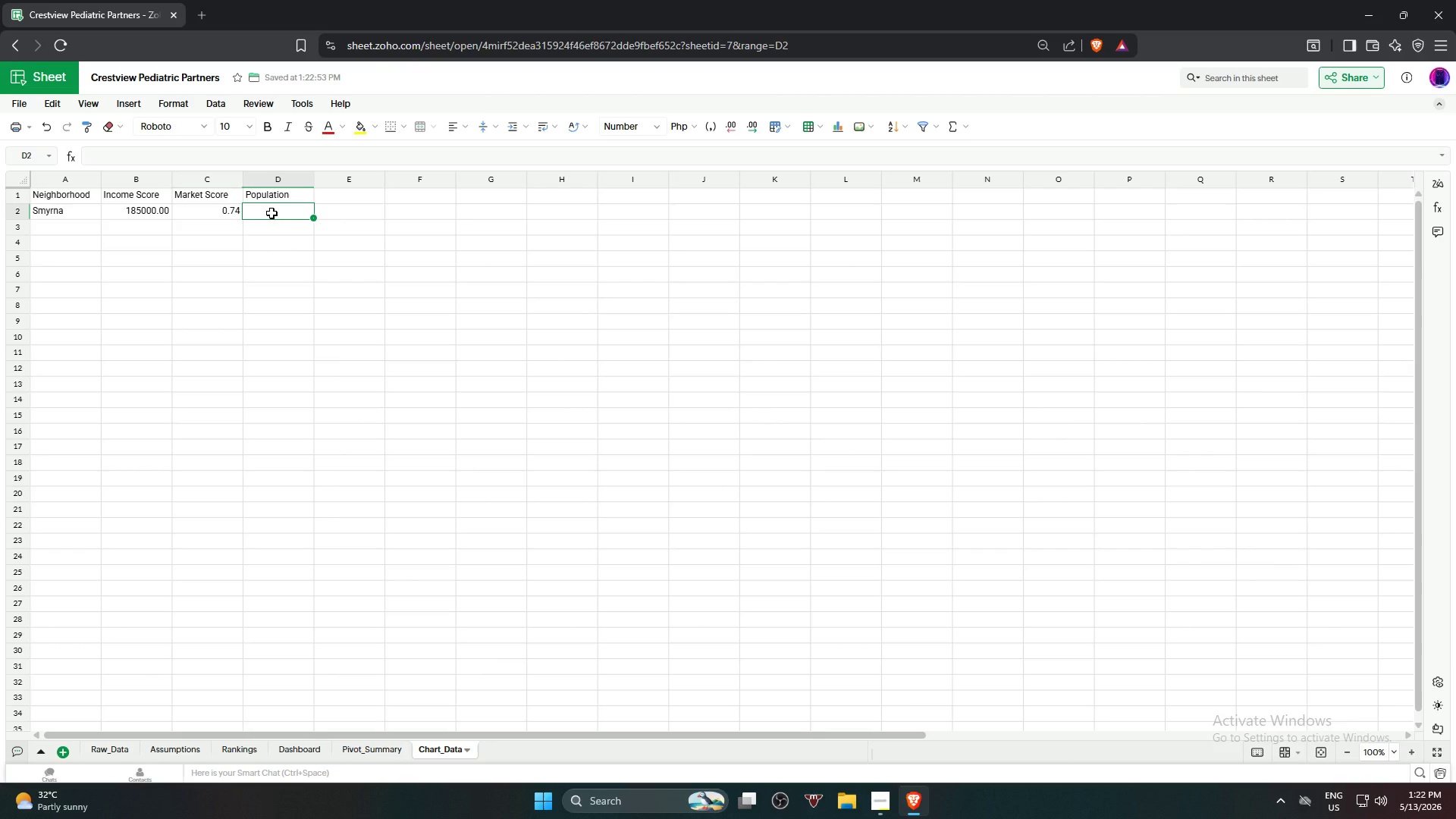 
key(Equal)
 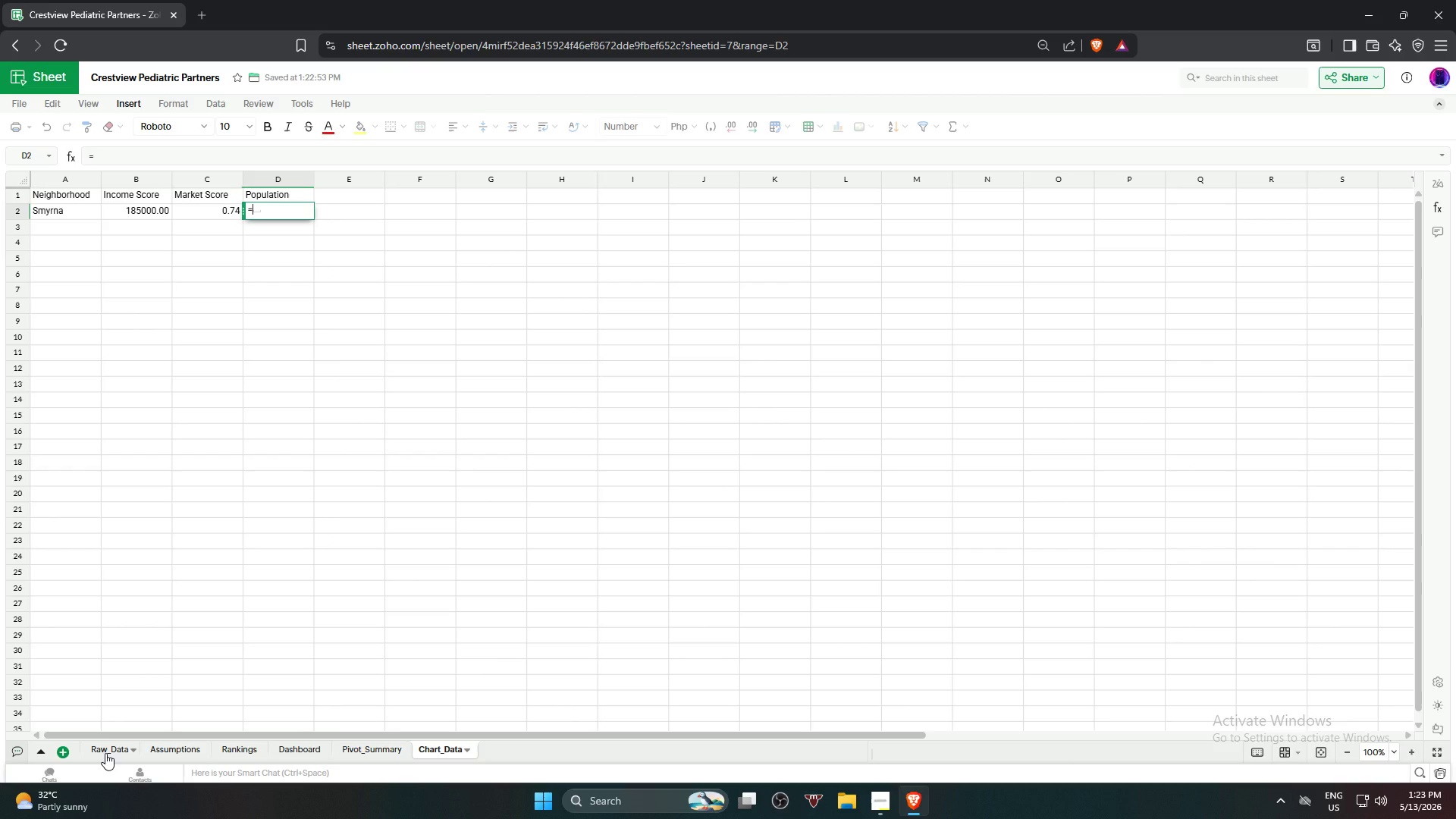 
wait(11.59)
 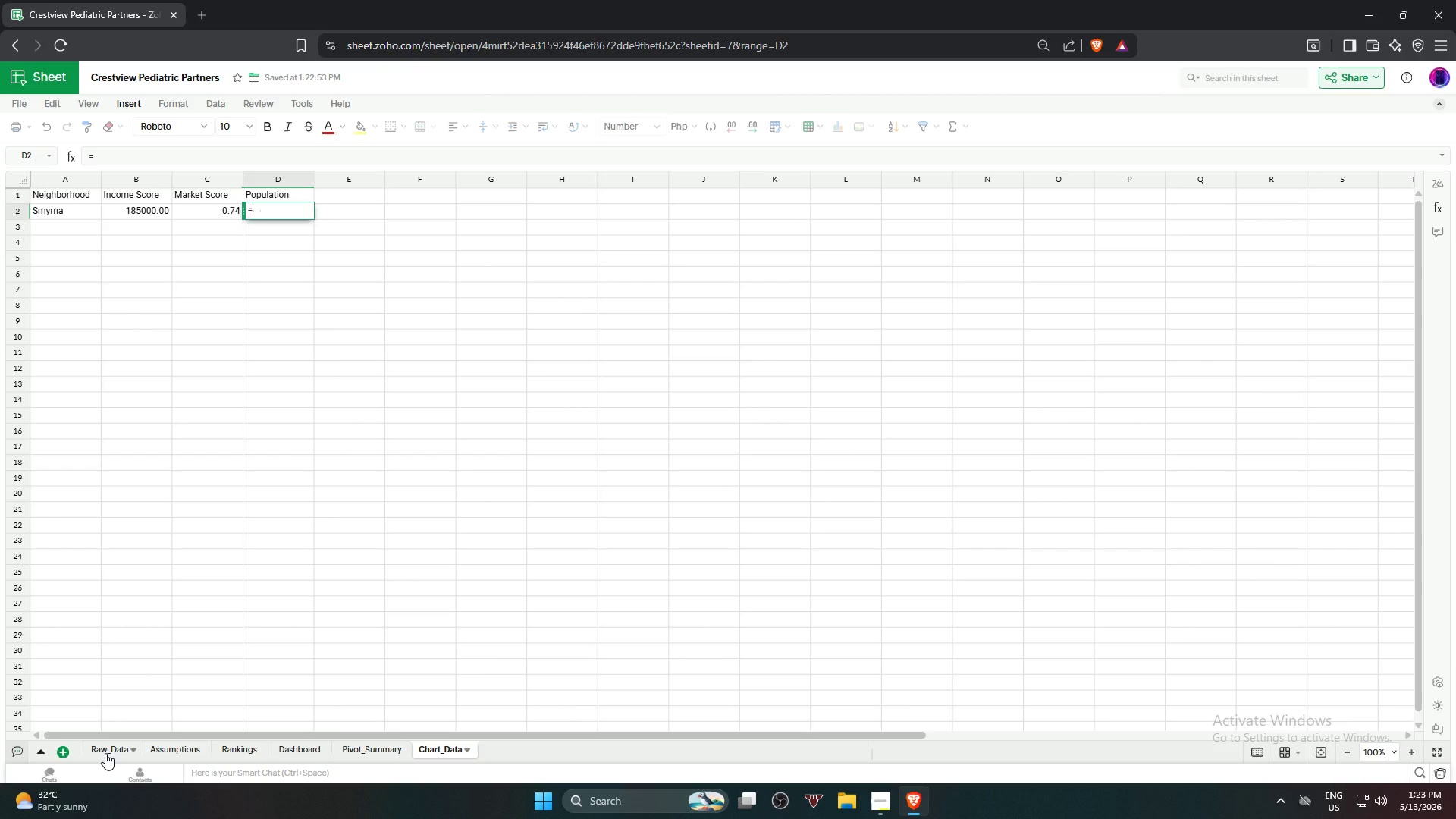 
left_click([93, 752])
 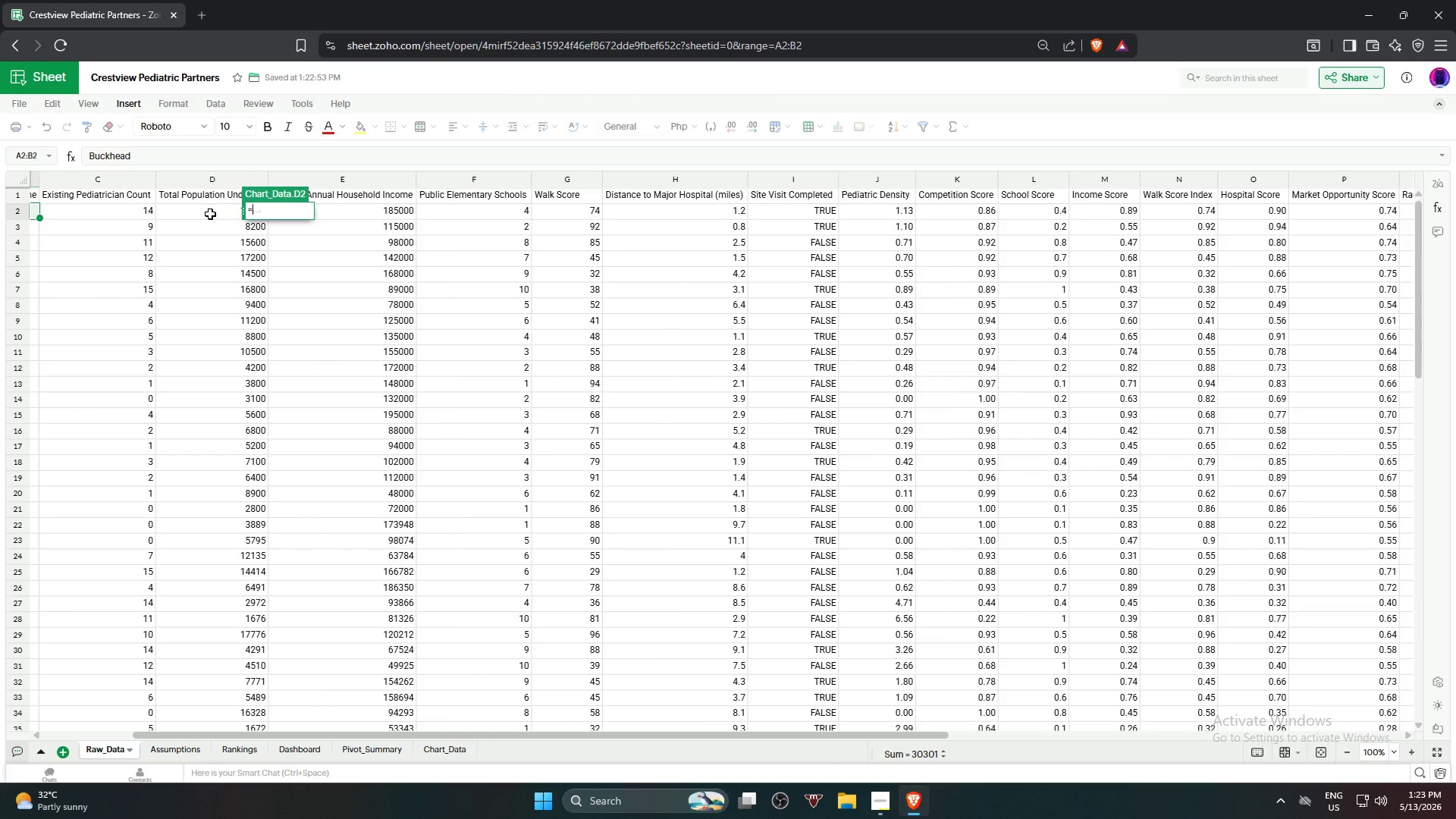 
left_click([215, 209])
 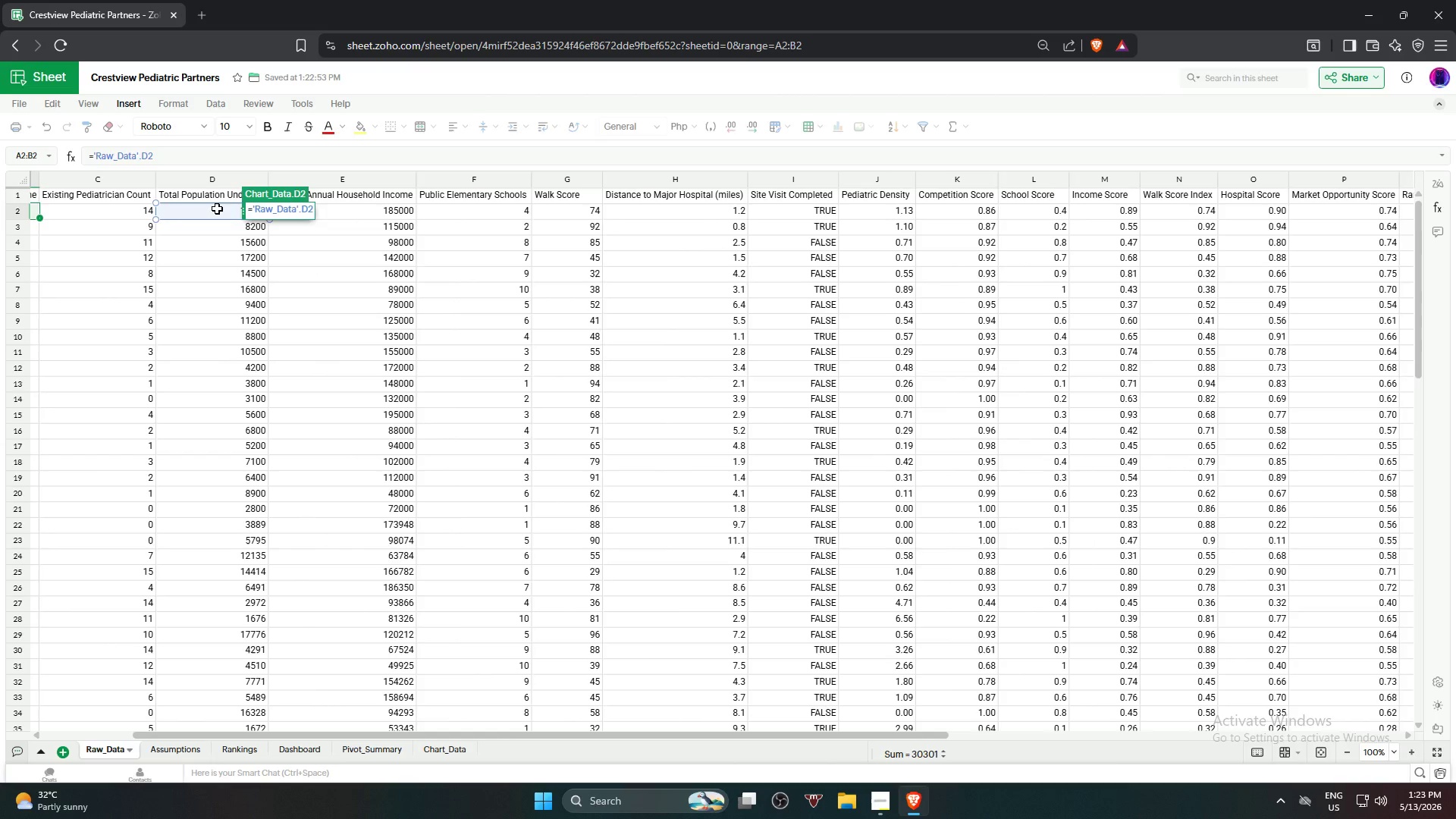 
key(NumpadEnter)
 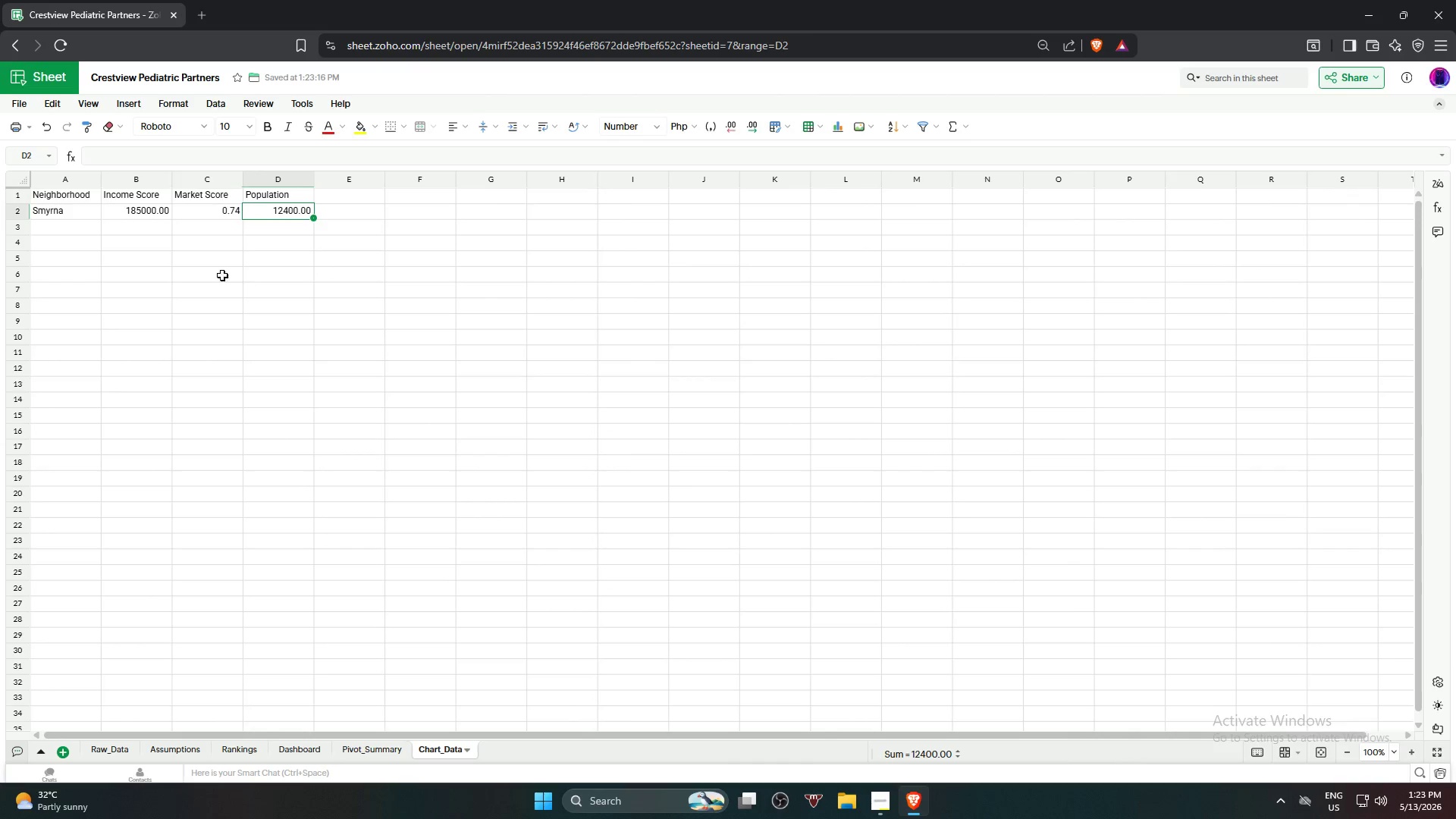 
left_click([172, 321])
 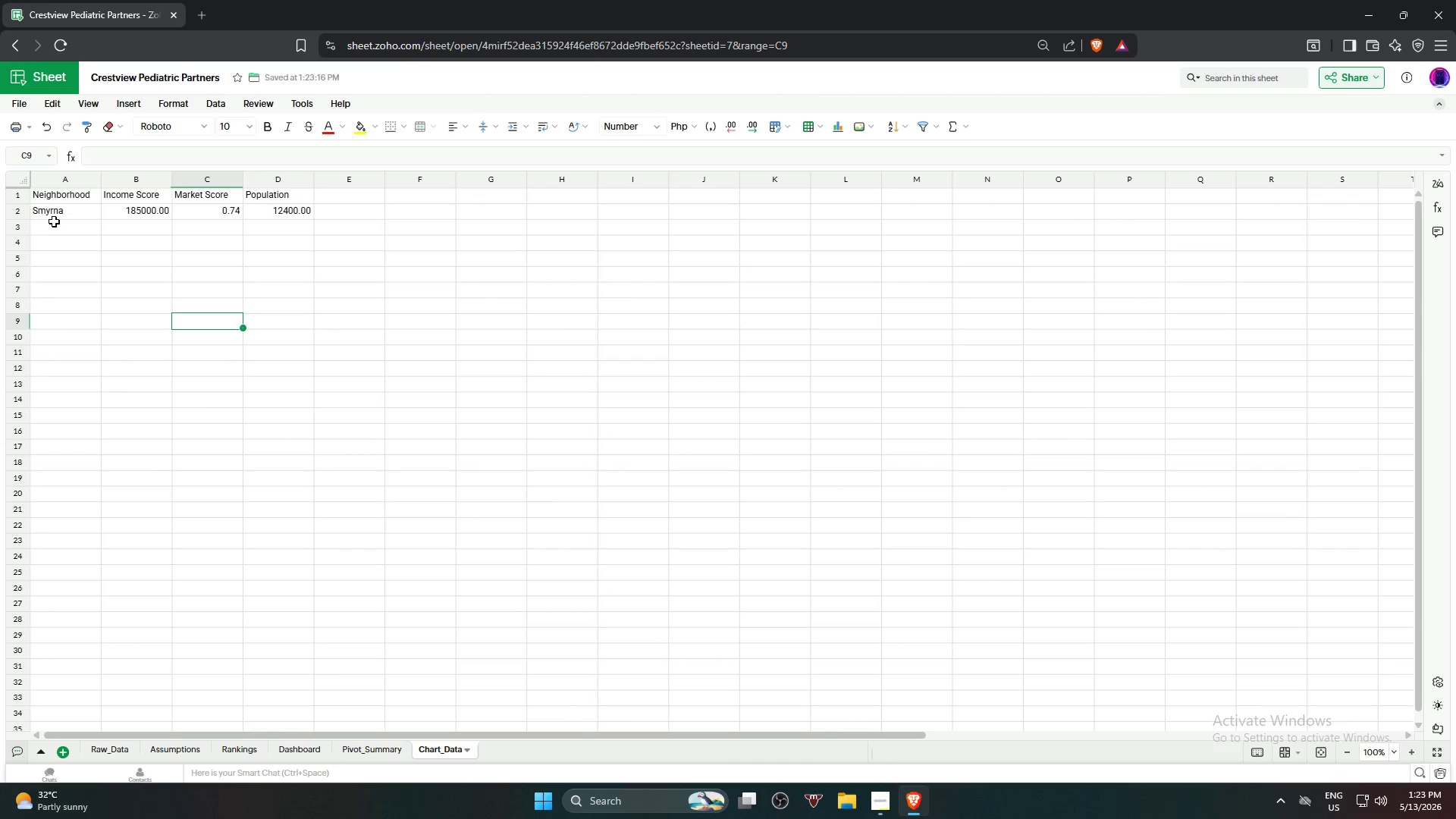 
left_click([62, 213])
 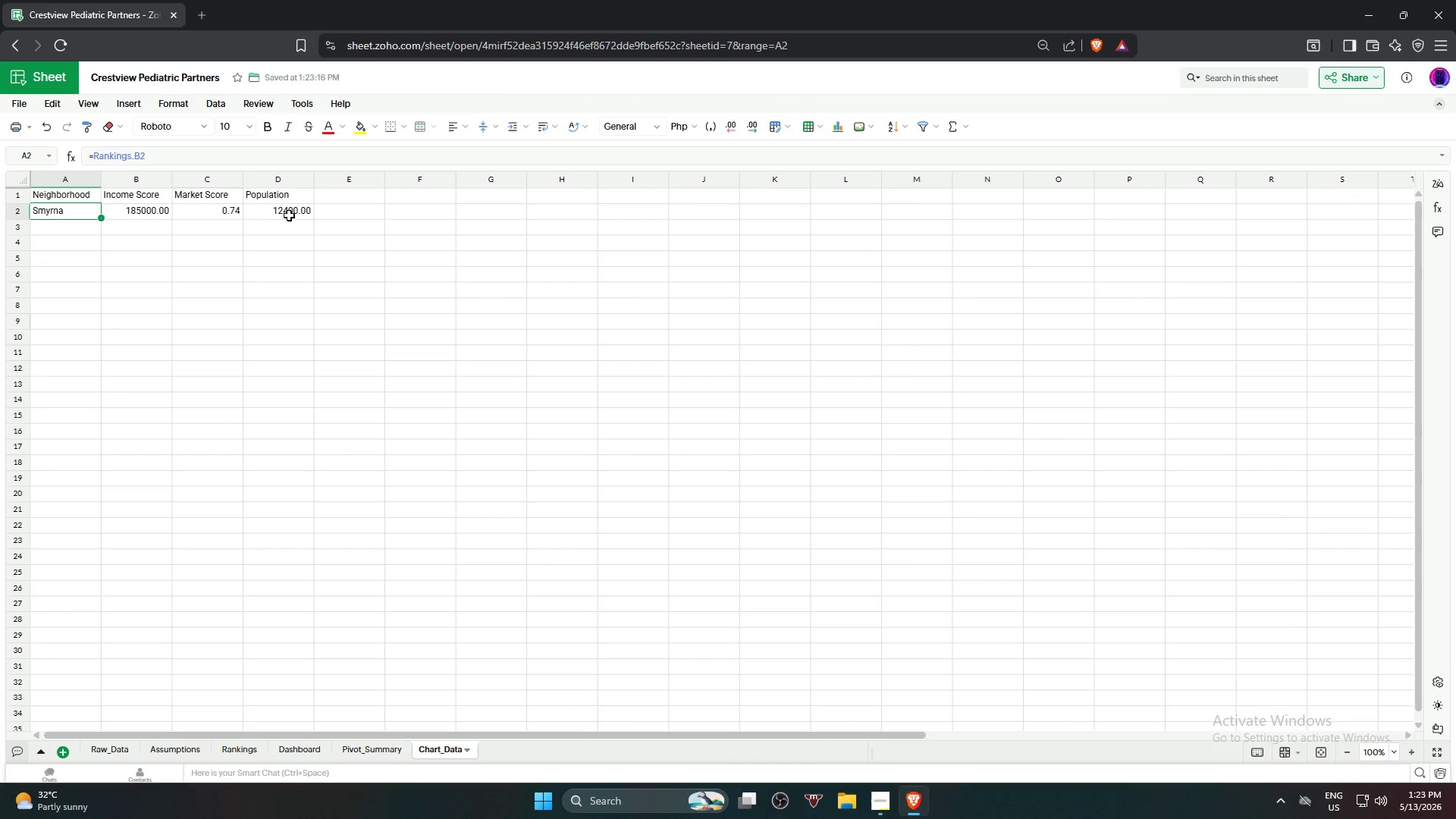 
hold_key(key=ShiftLeft, duration=0.69)
left_click([297, 208])
 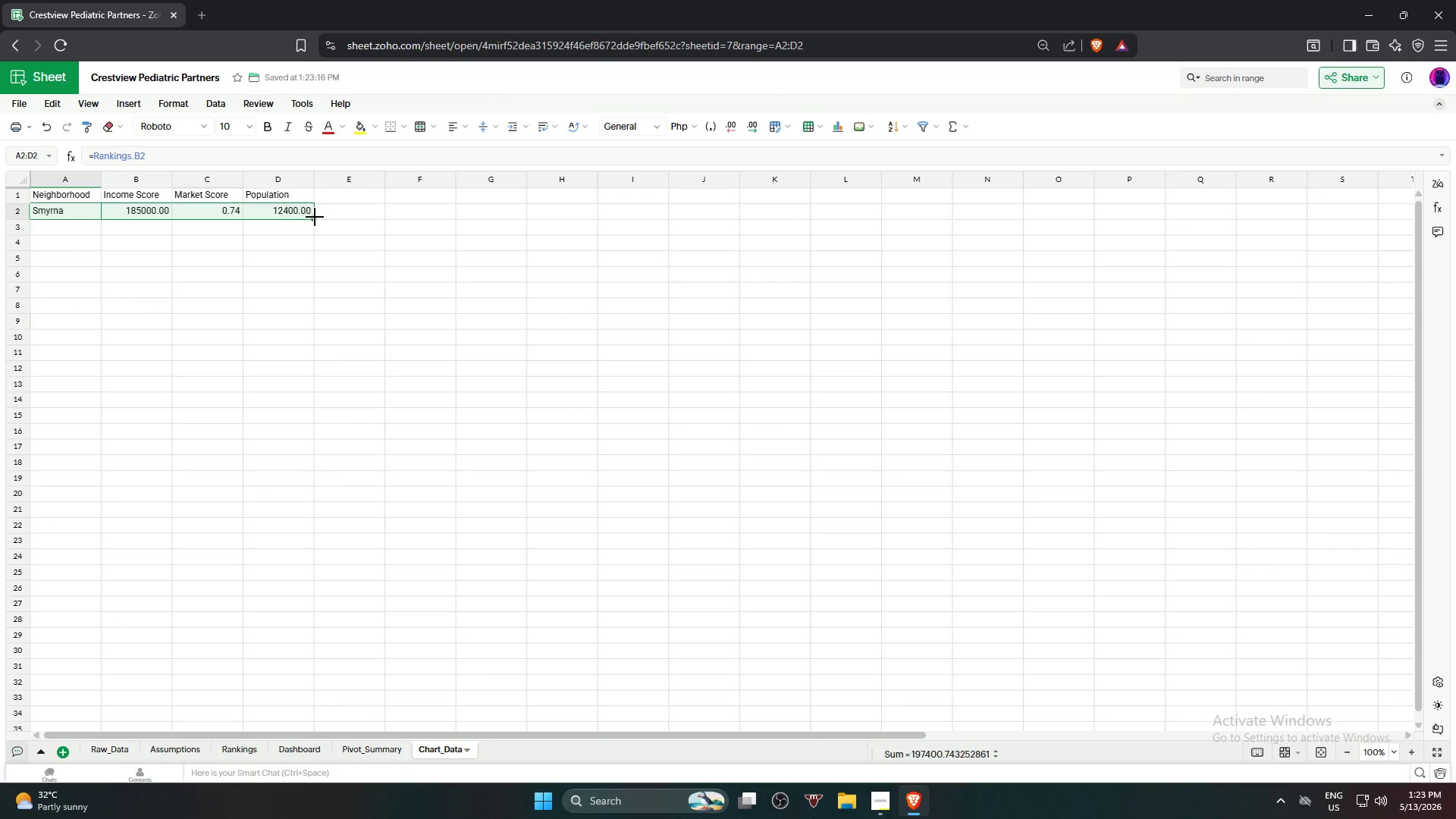 
left_click_drag(start_coordinate=[315, 217], to_coordinate=[291, 333])
 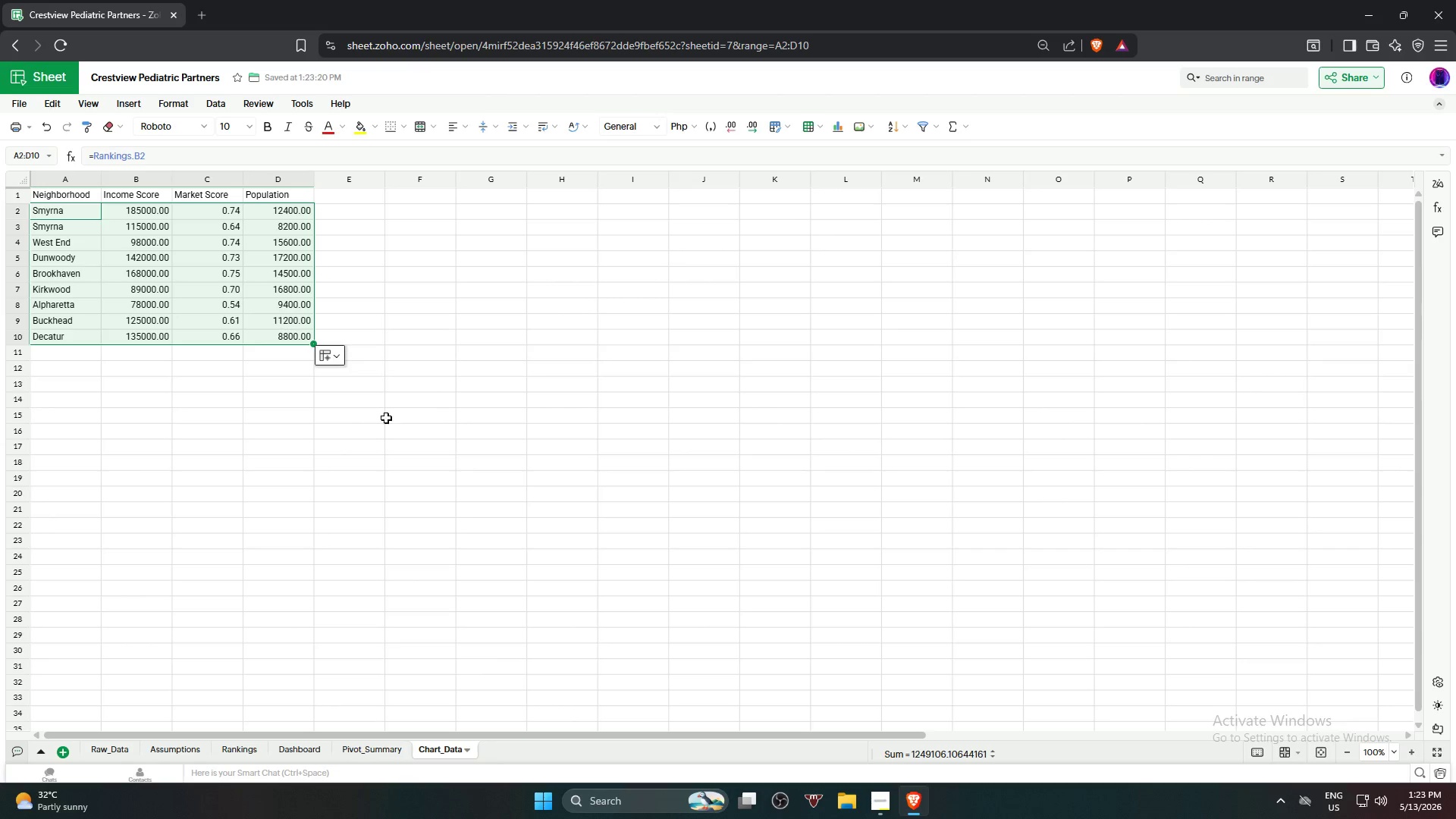 
left_click([275, 456])
 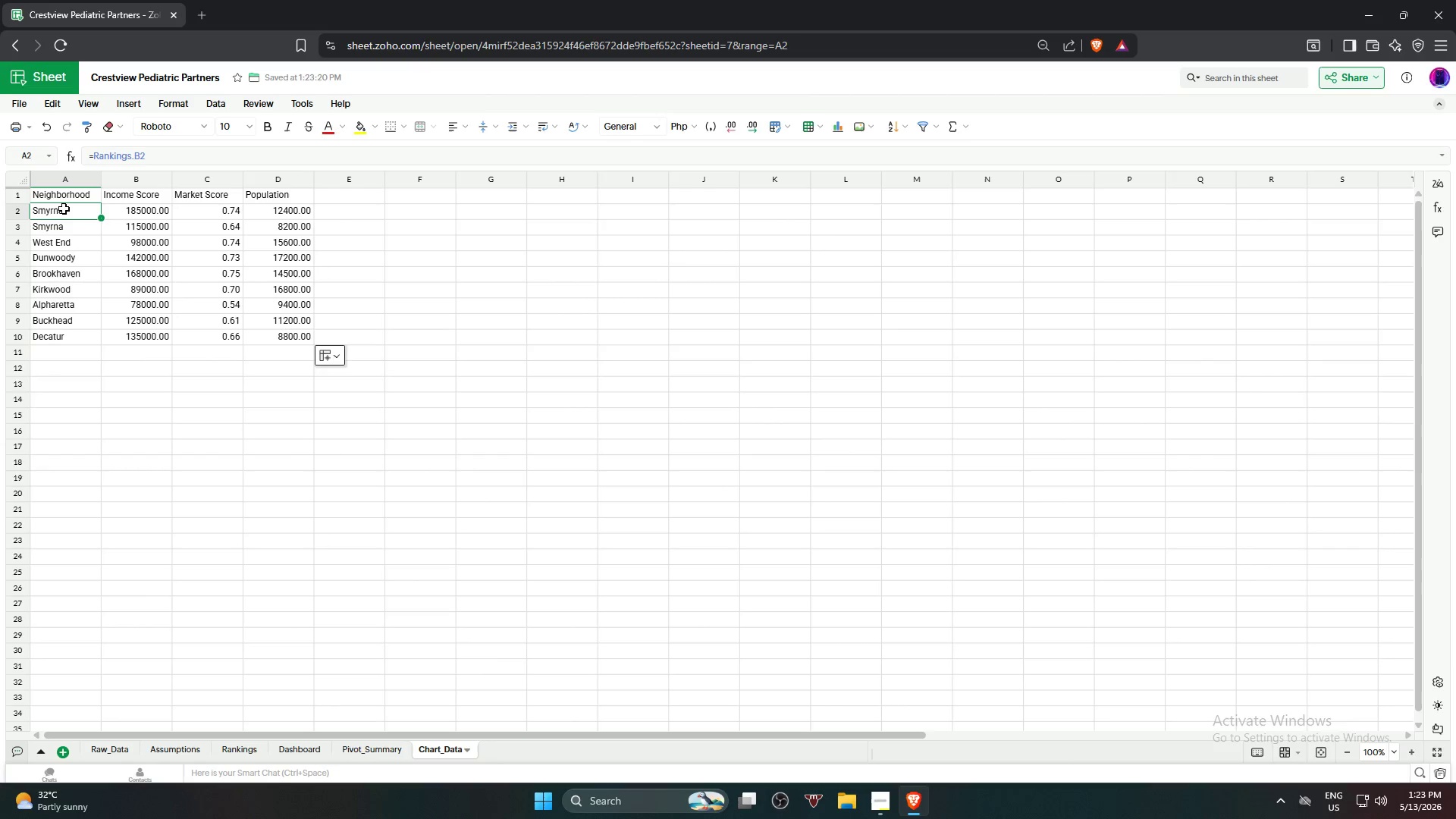 
hold_key(key=ShiftLeft, duration=4.31)
 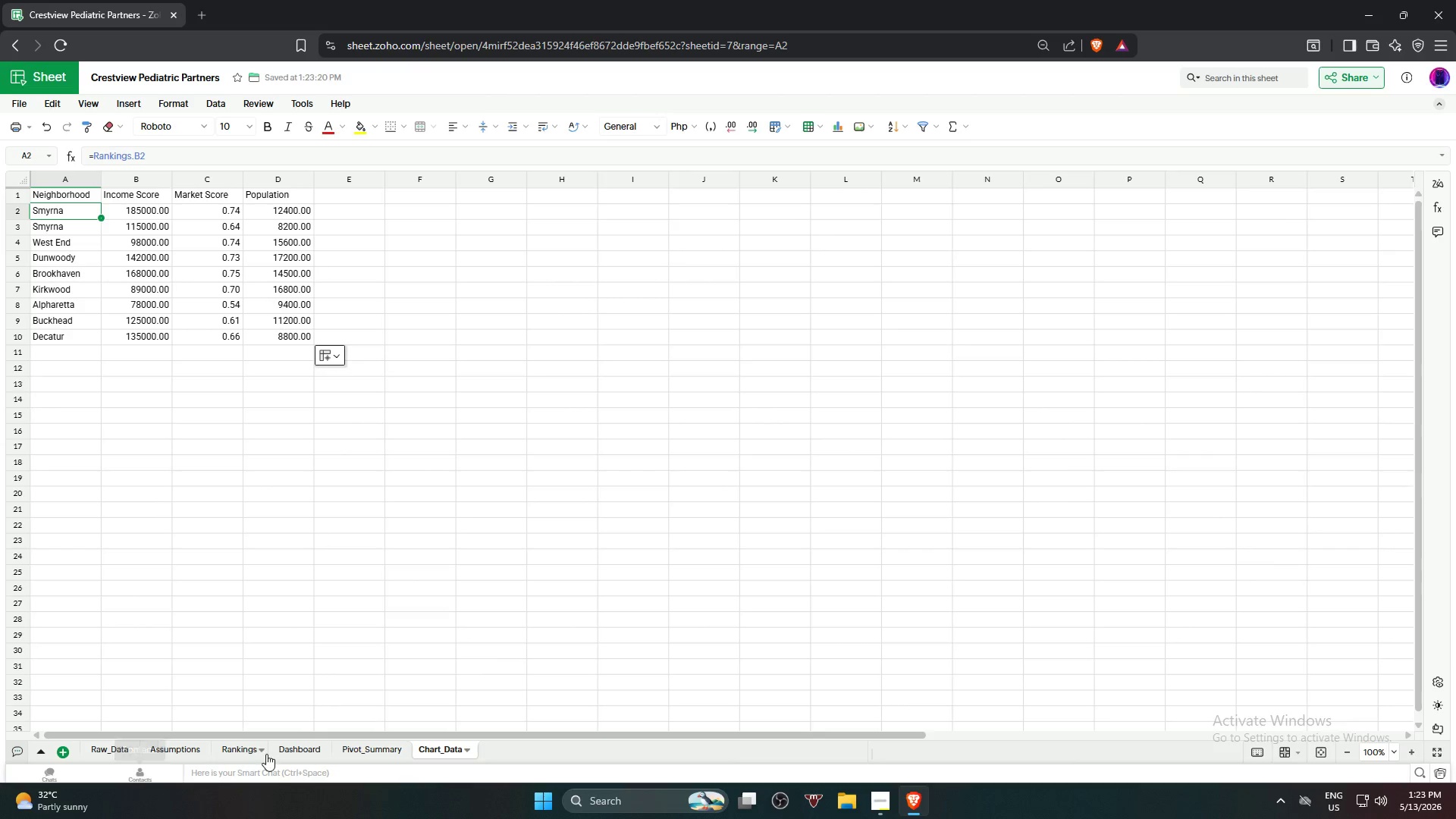 
left_click([236, 752])
 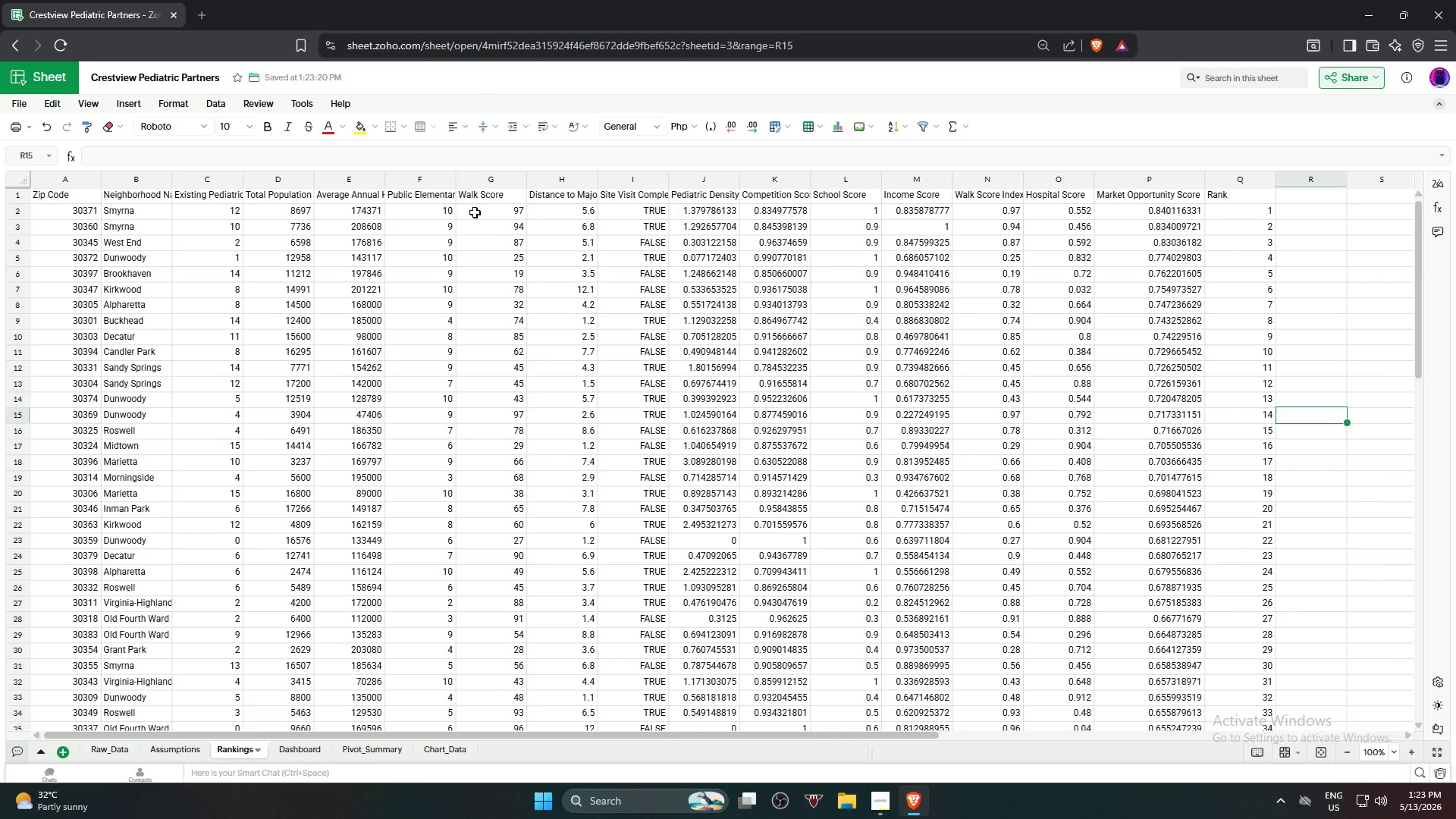 
wait(10.45)
 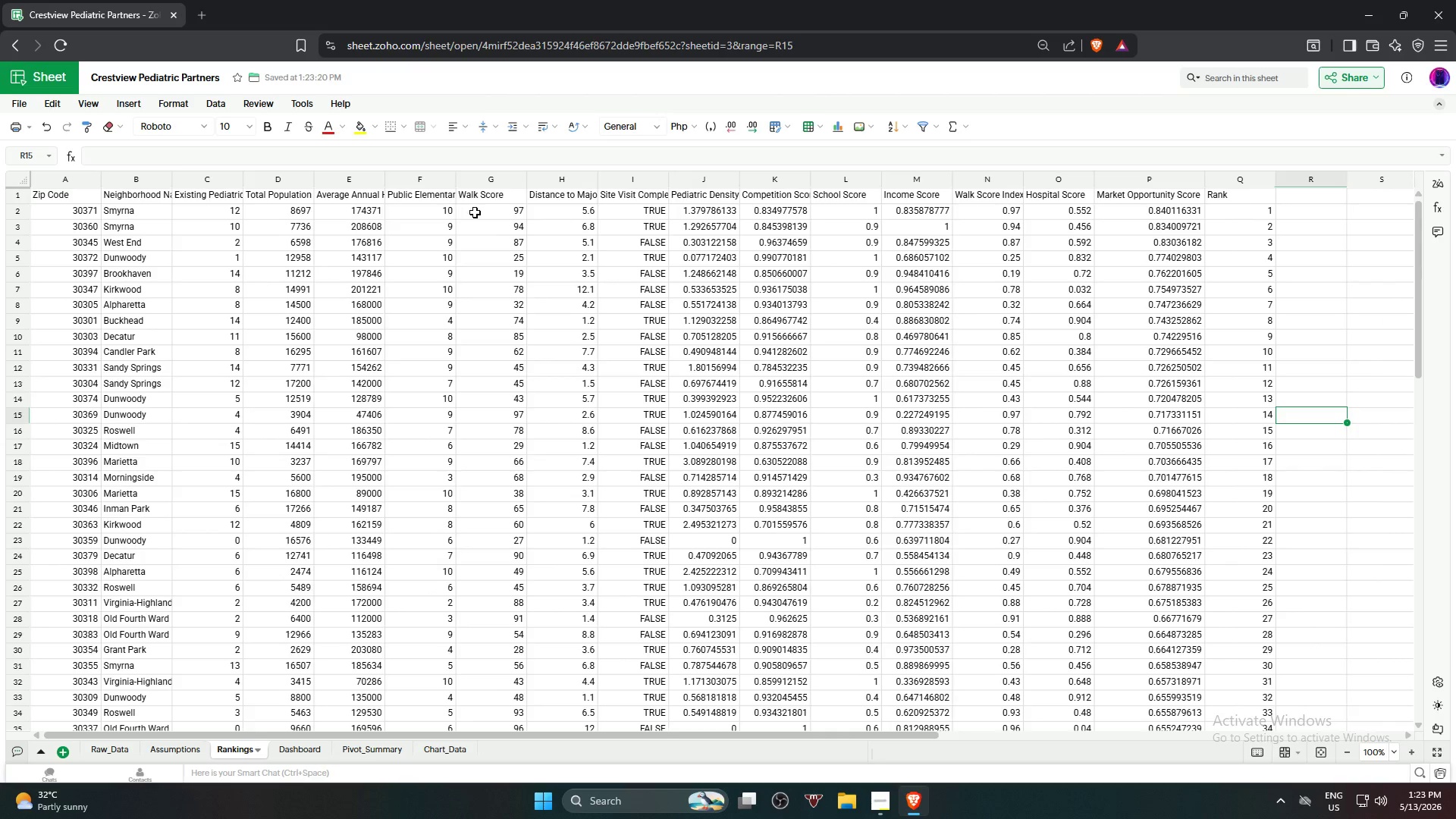 
left_click([429, 747])
 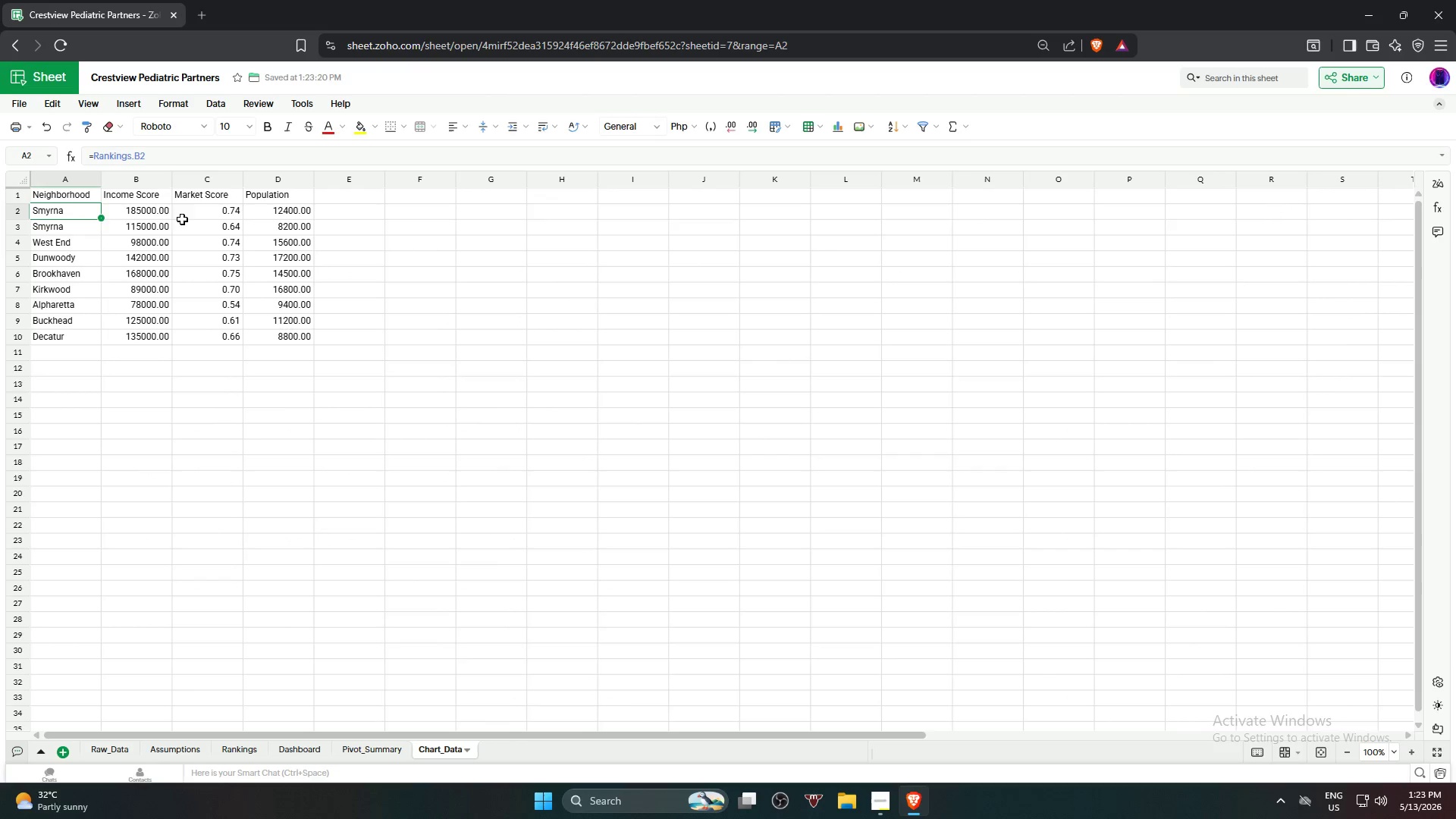 
left_click([205, 215])
 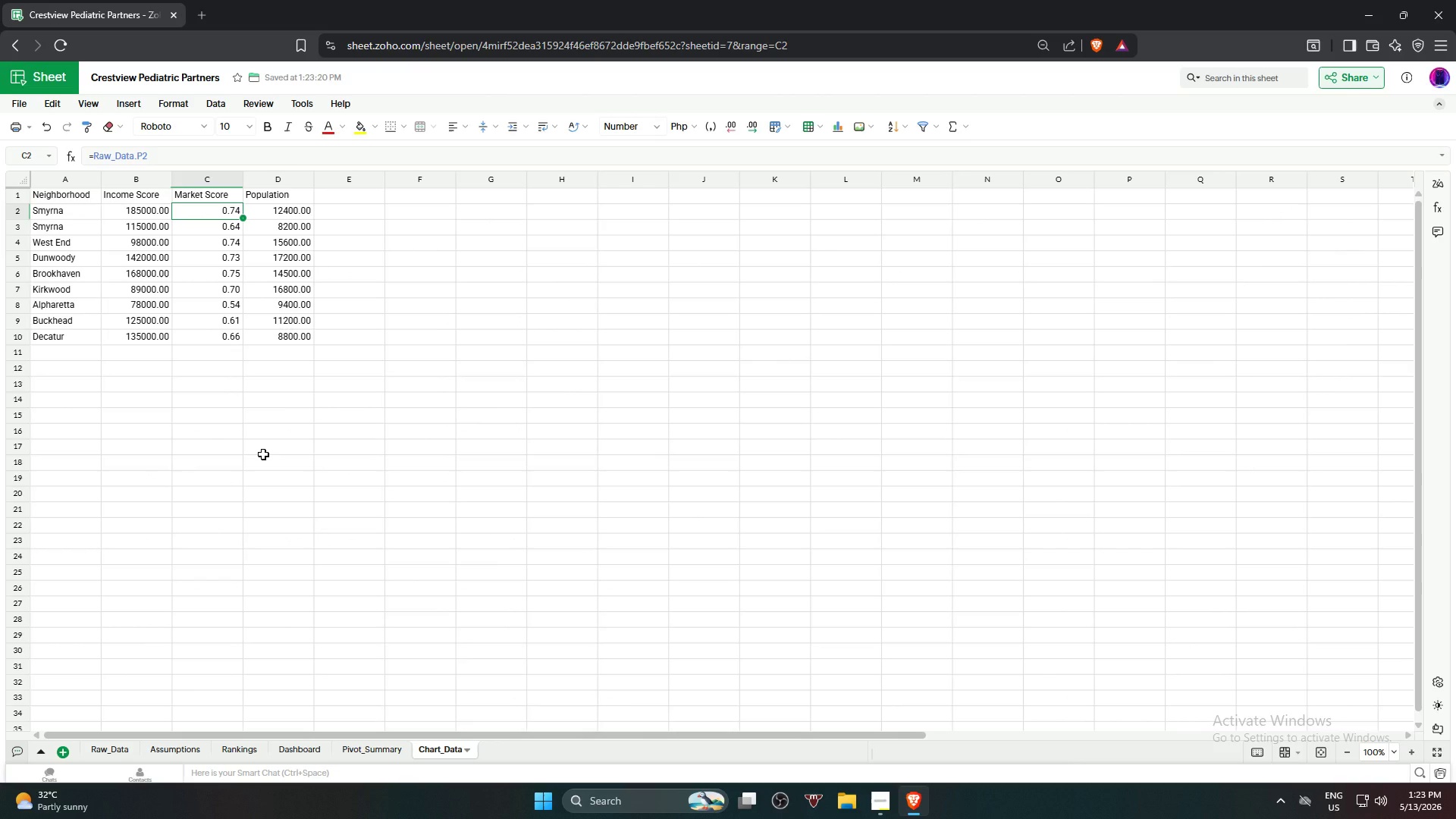 
wait(6.05)
 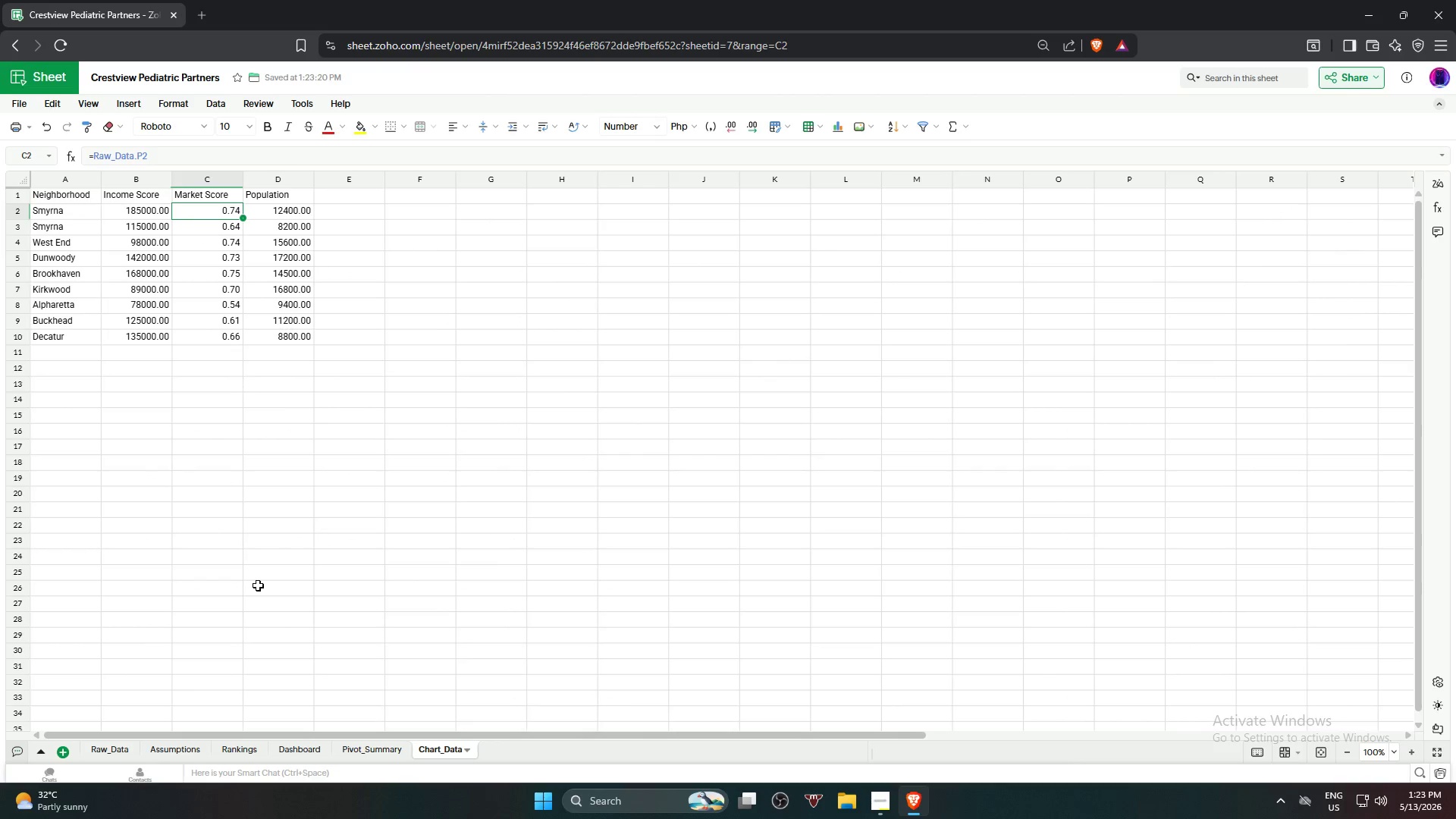 
key(Delete)
 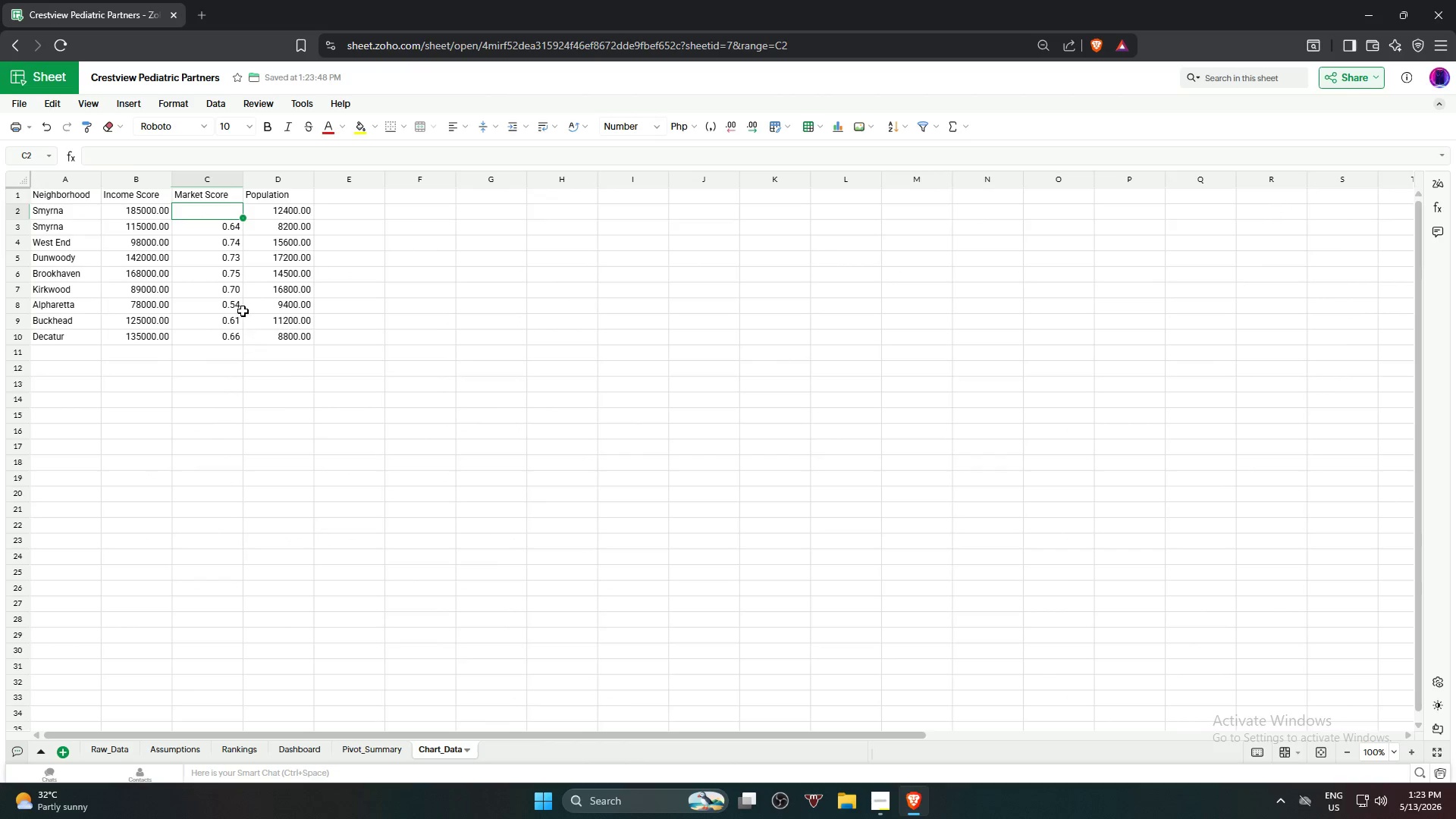 
left_click([226, 336])
 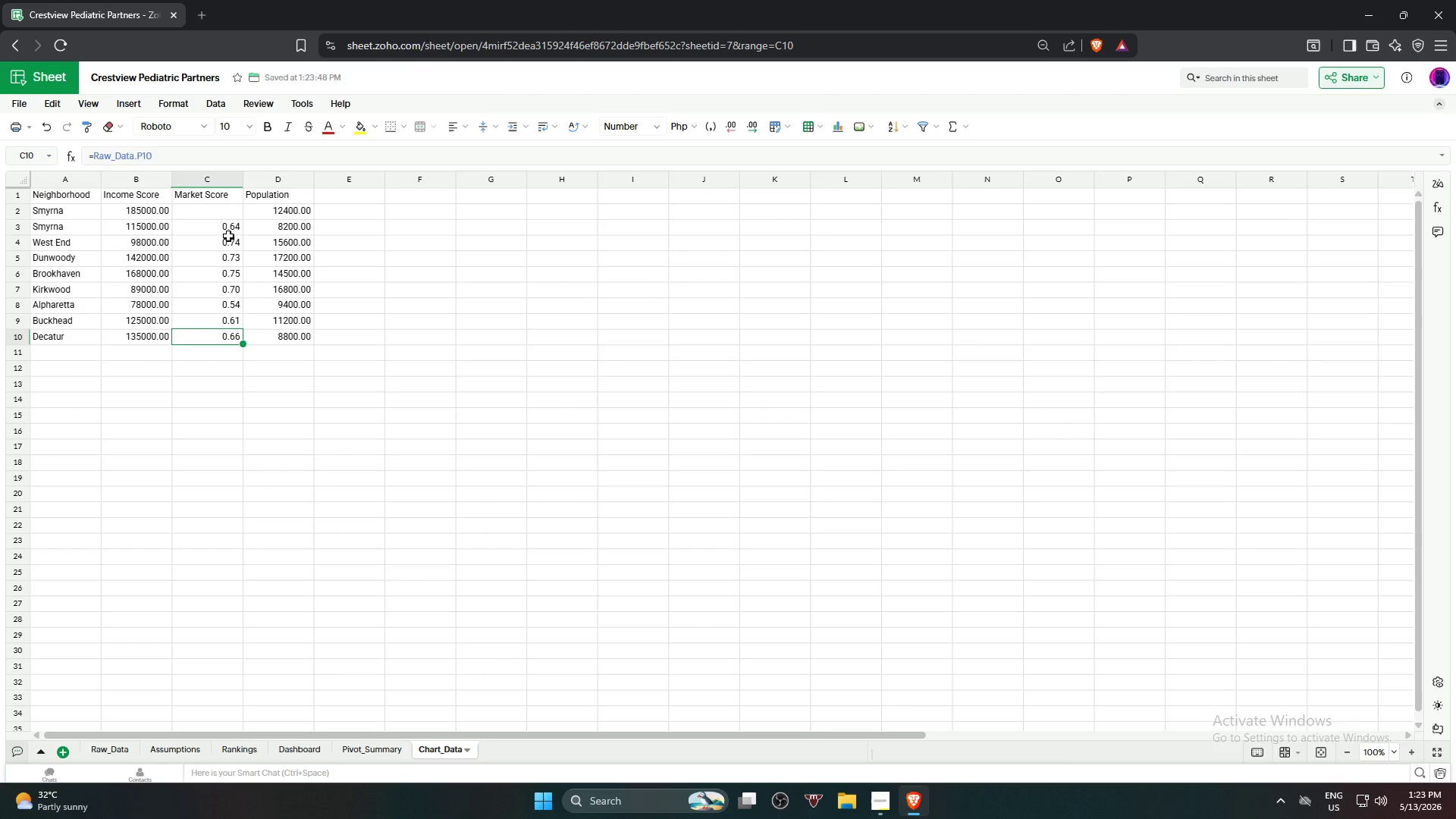 
hold_key(key=ShiftLeft, duration=0.42)
left_click([227, 233])
 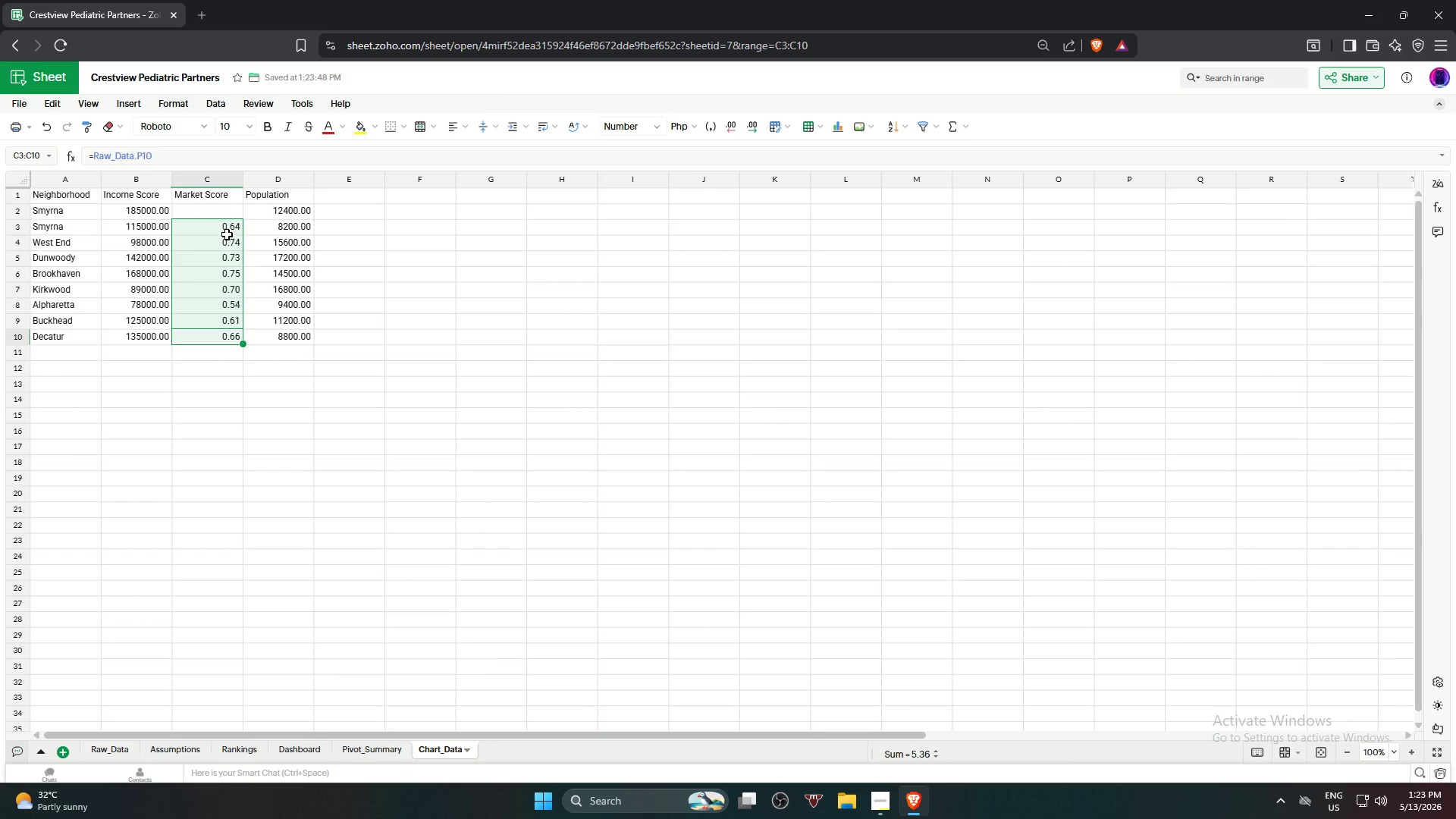 
key(Delete)
 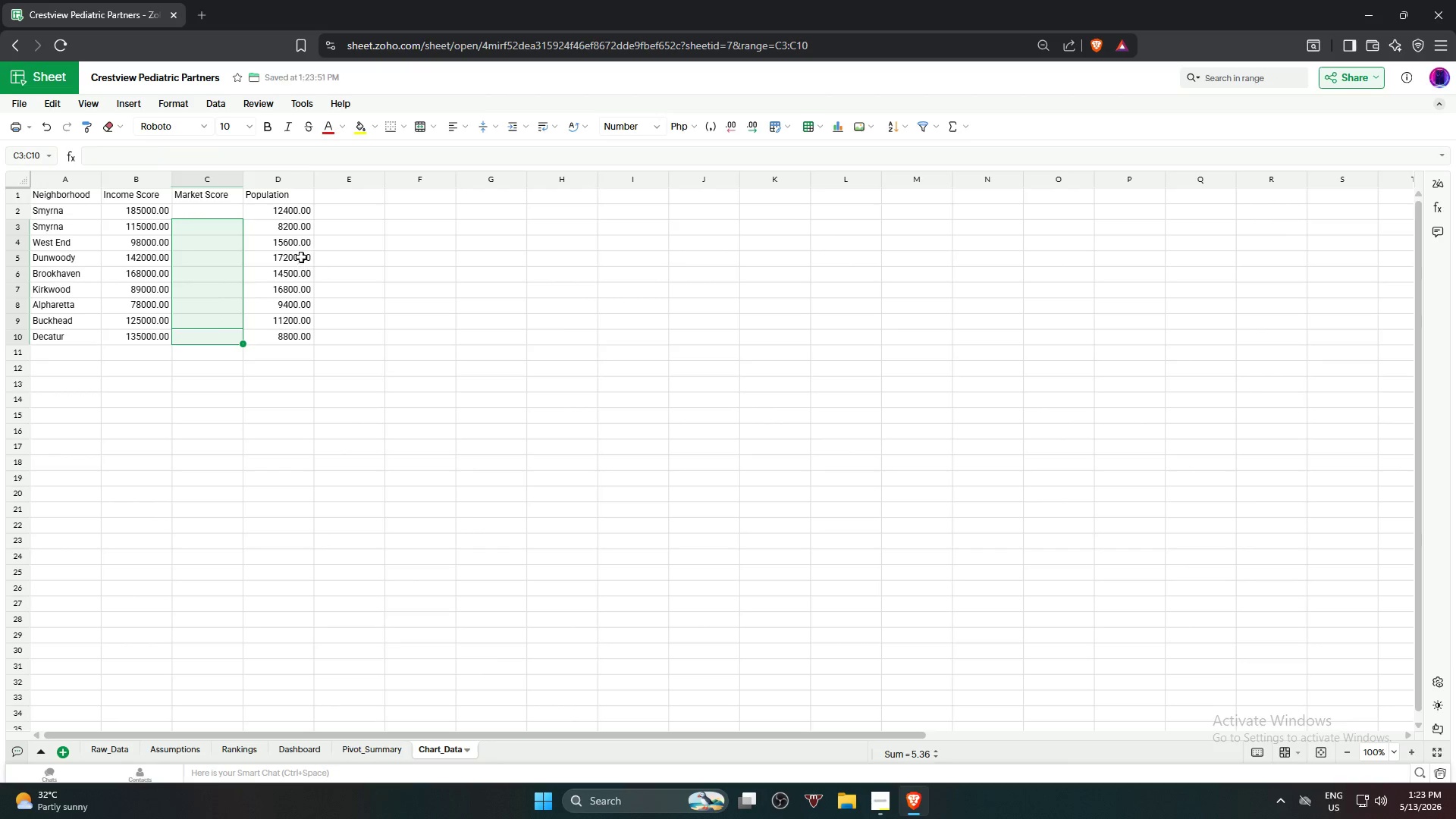 
left_click([300, 251])
 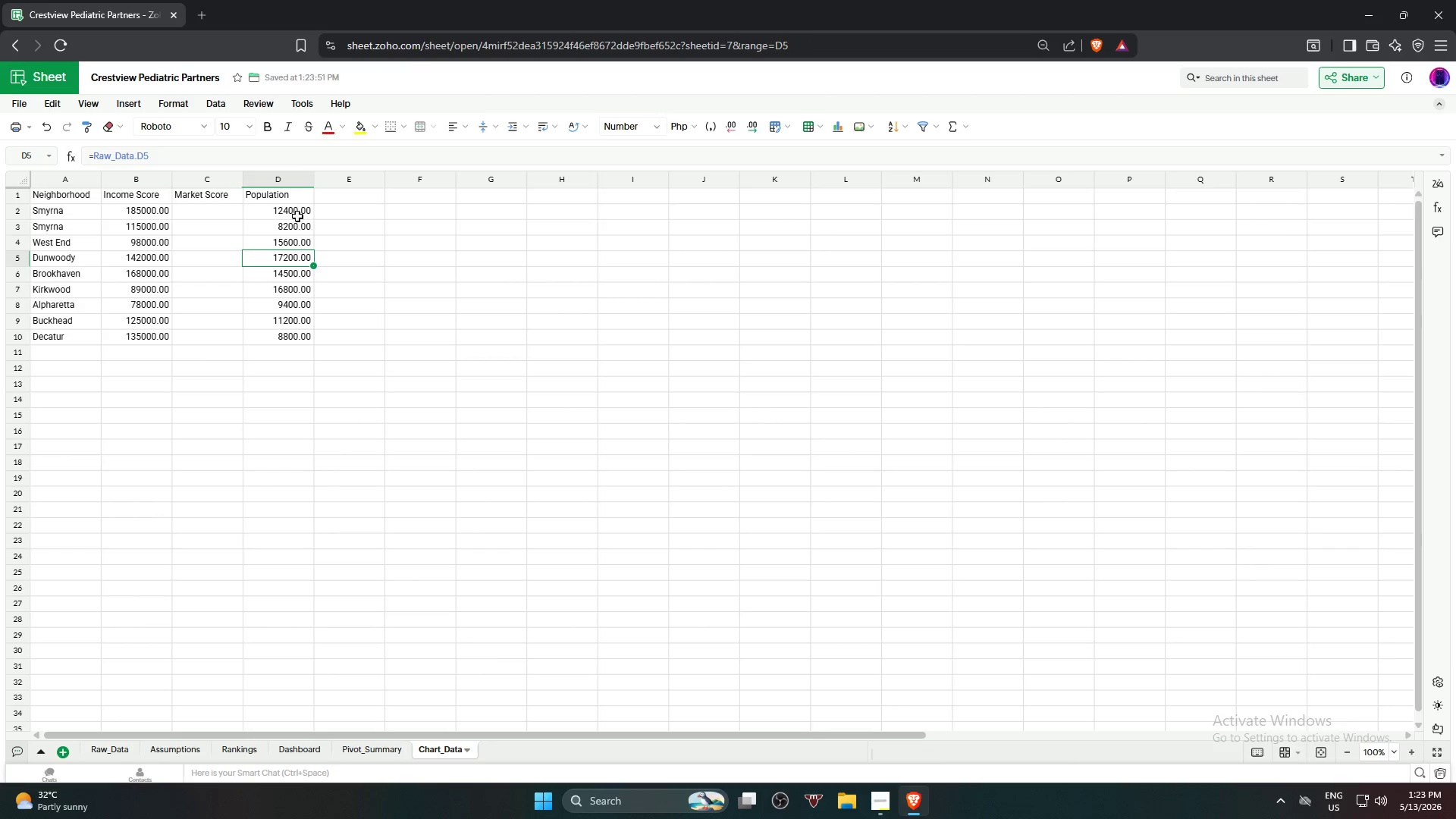 
left_click([297, 215])
 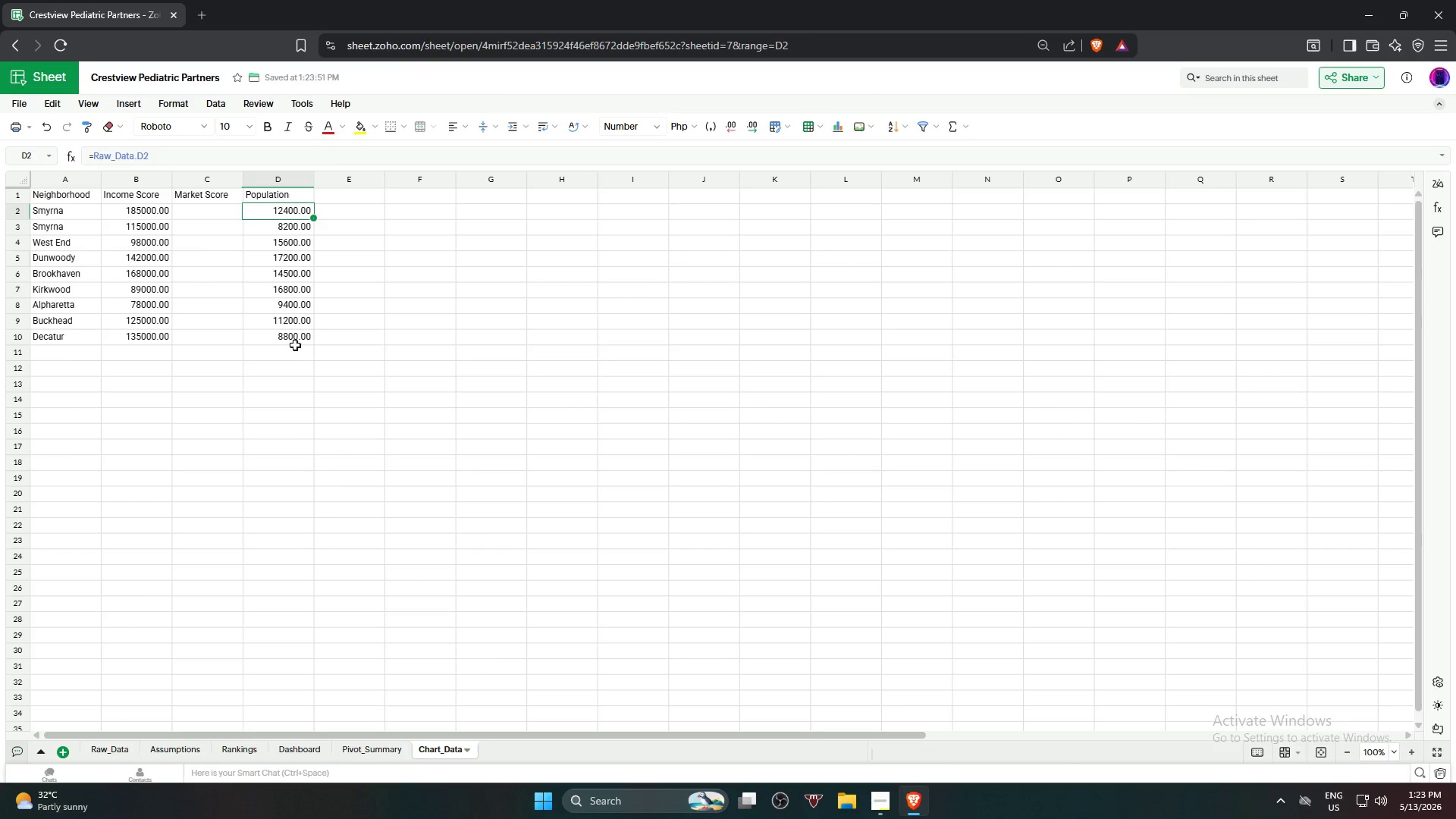 
left_click([300, 334])
 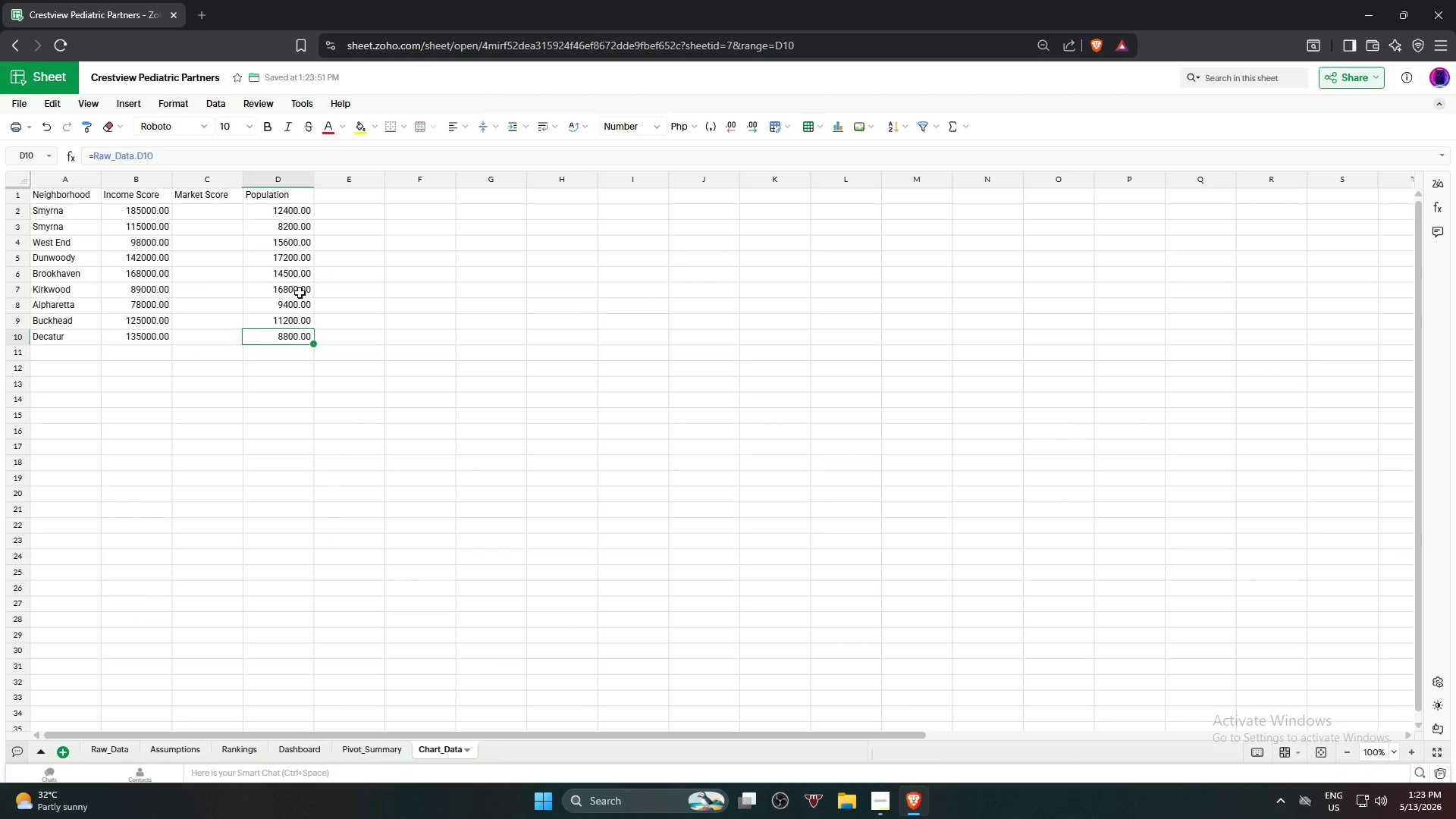 
hold_key(key=ShiftLeft, duration=0.48)
left_click([292, 209])
 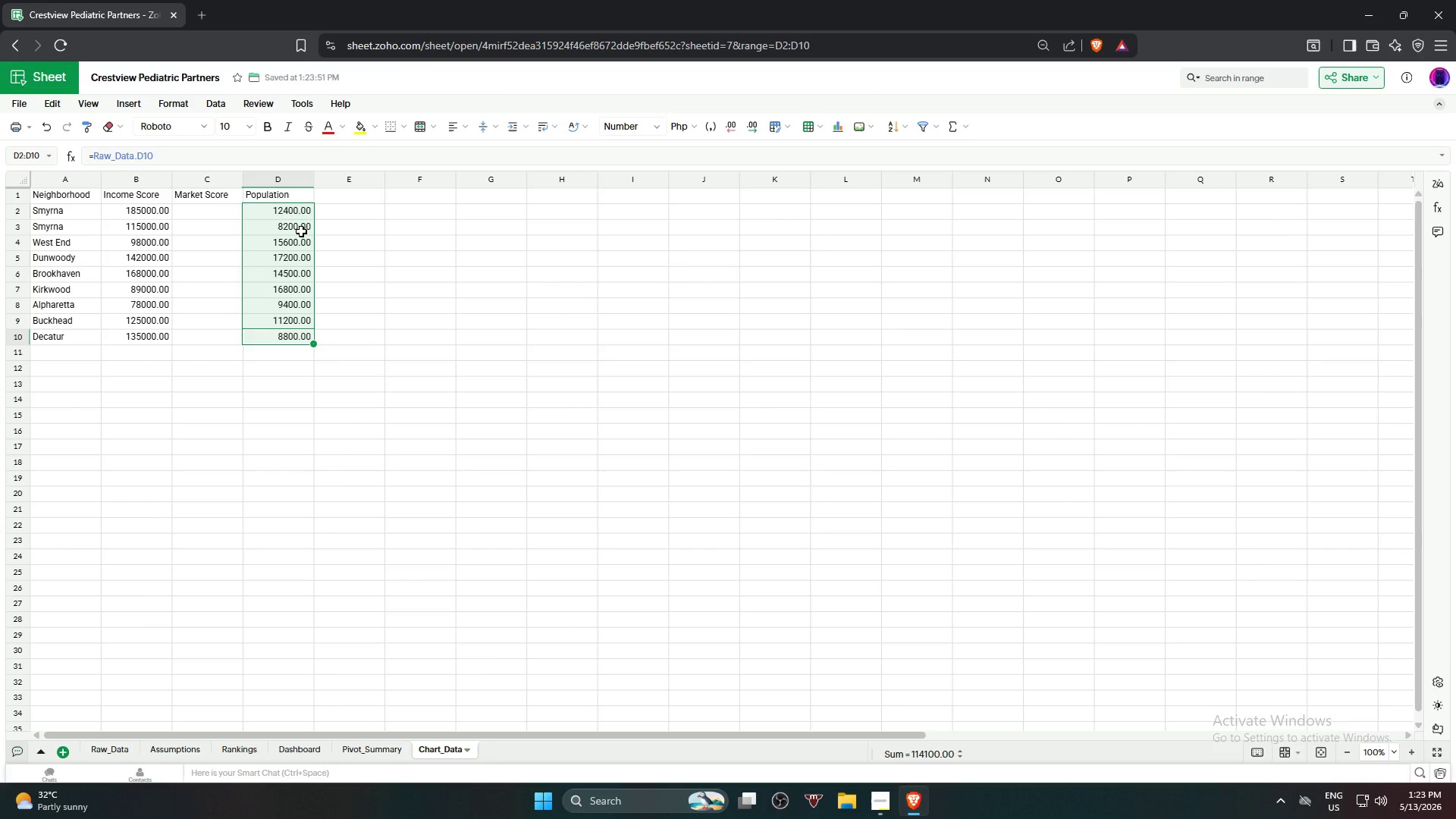 
key(Delete)
 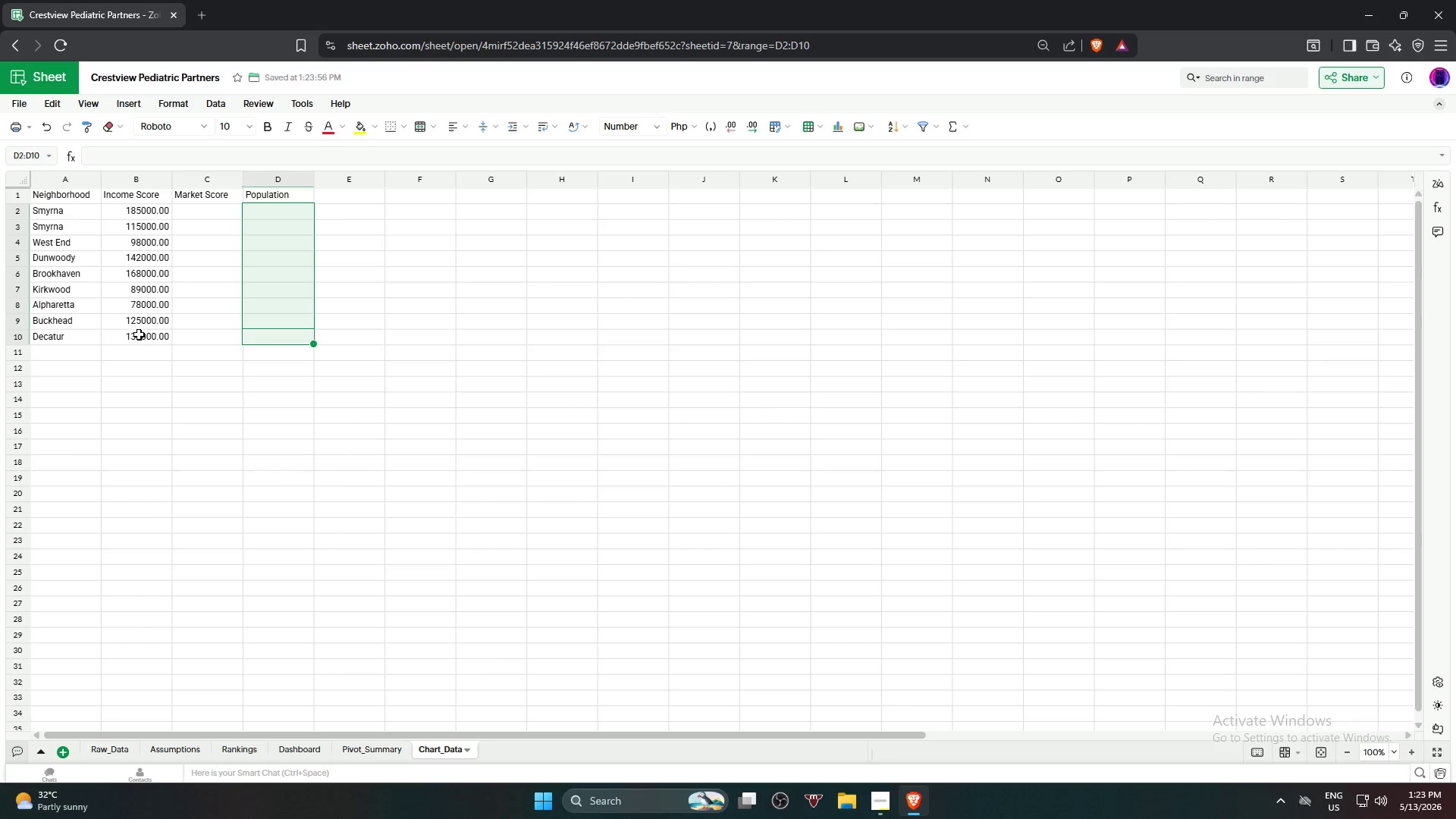 
hold_key(key=ShiftLeft, duration=1.72)
left_click([157, 221])
 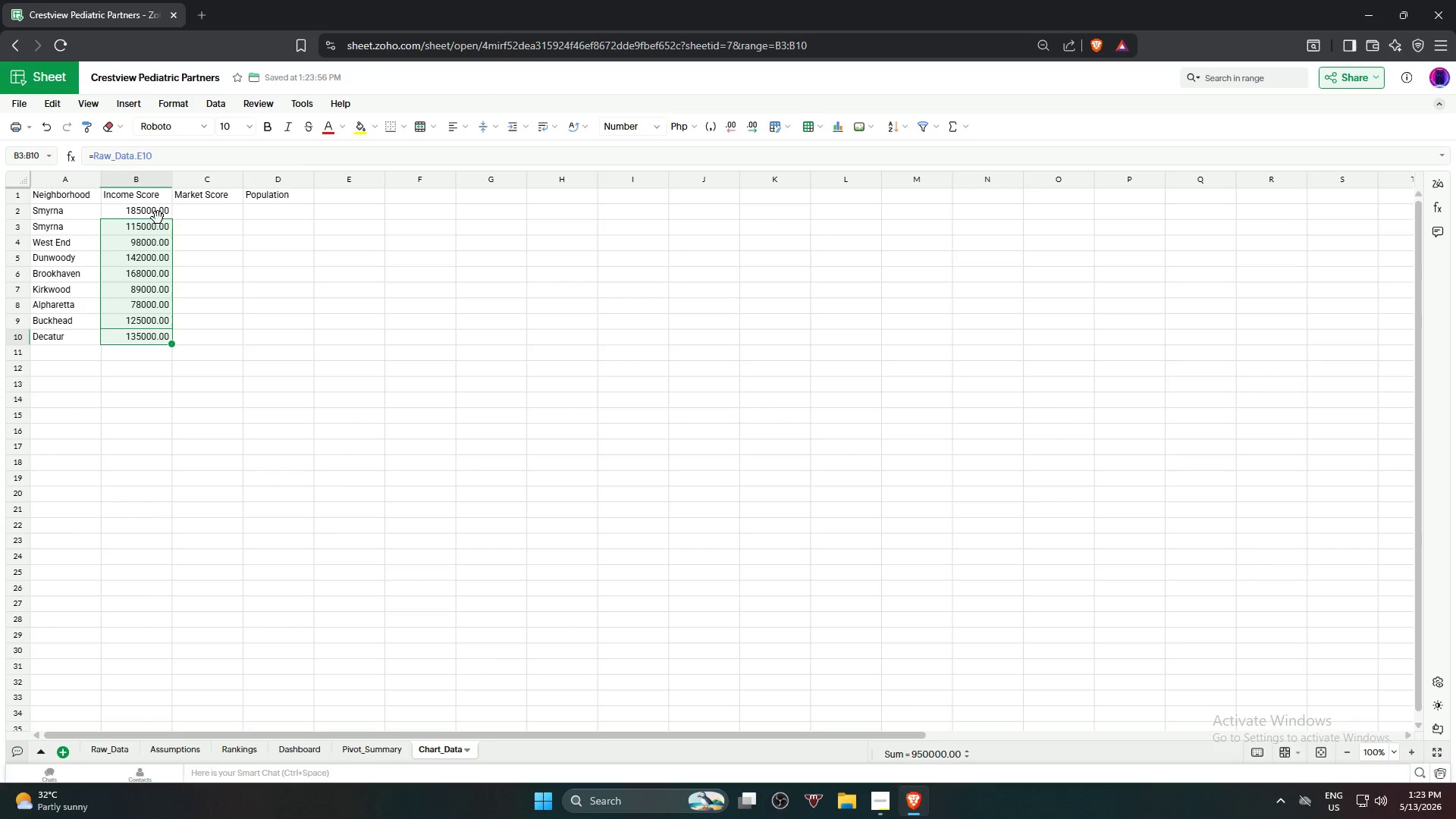 
left_click([158, 217])
 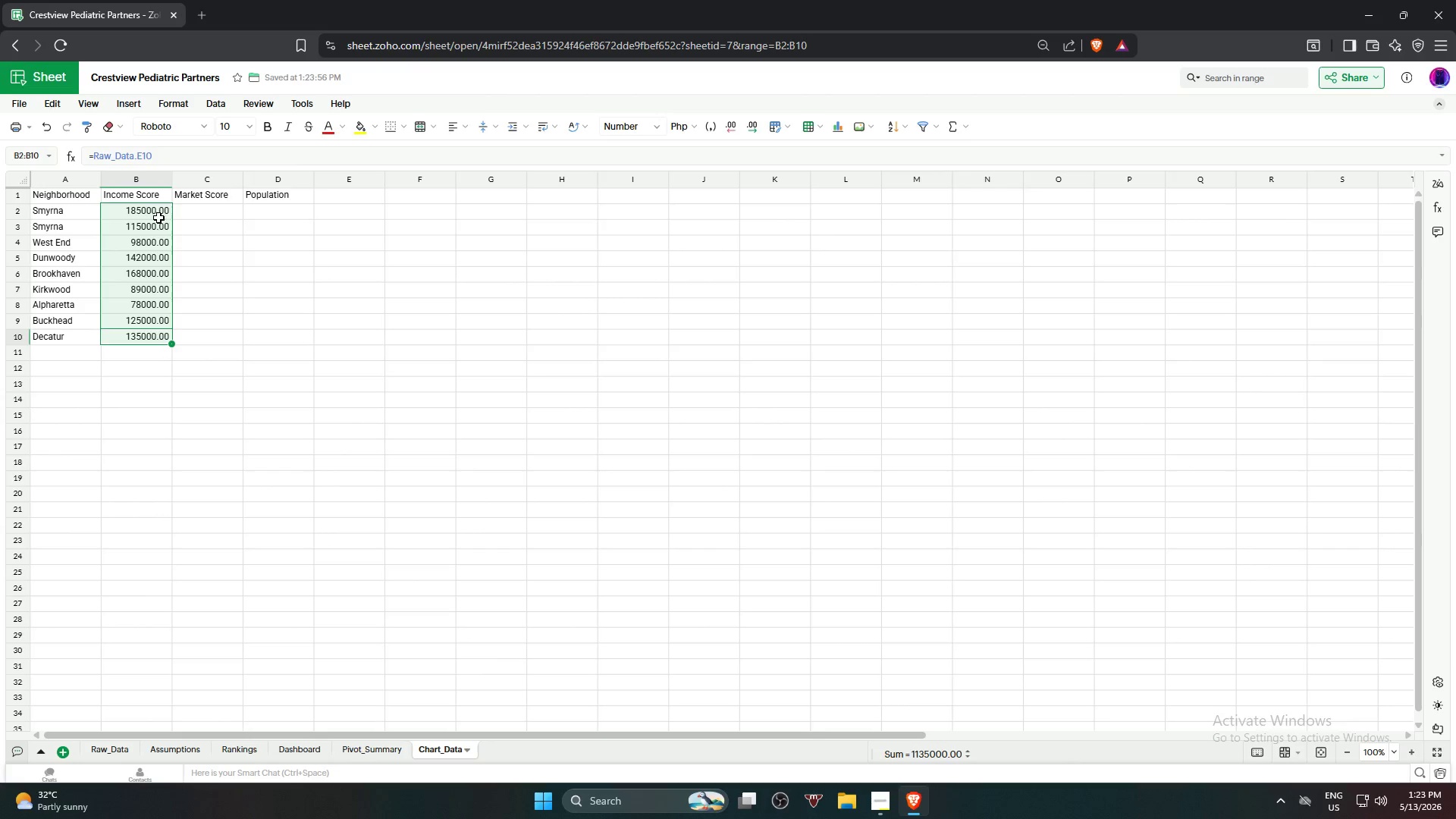 
key(Delete)
 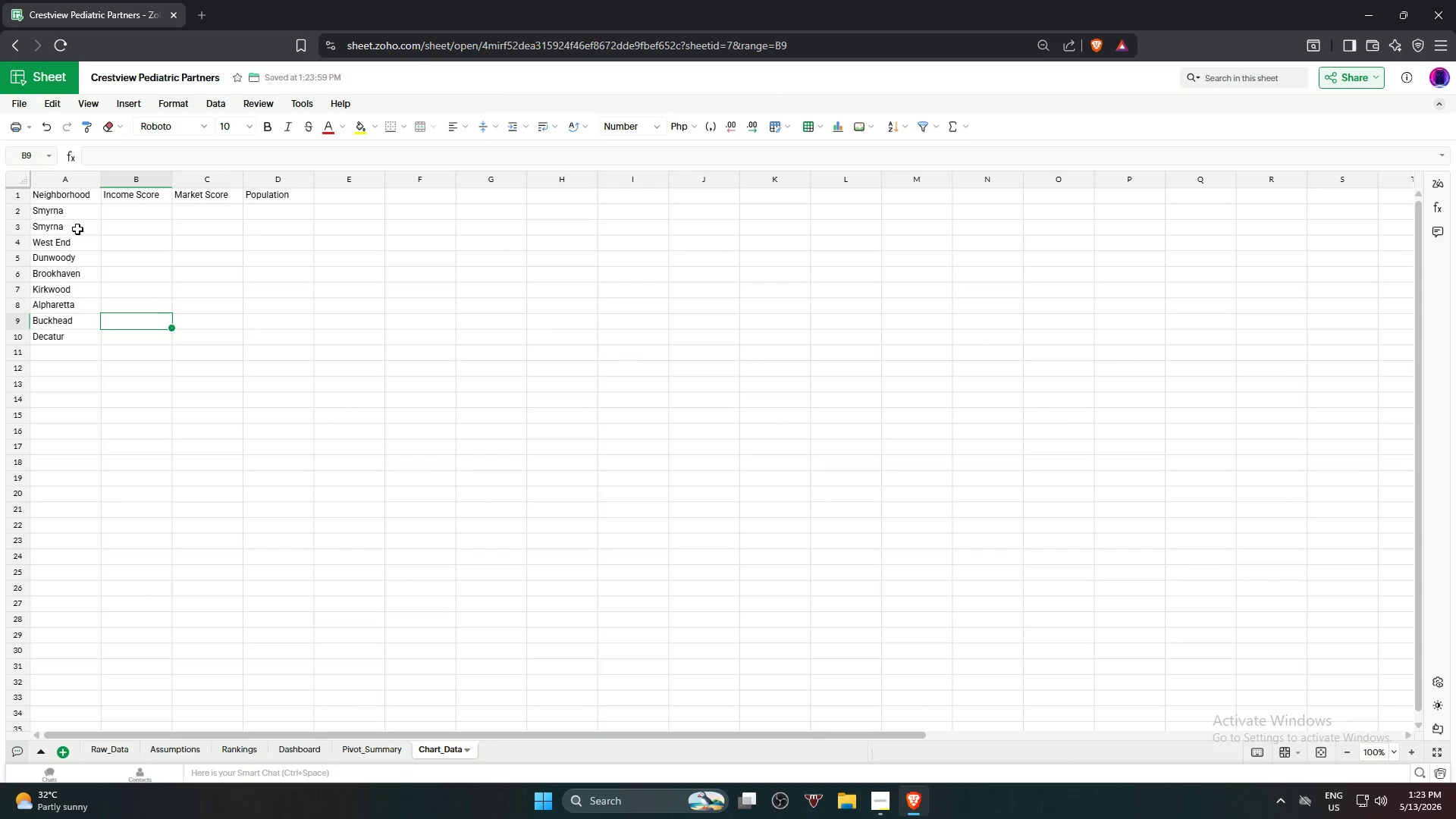 
left_click([67, 210])
 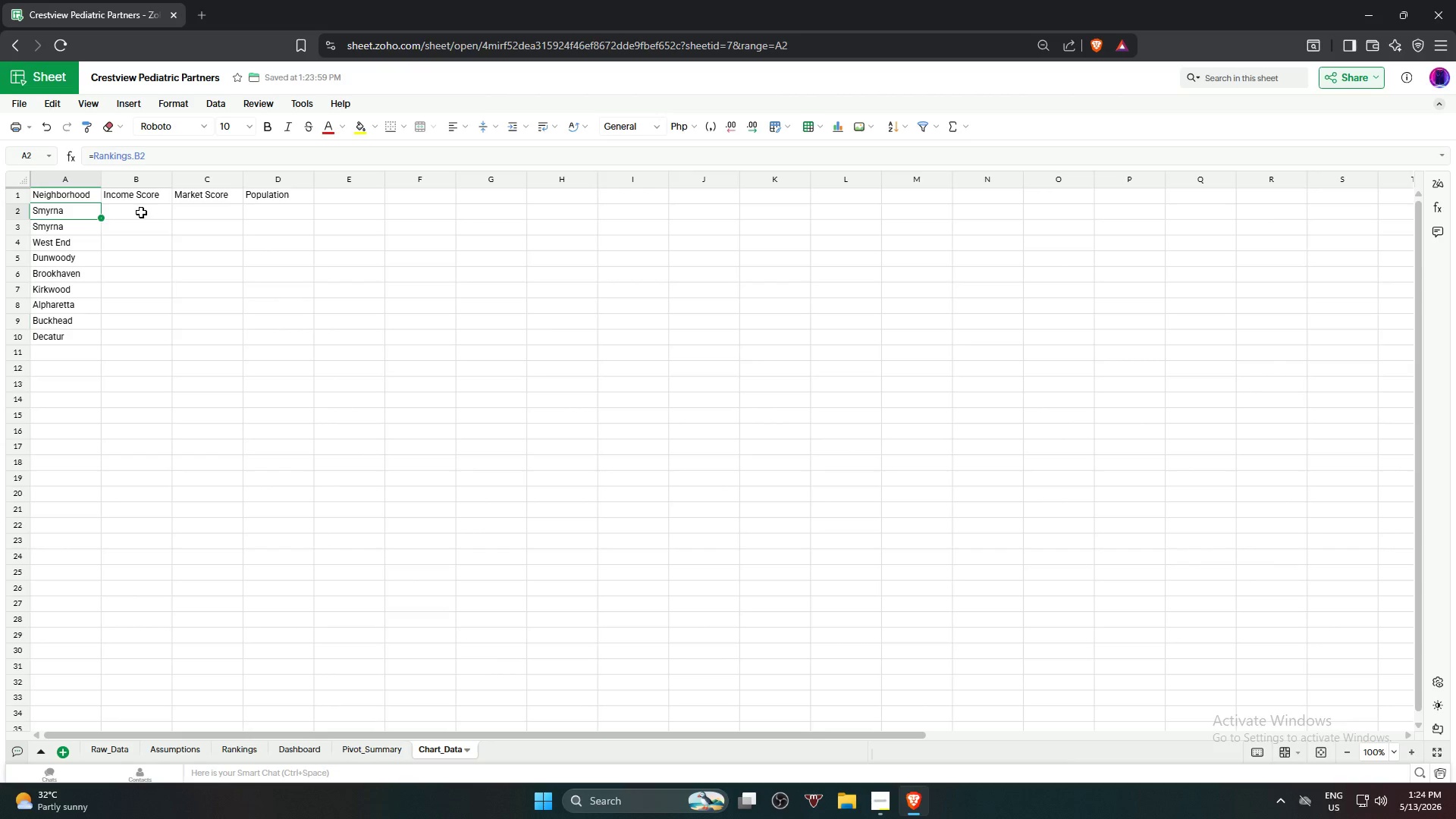 
left_click([141, 212])
 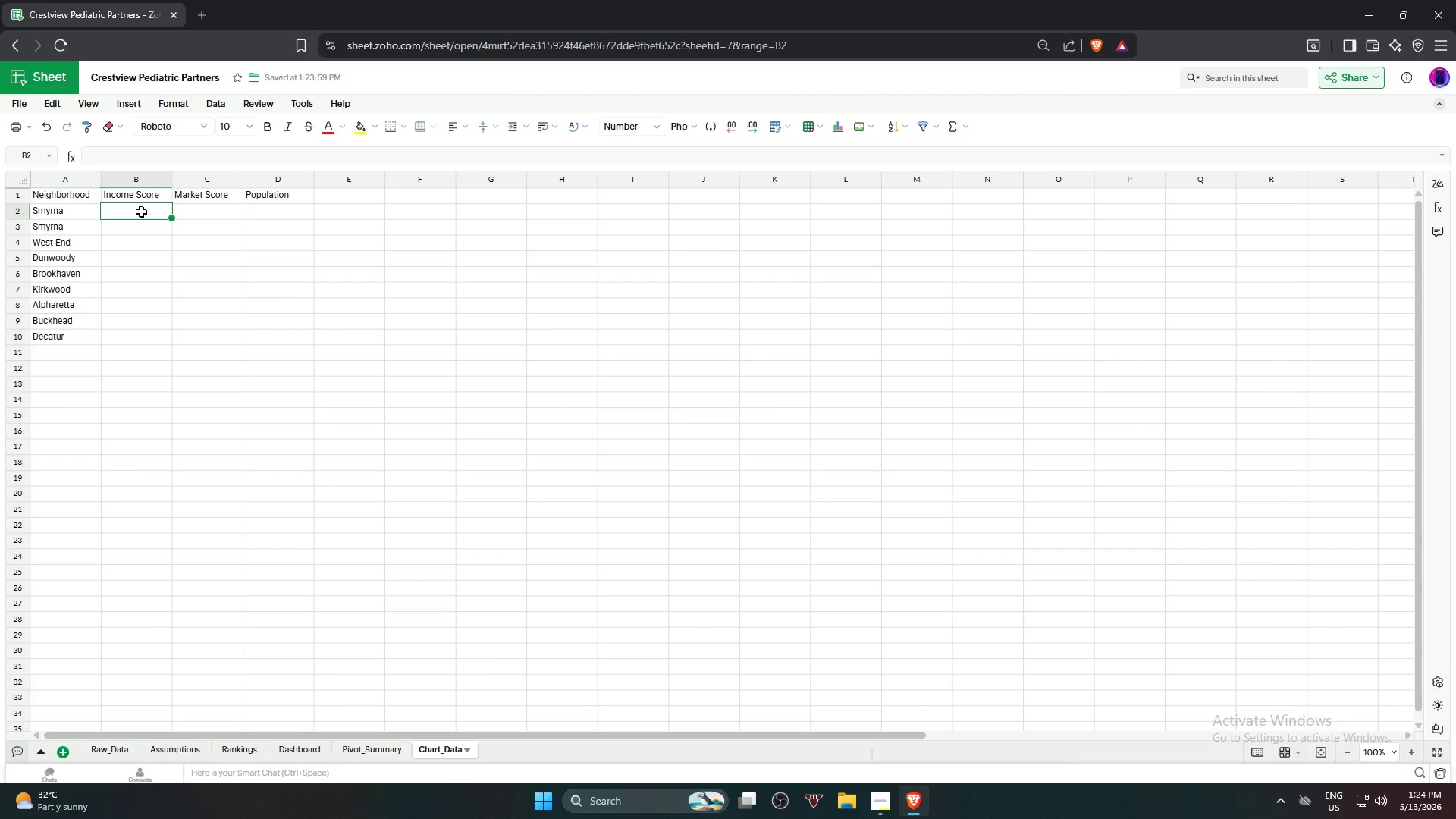 
key(Equal)
 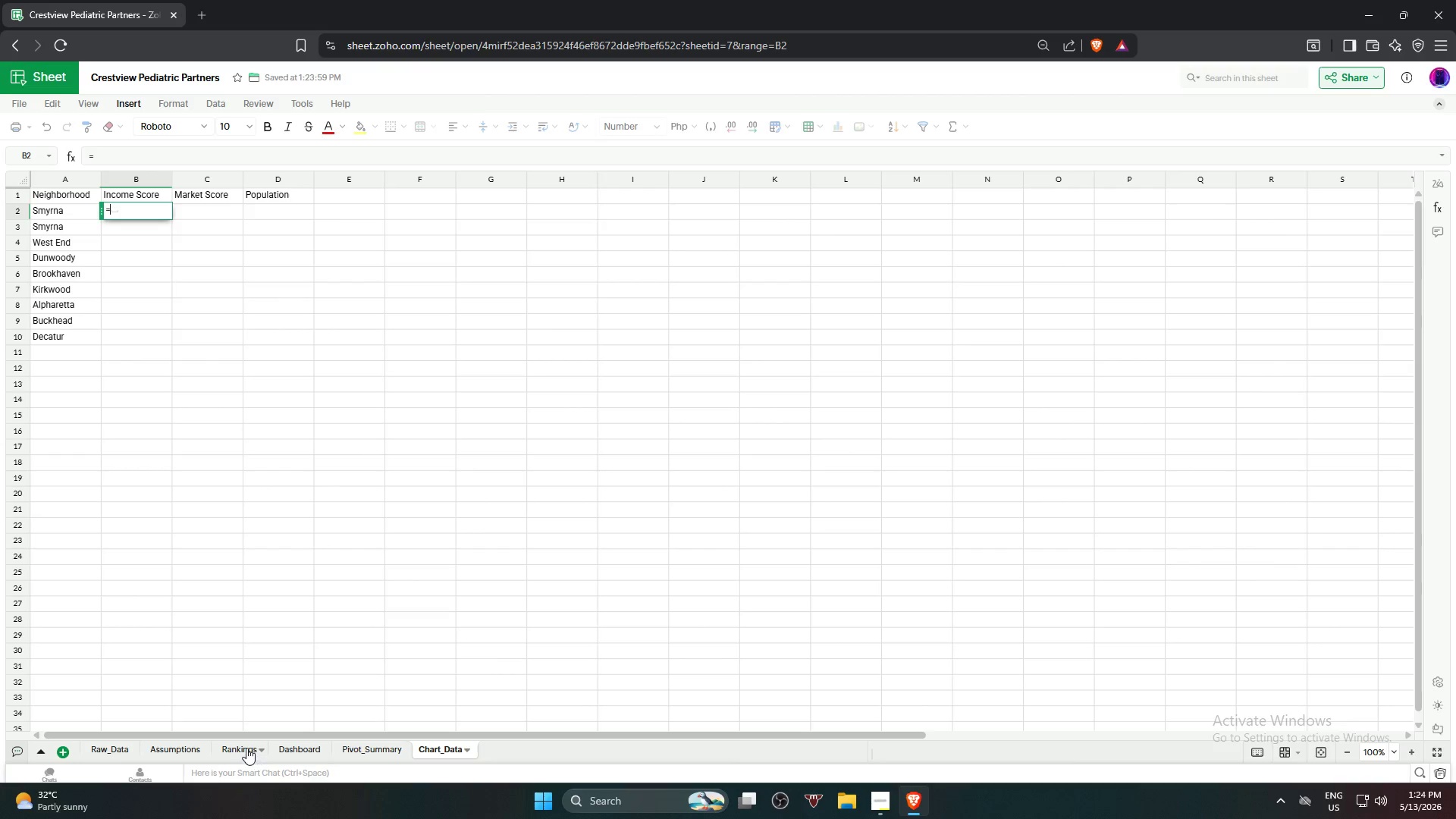 
left_click([244, 746])
 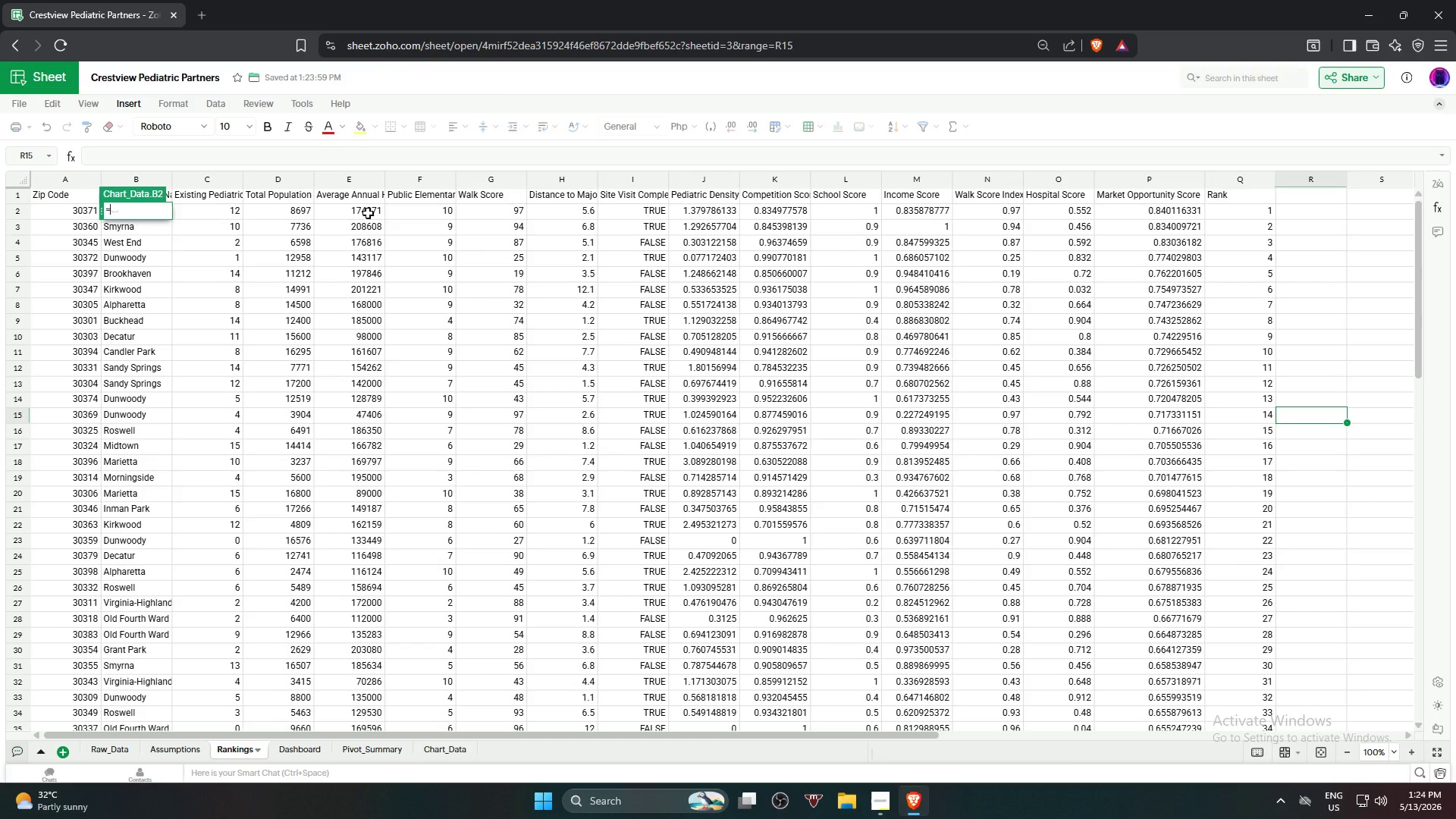 
wait(14.78)
 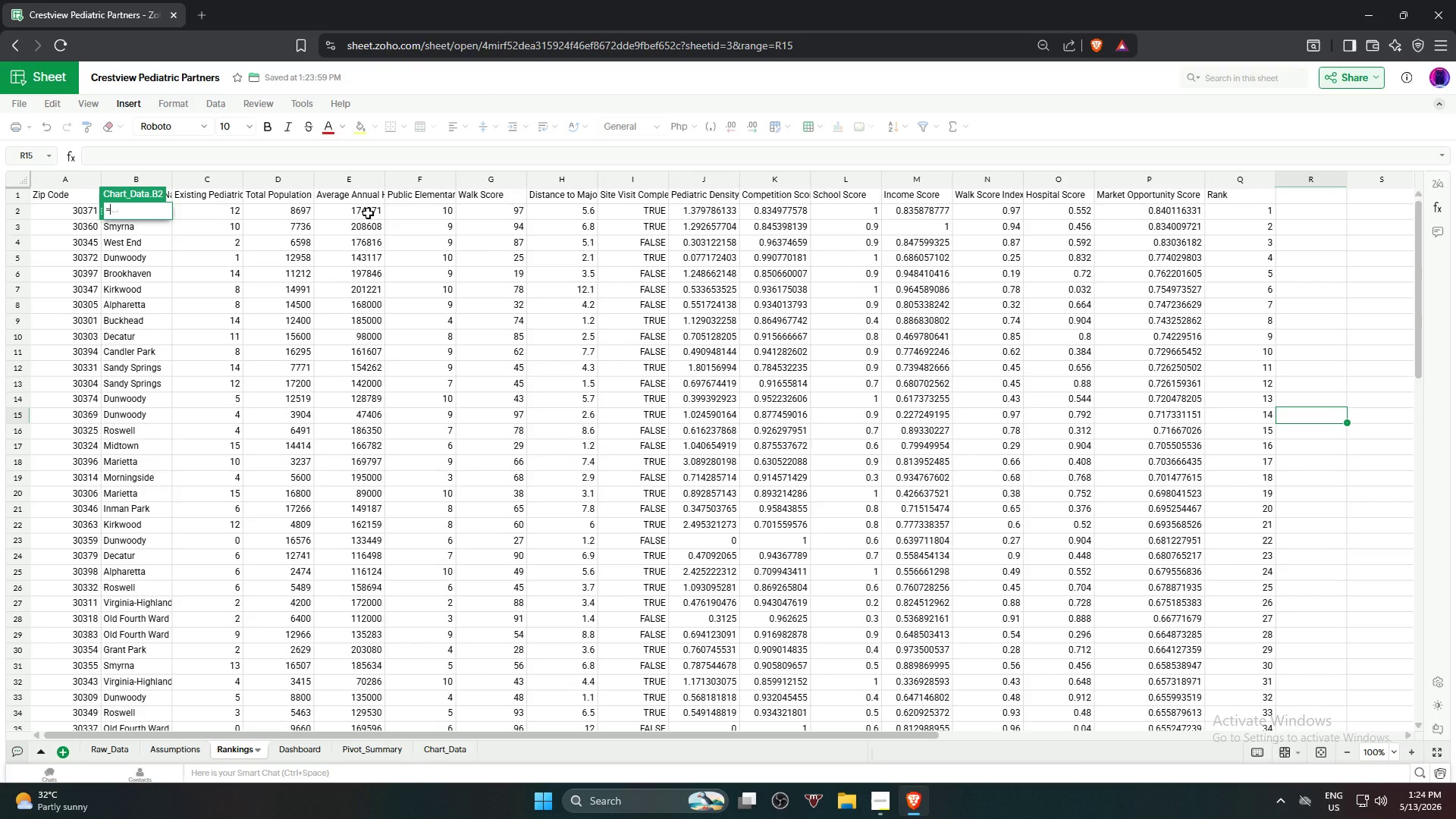 
key(NumpadEnter)
 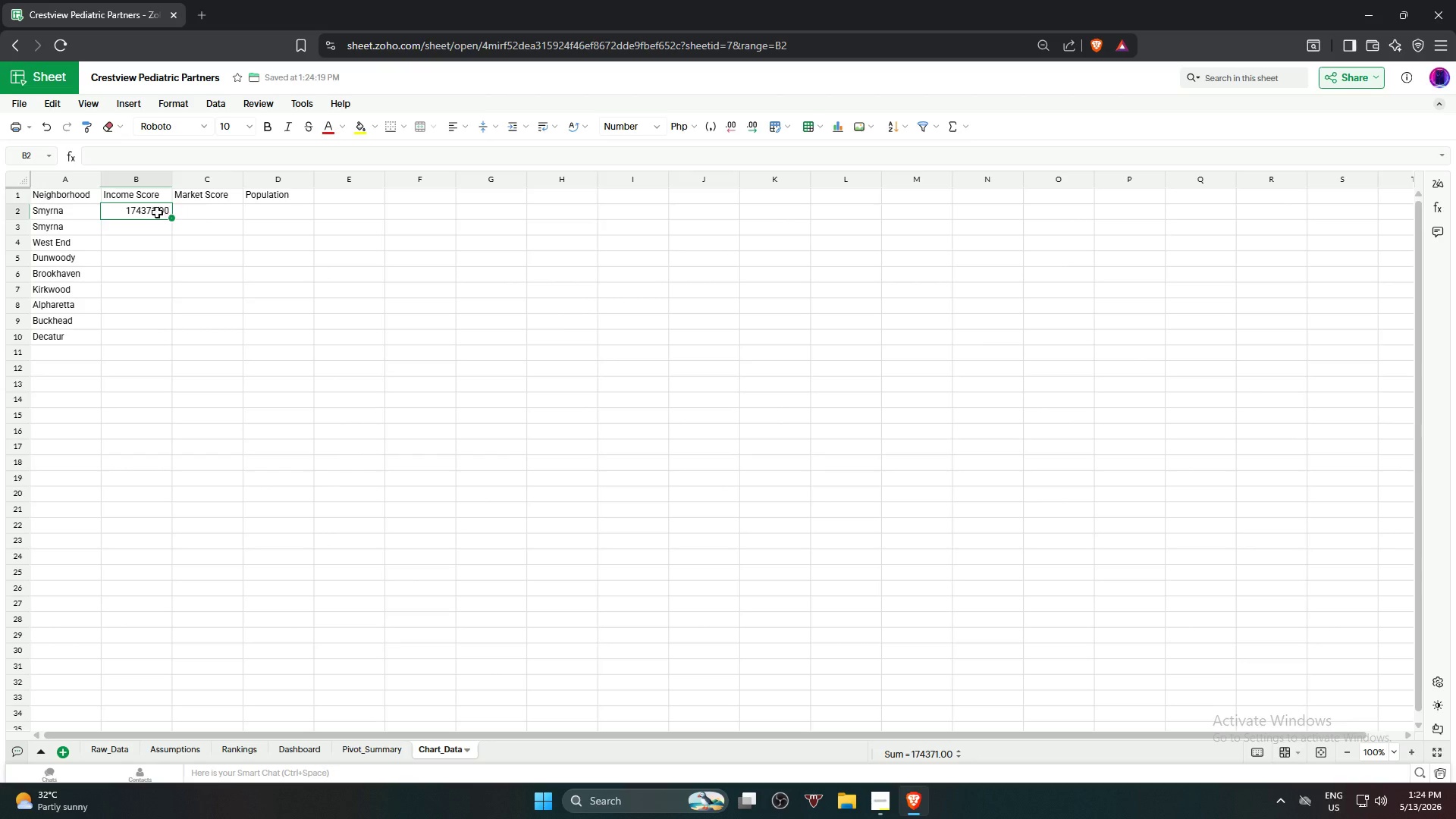 
double_click([147, 215])
 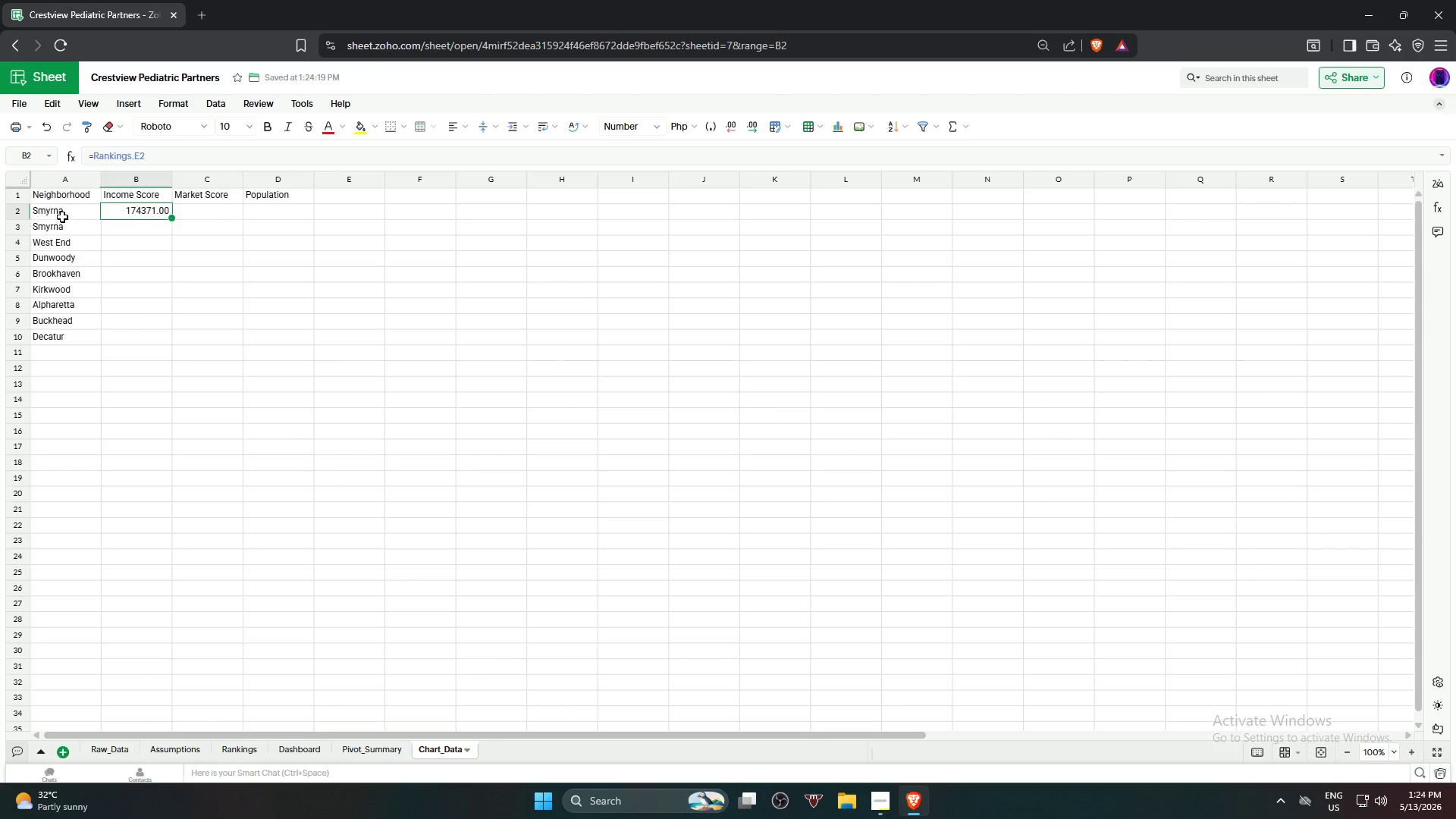 
left_click([61, 216])
 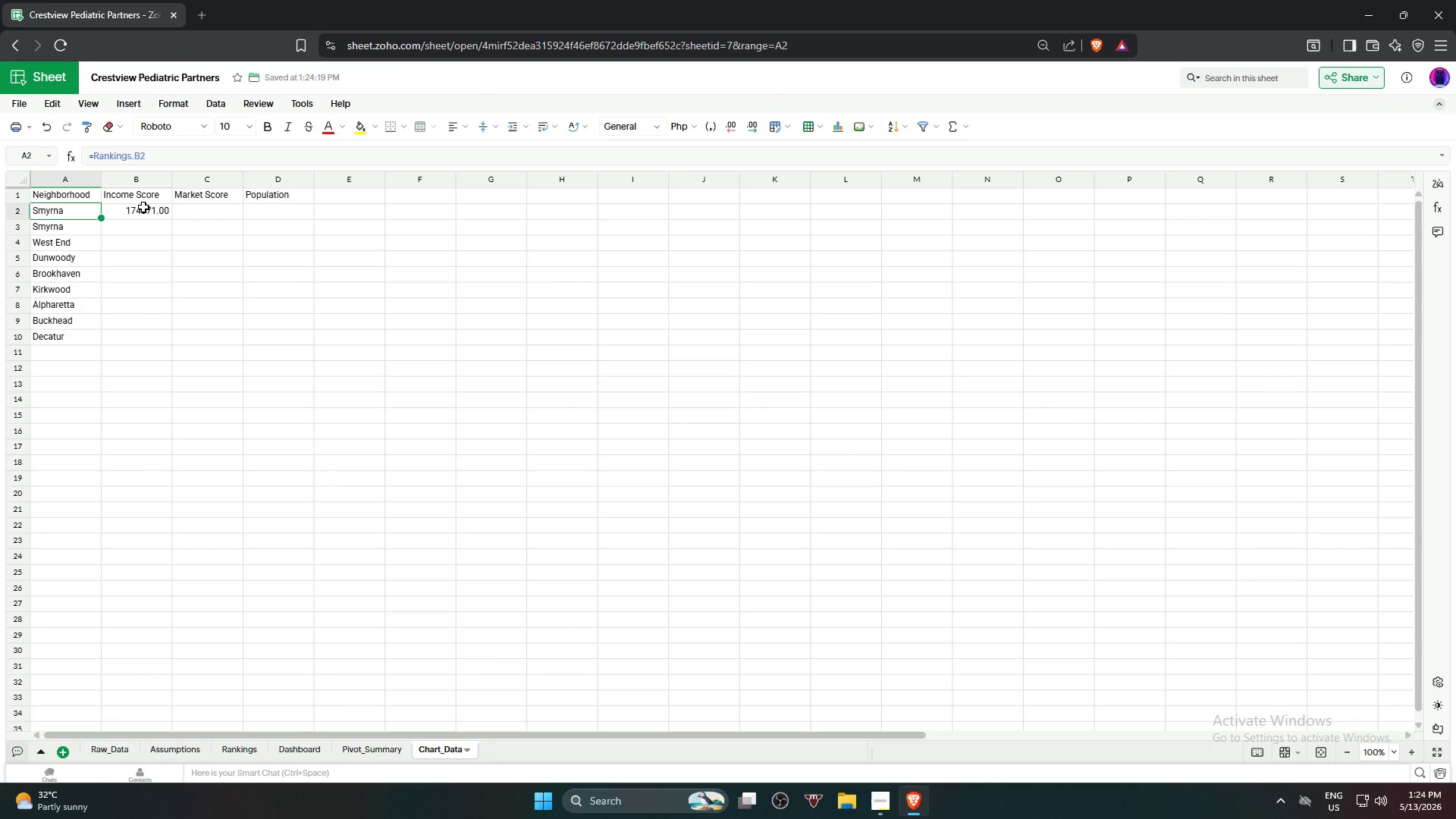 
left_click([149, 213])
 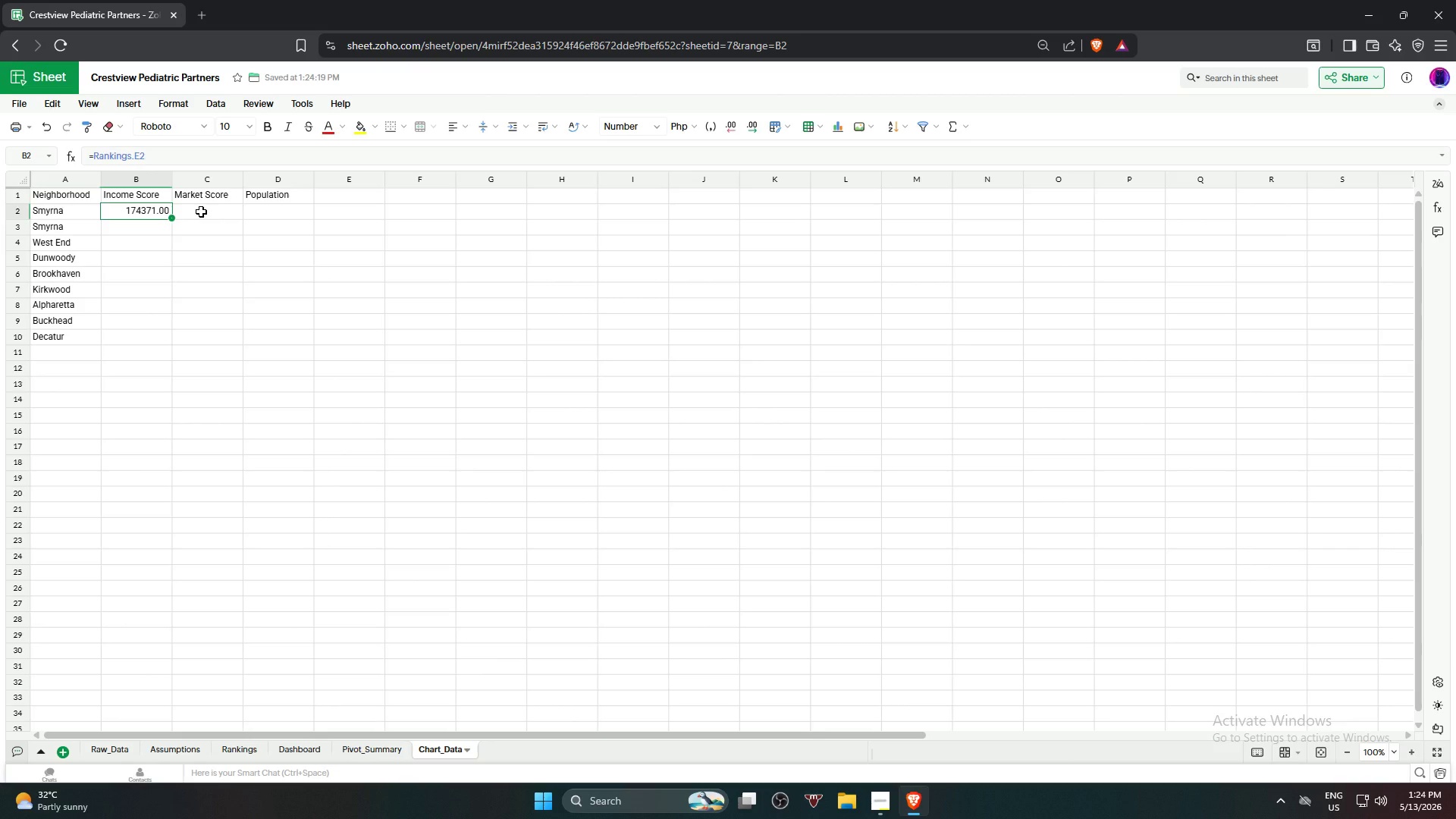 
wait(7.55)
 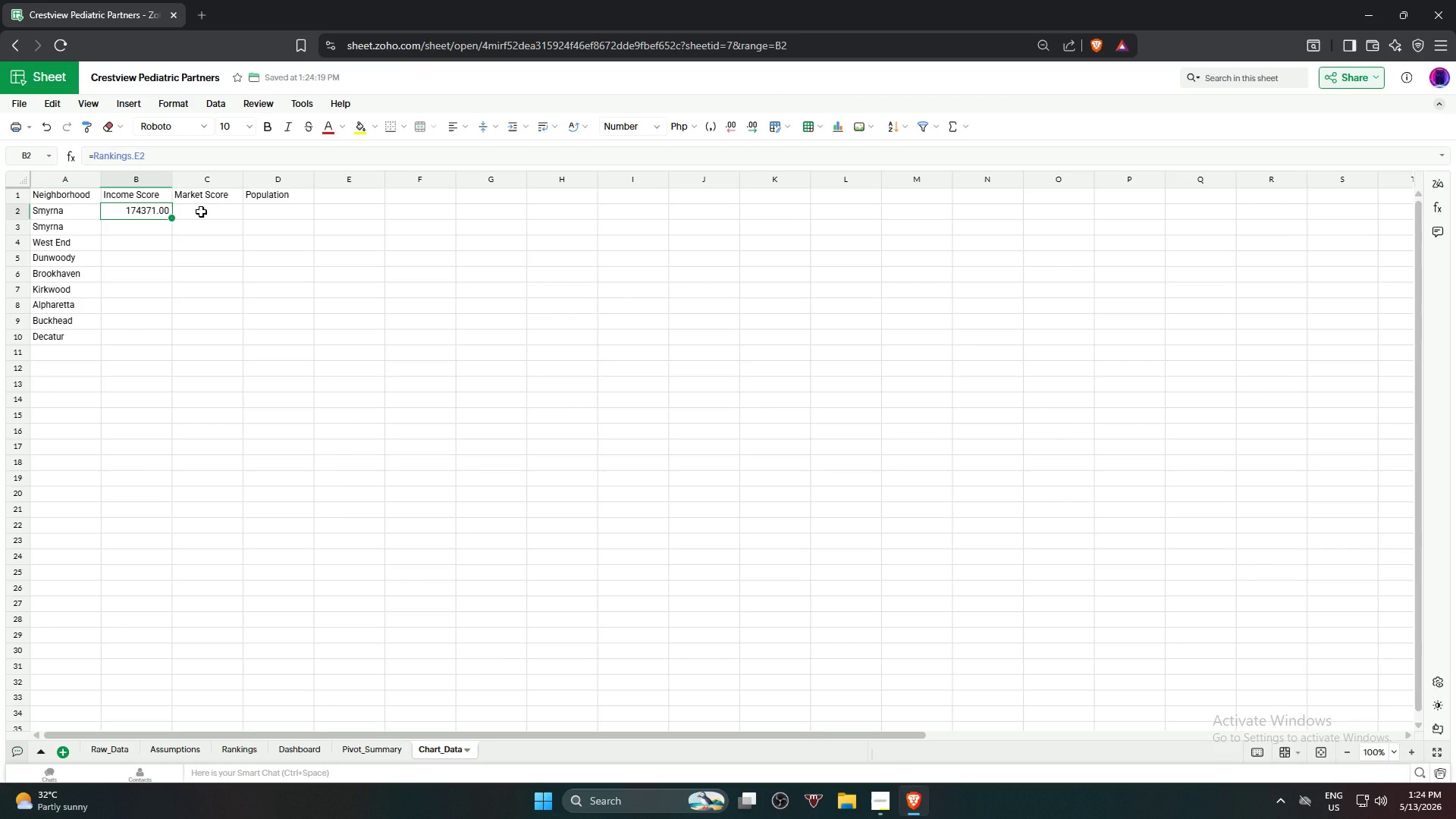 
left_click([201, 212])
 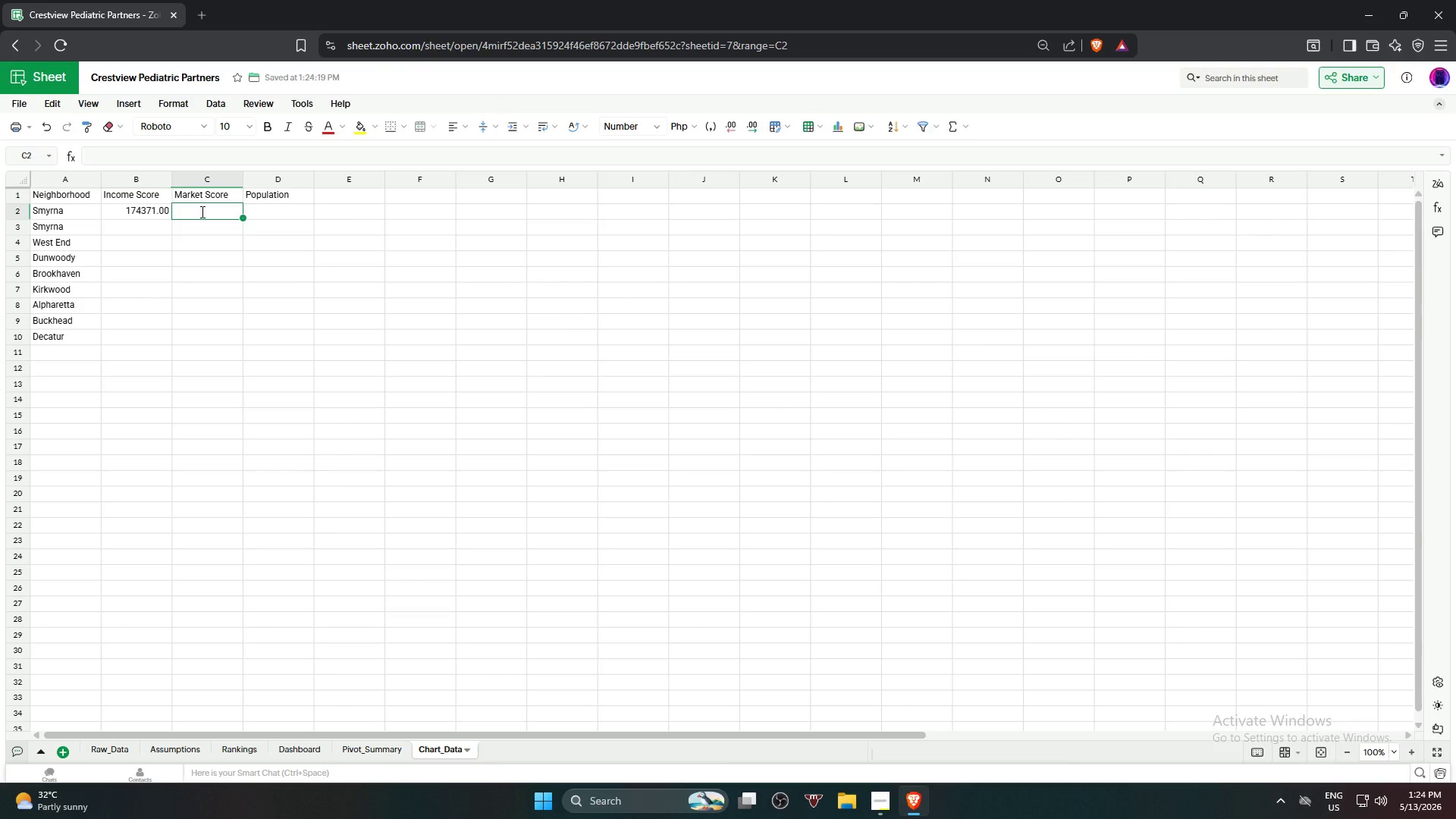 
key(Equal)
 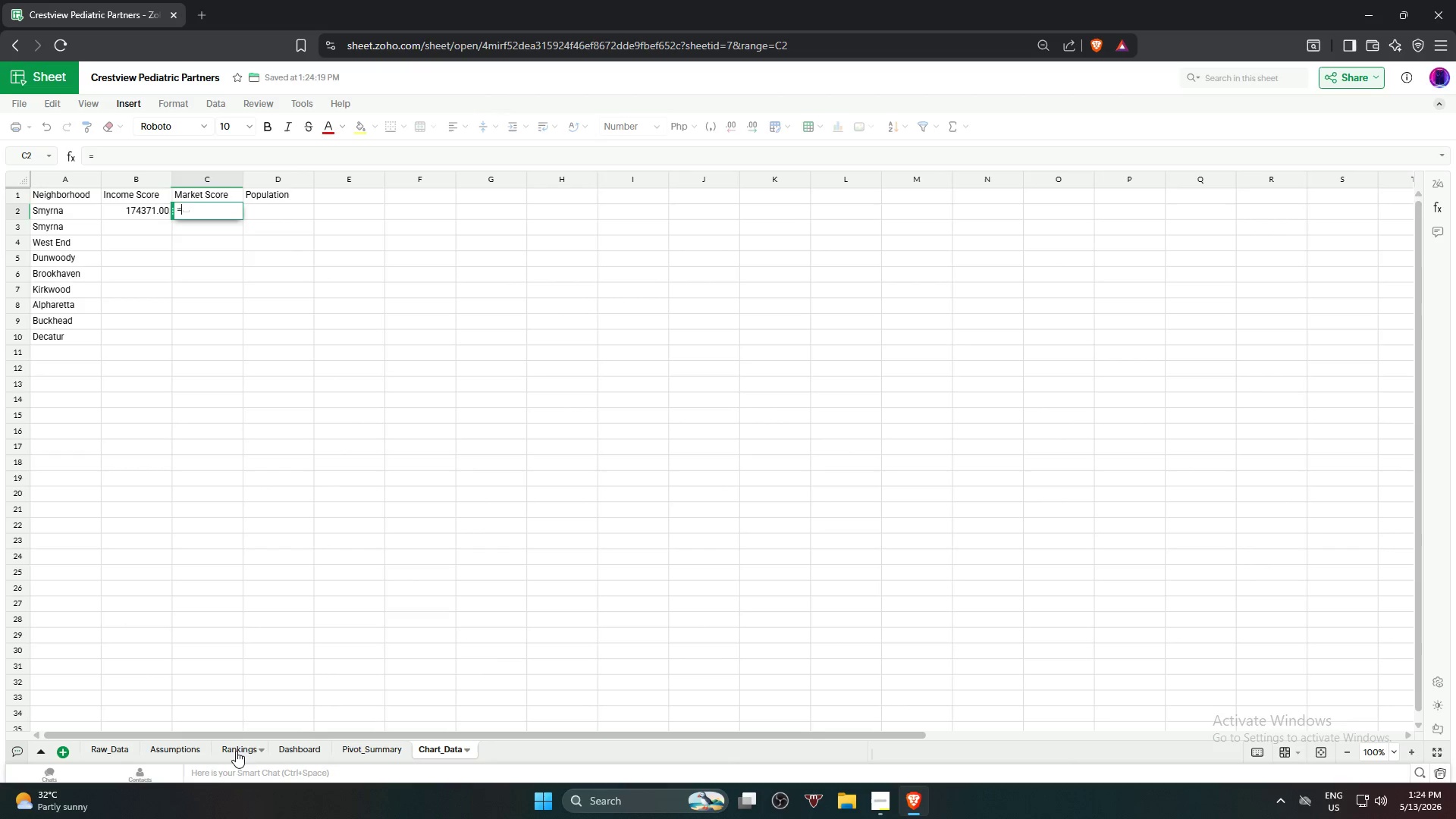 
left_click([236, 750])
 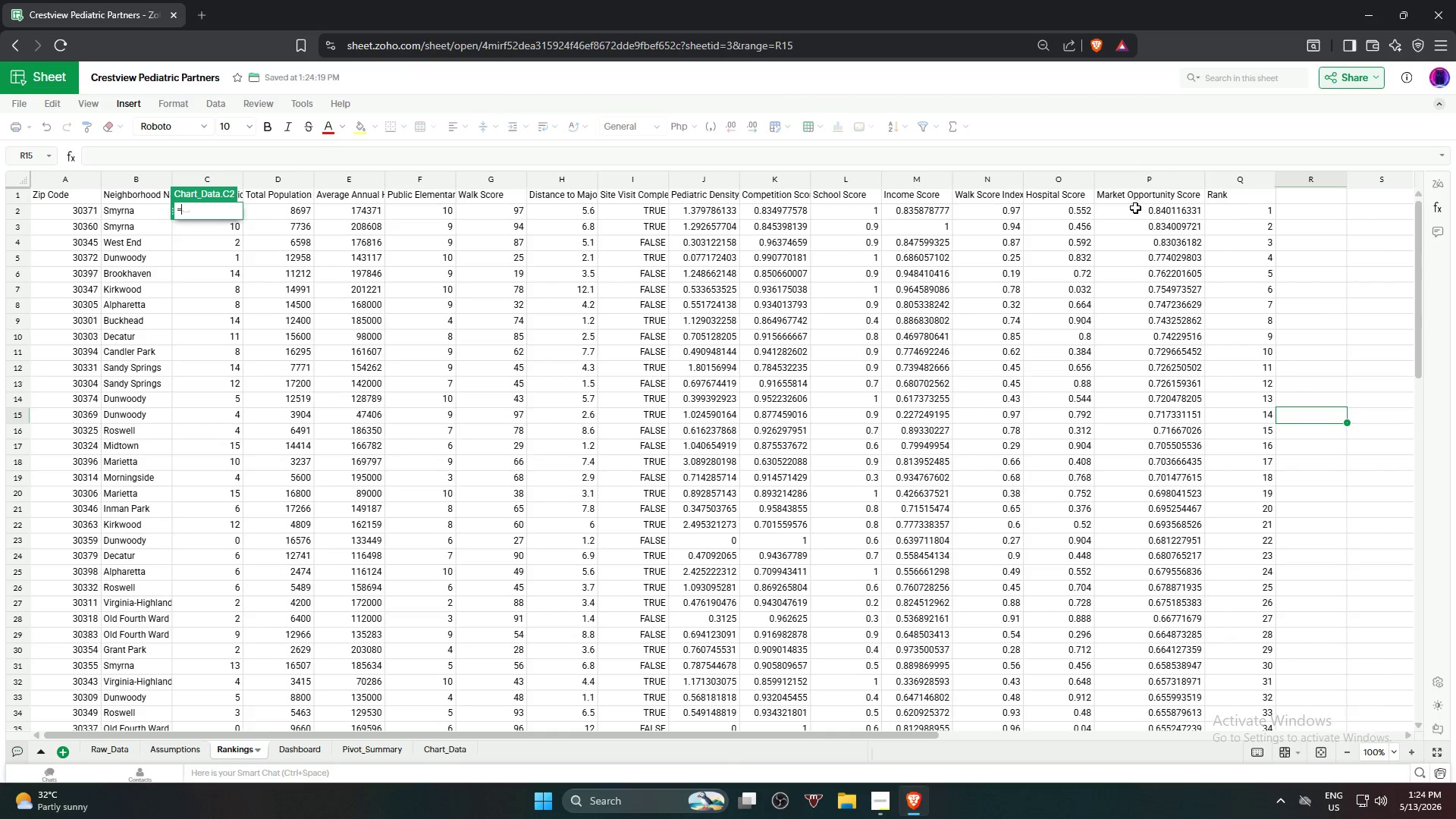 
left_click([1137, 212])
 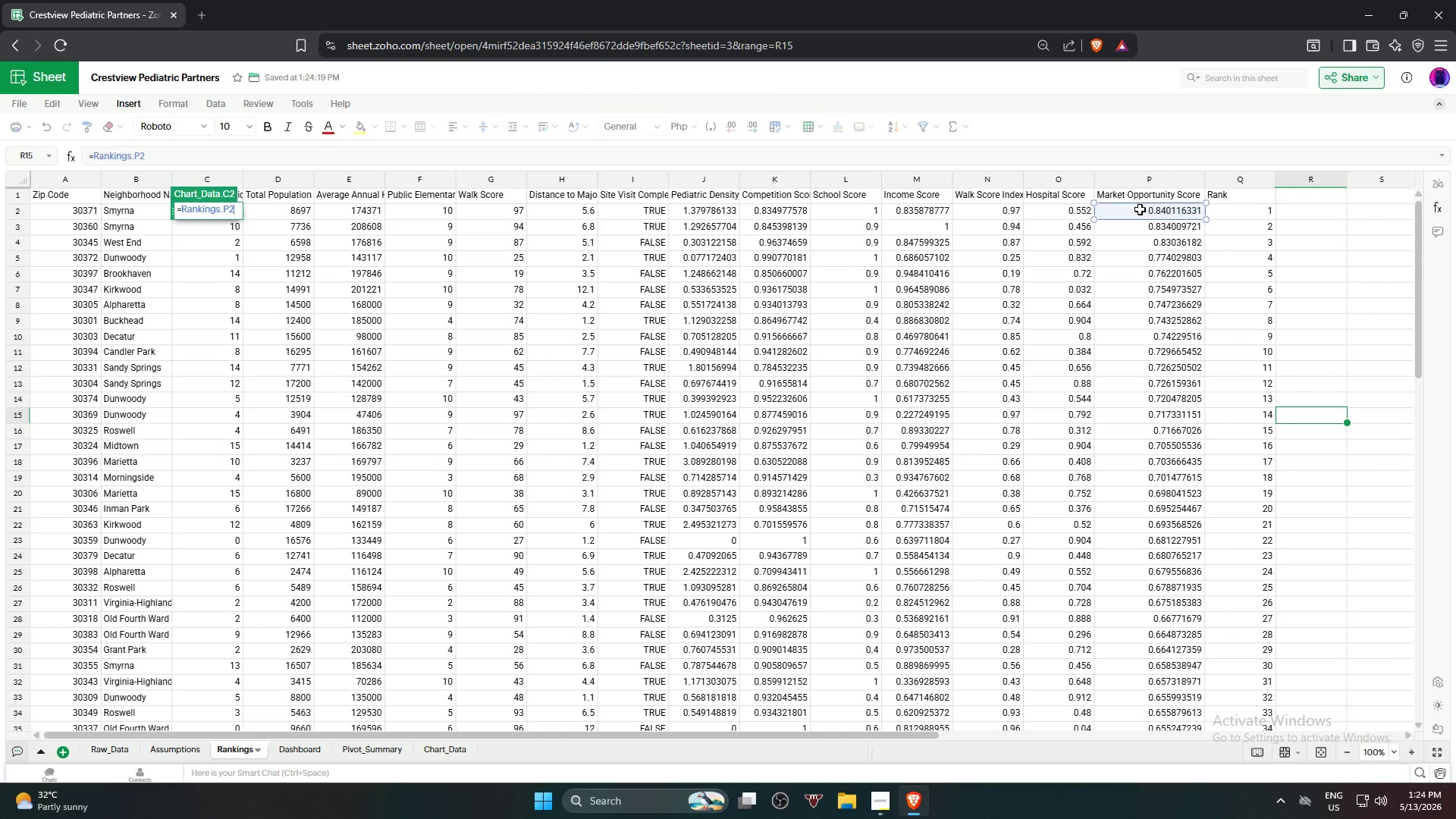 
key(NumpadEnter)
 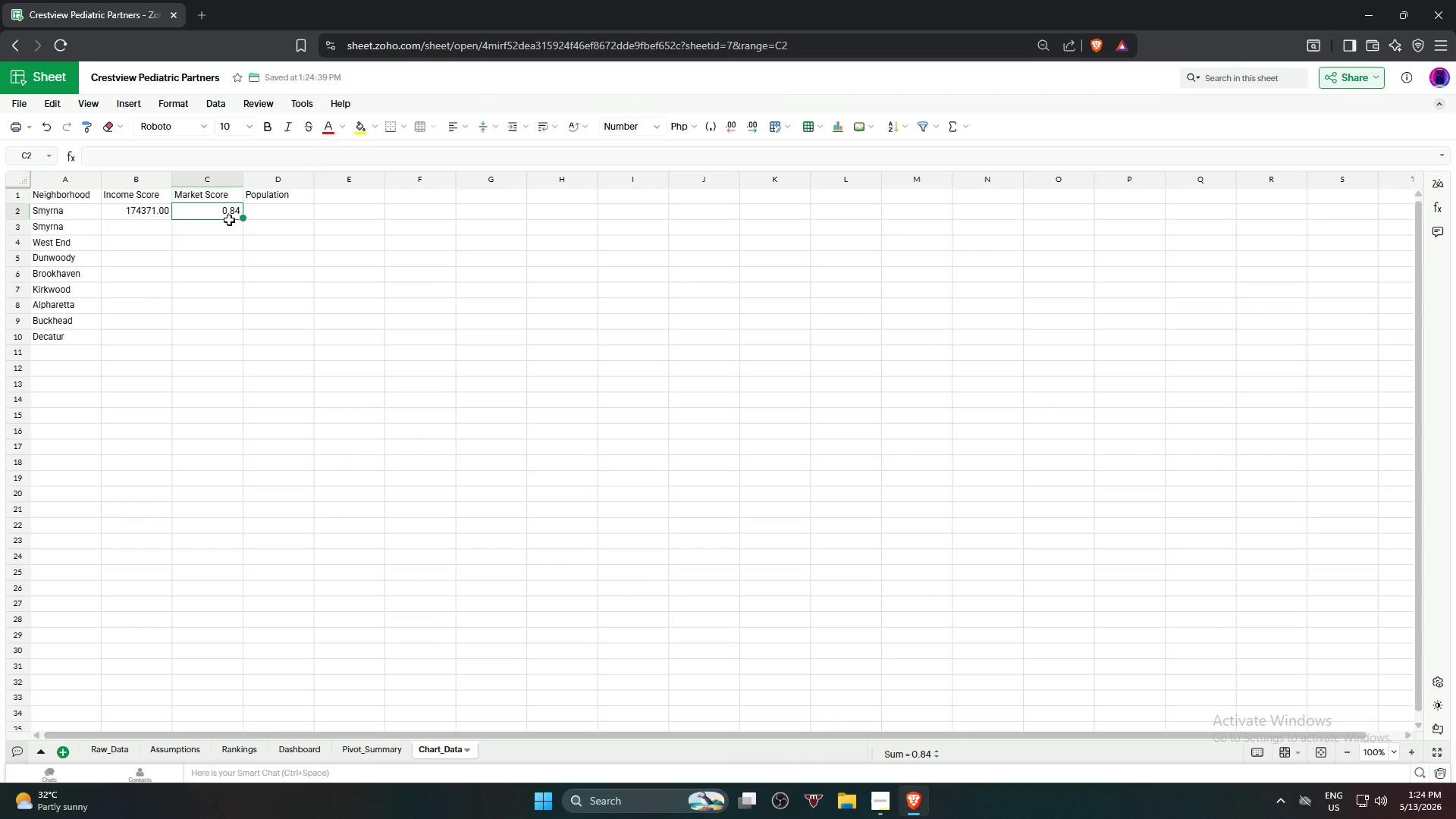 
double_click([206, 216])
 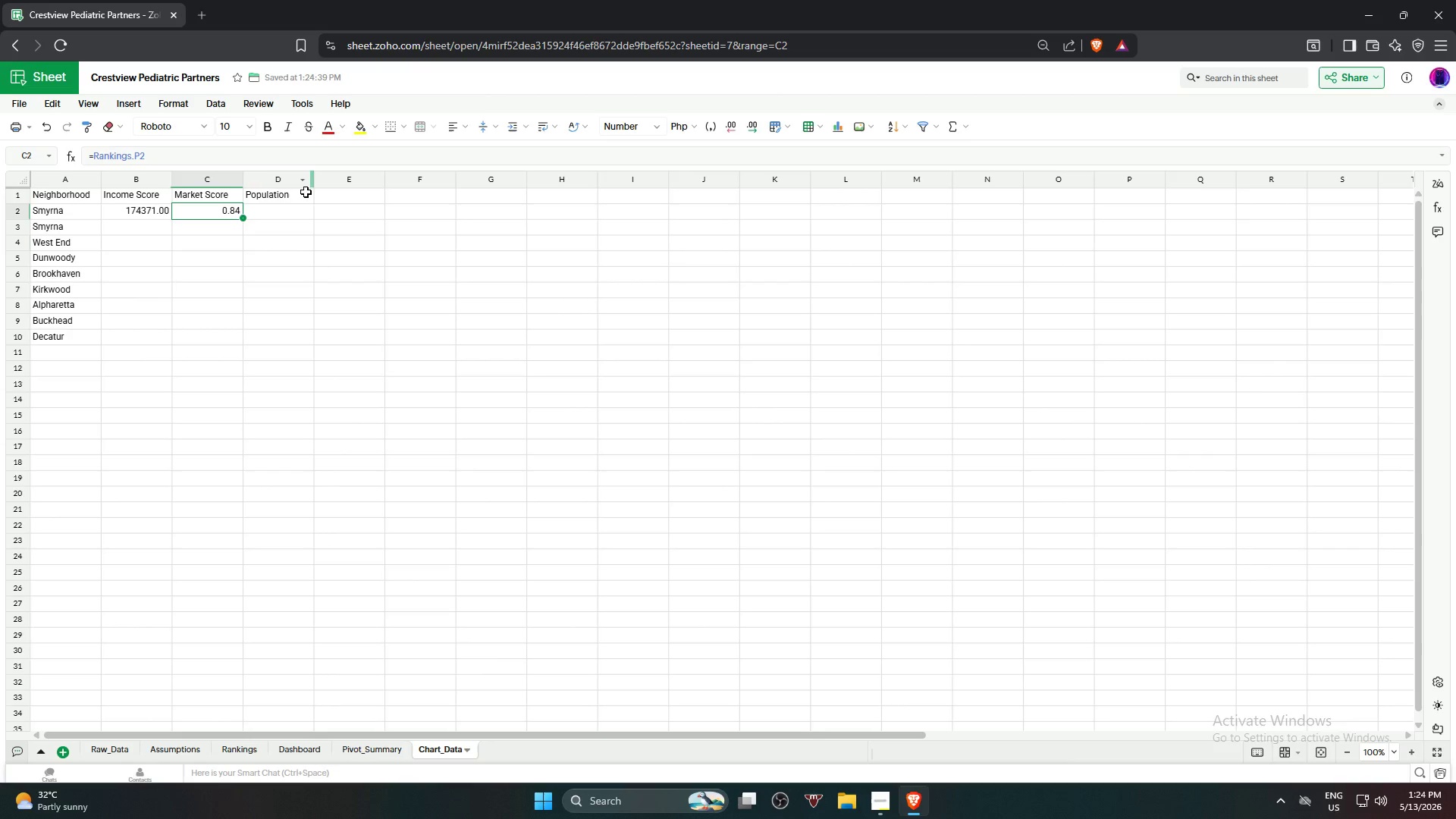 
wait(9.56)
 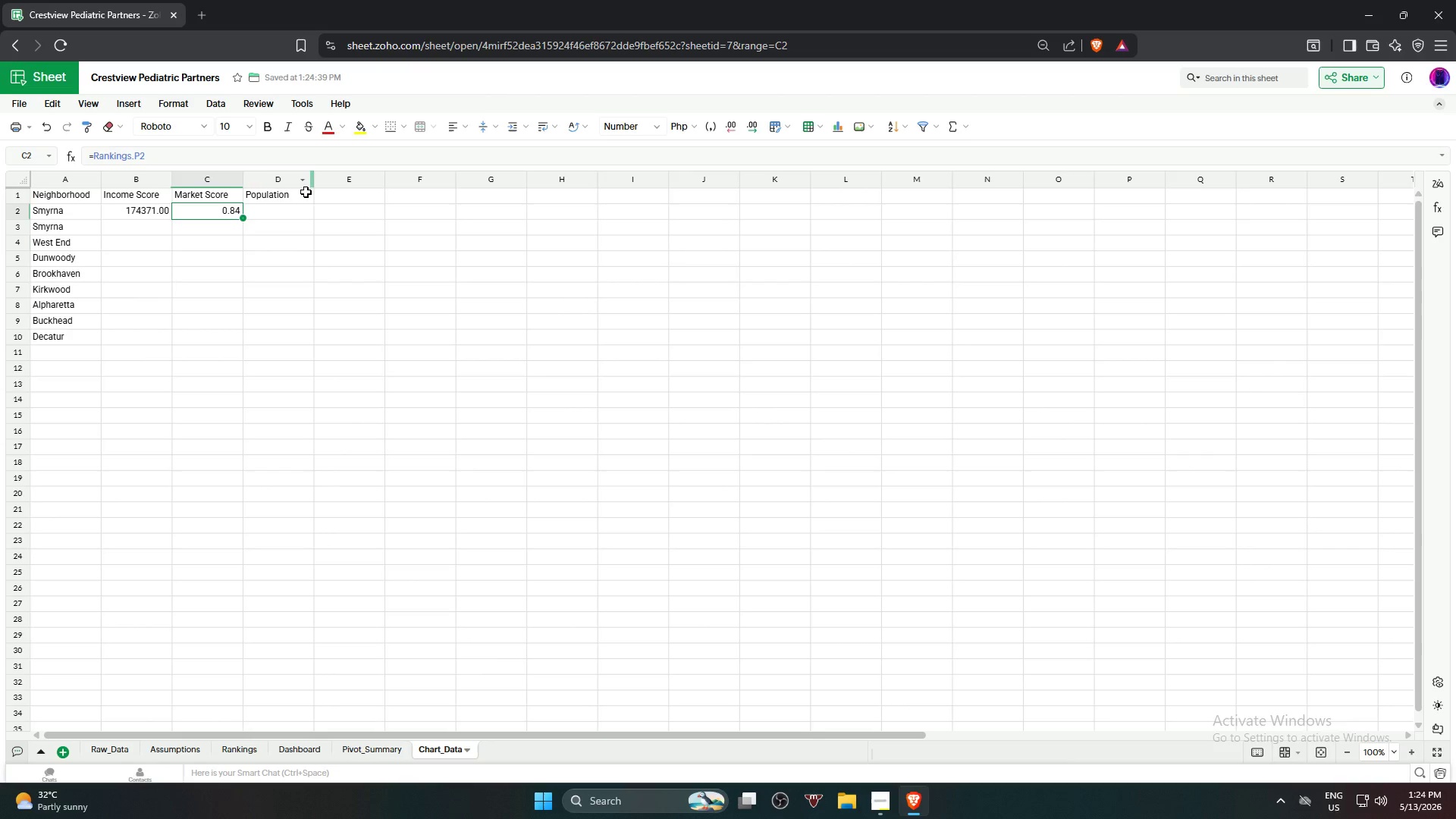 
left_click([282, 214])
 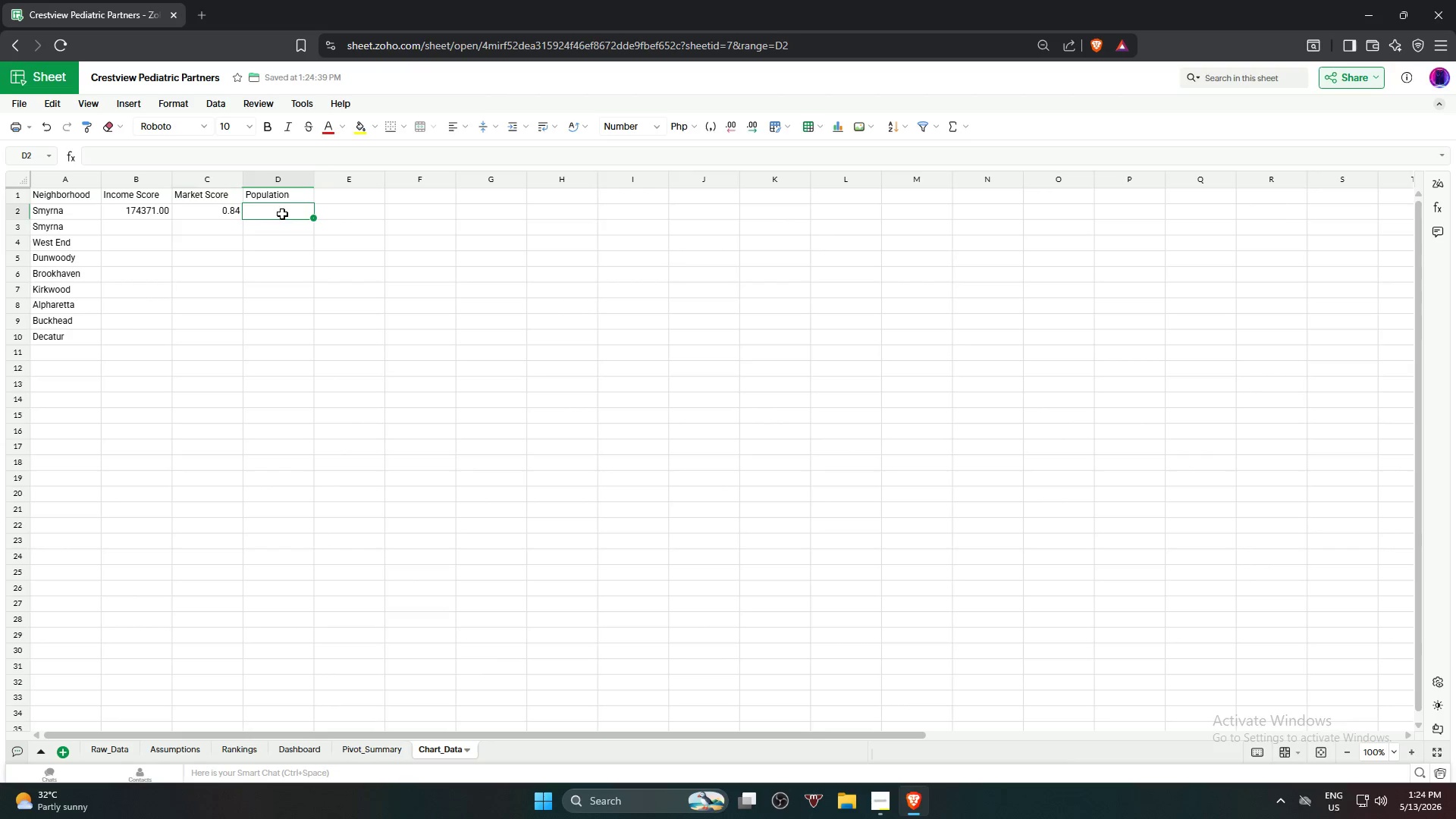 
key(Equal)
 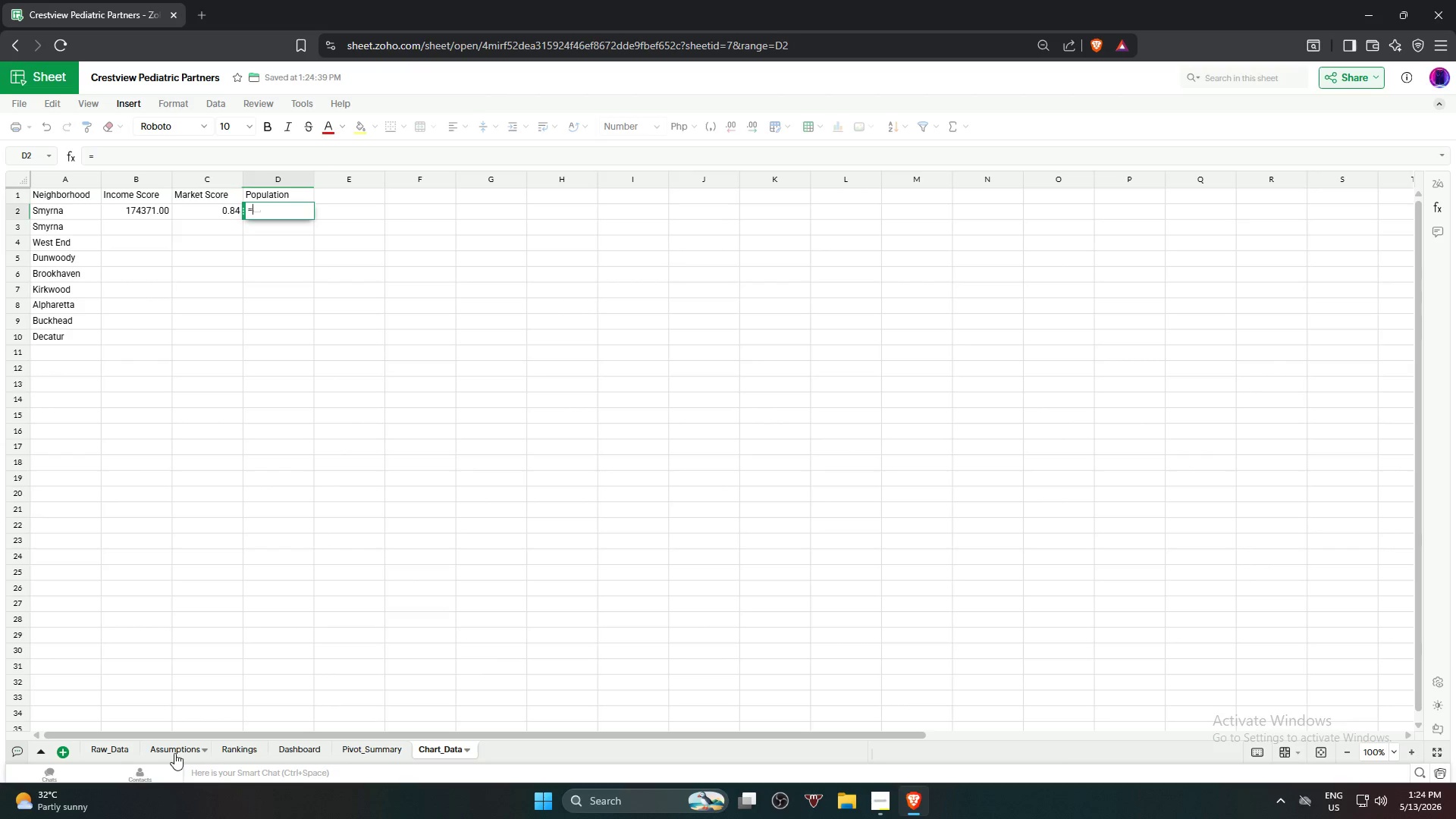 
left_click([234, 753])
 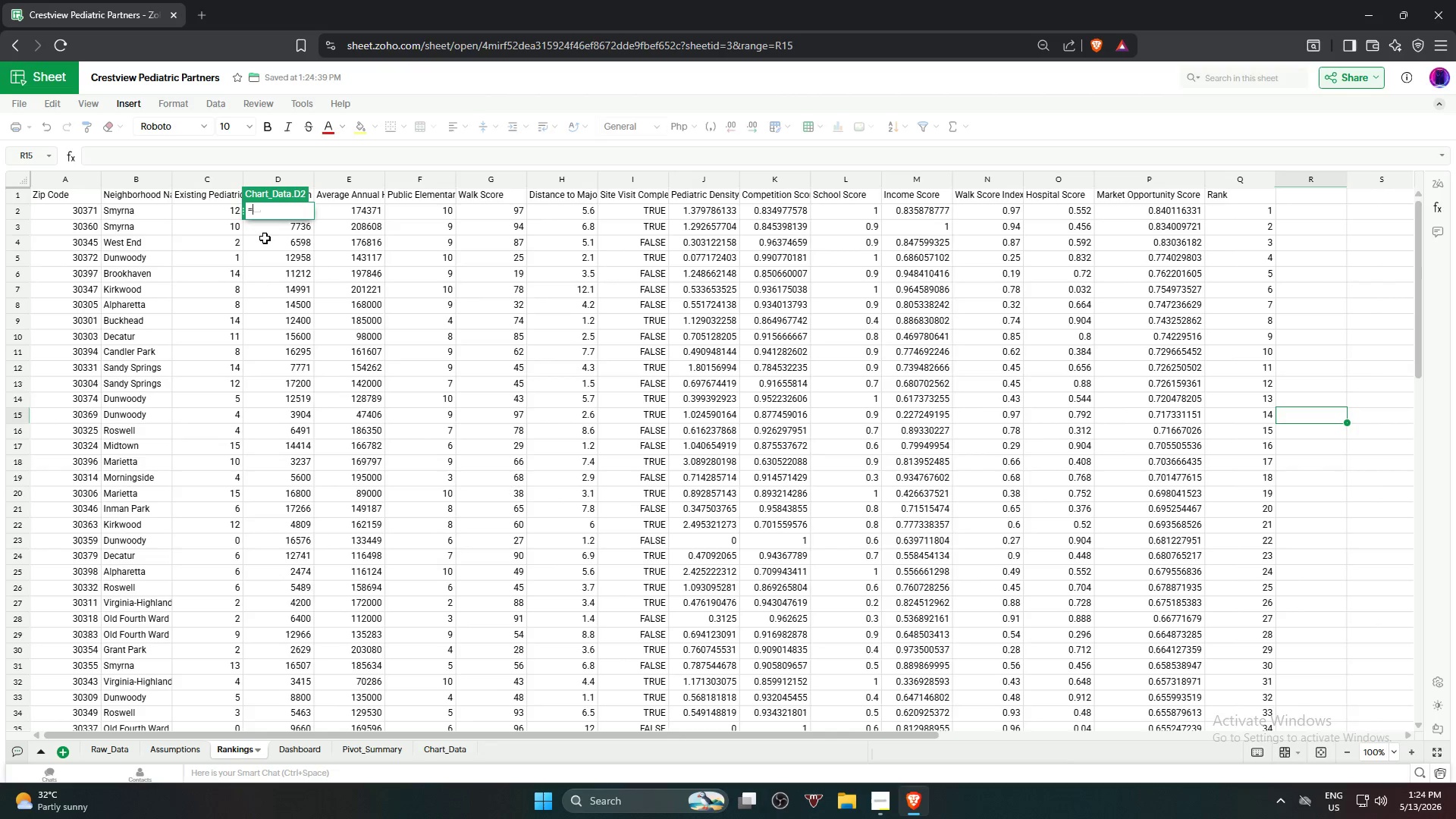 
left_click([268, 234])
 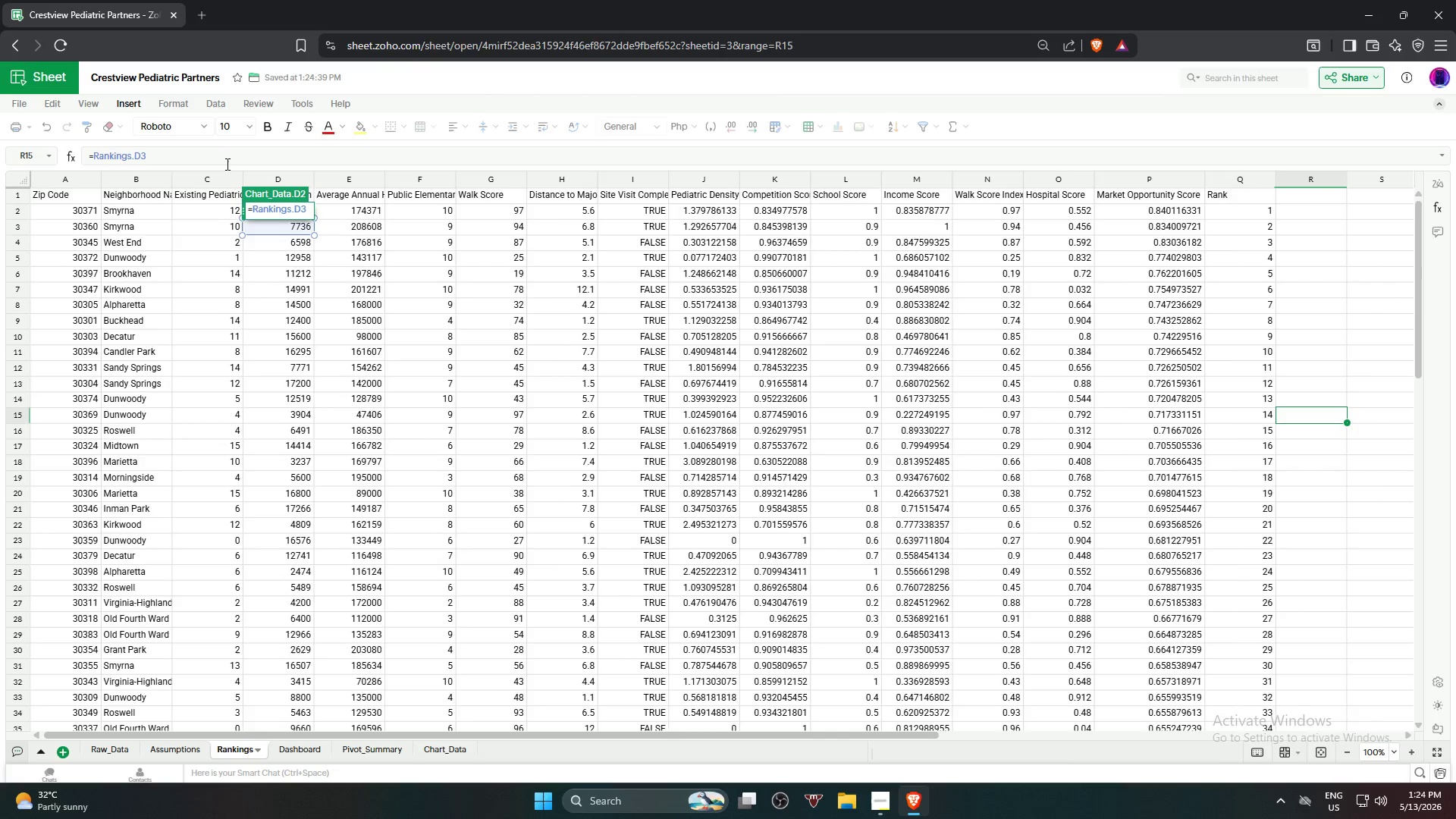 
left_click([220, 154])
 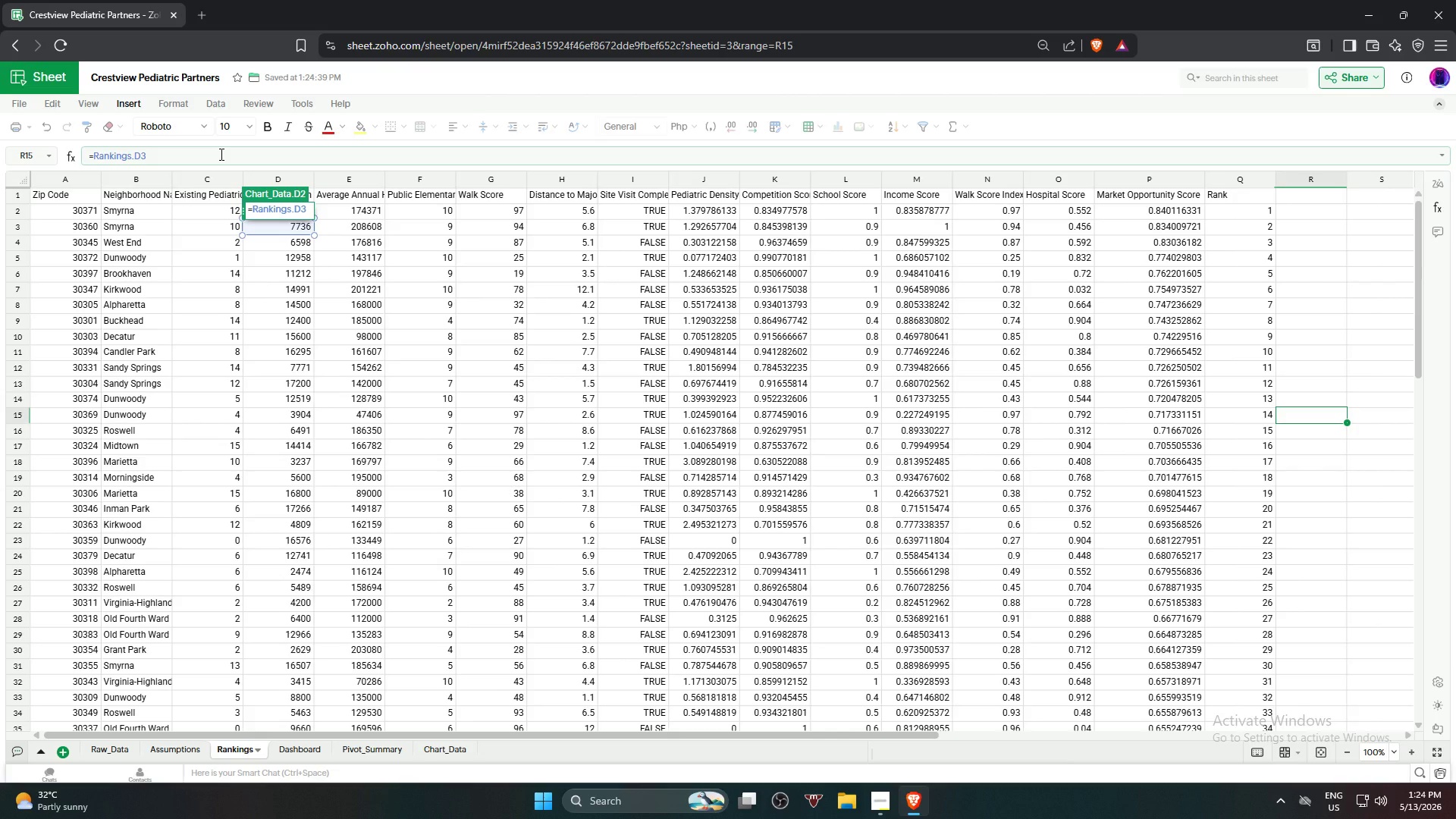 
key(Backspace)
 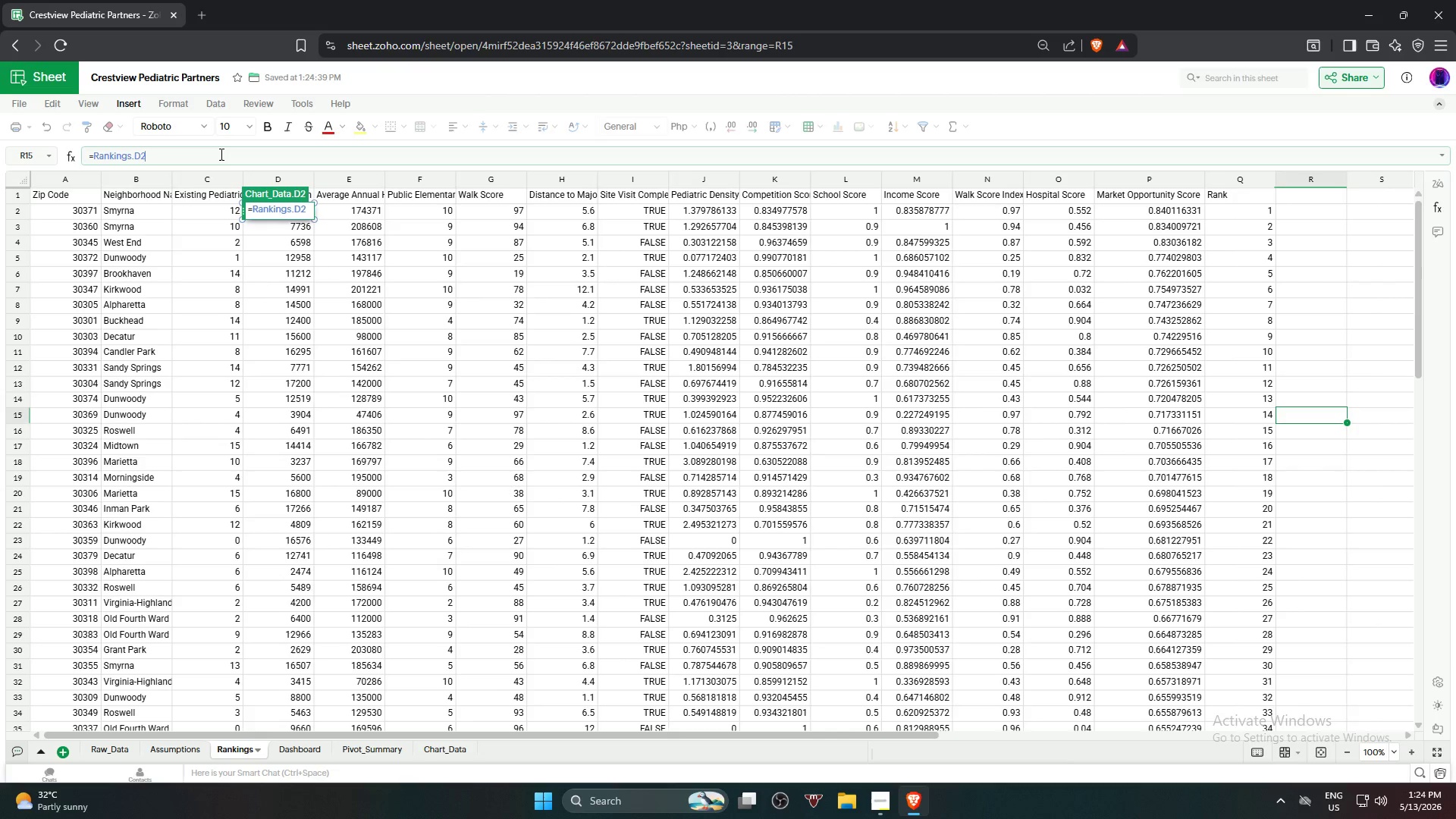 
key(2)
 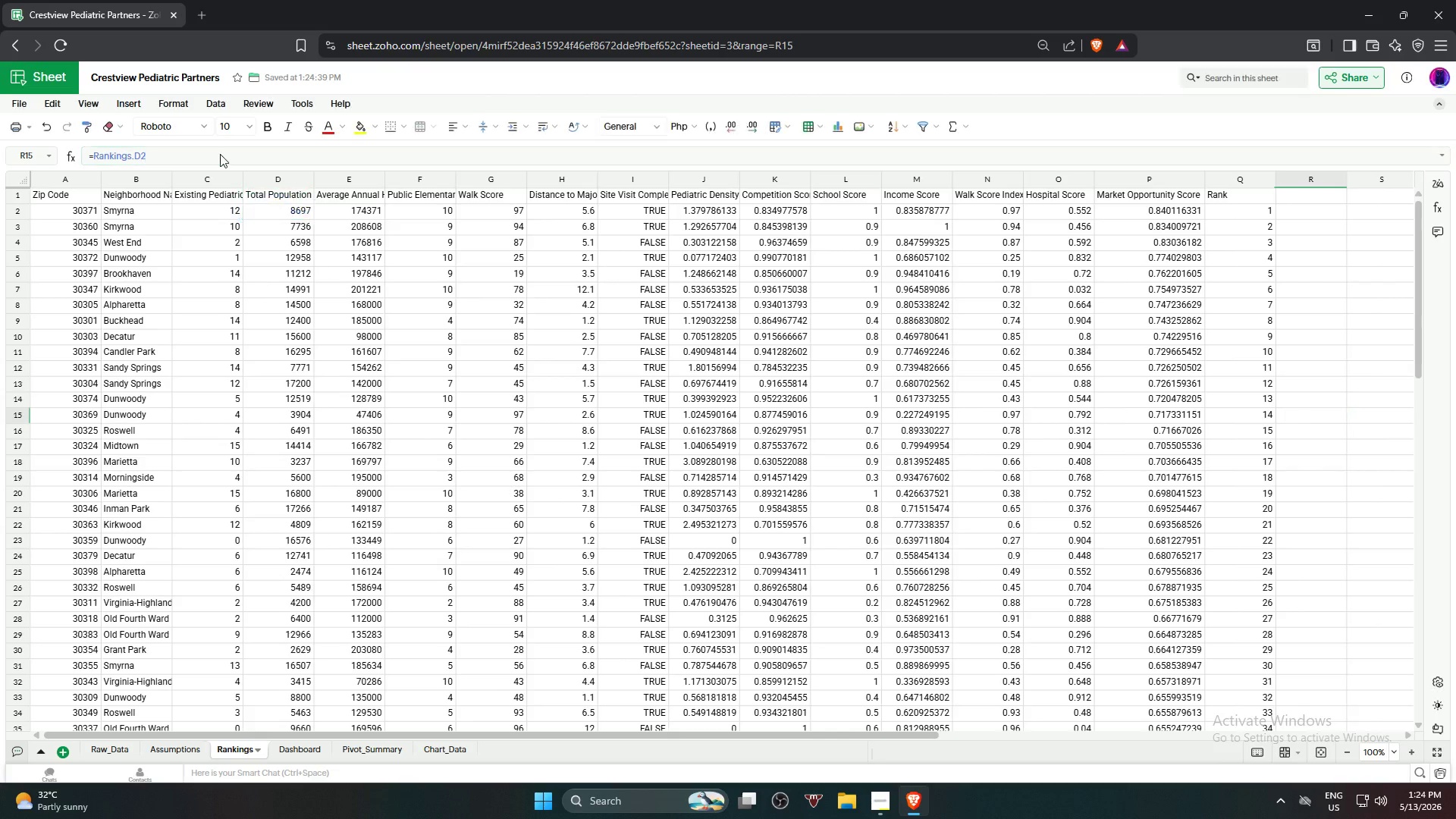 
key(Enter)
 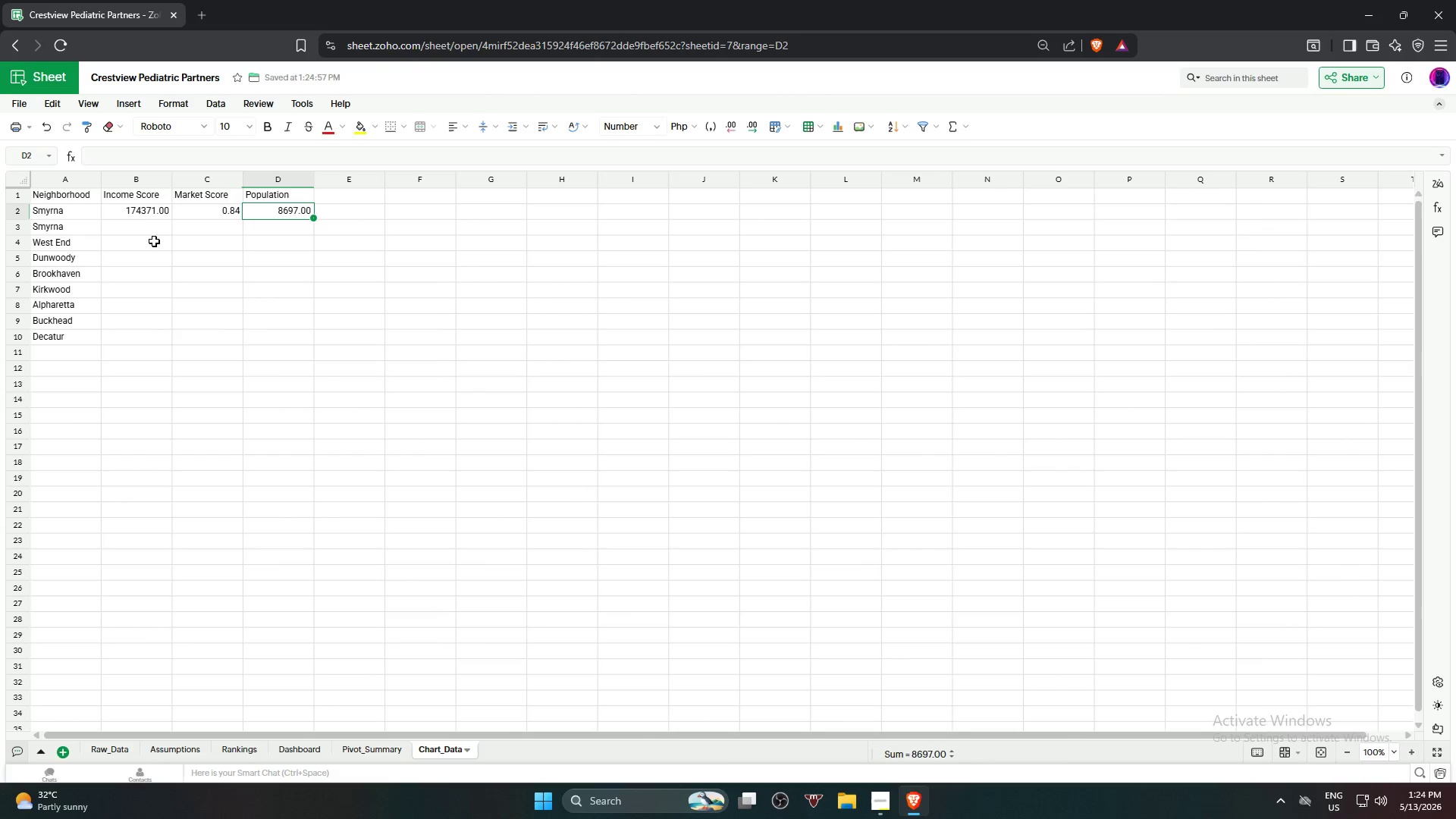 
left_click([151, 214])
 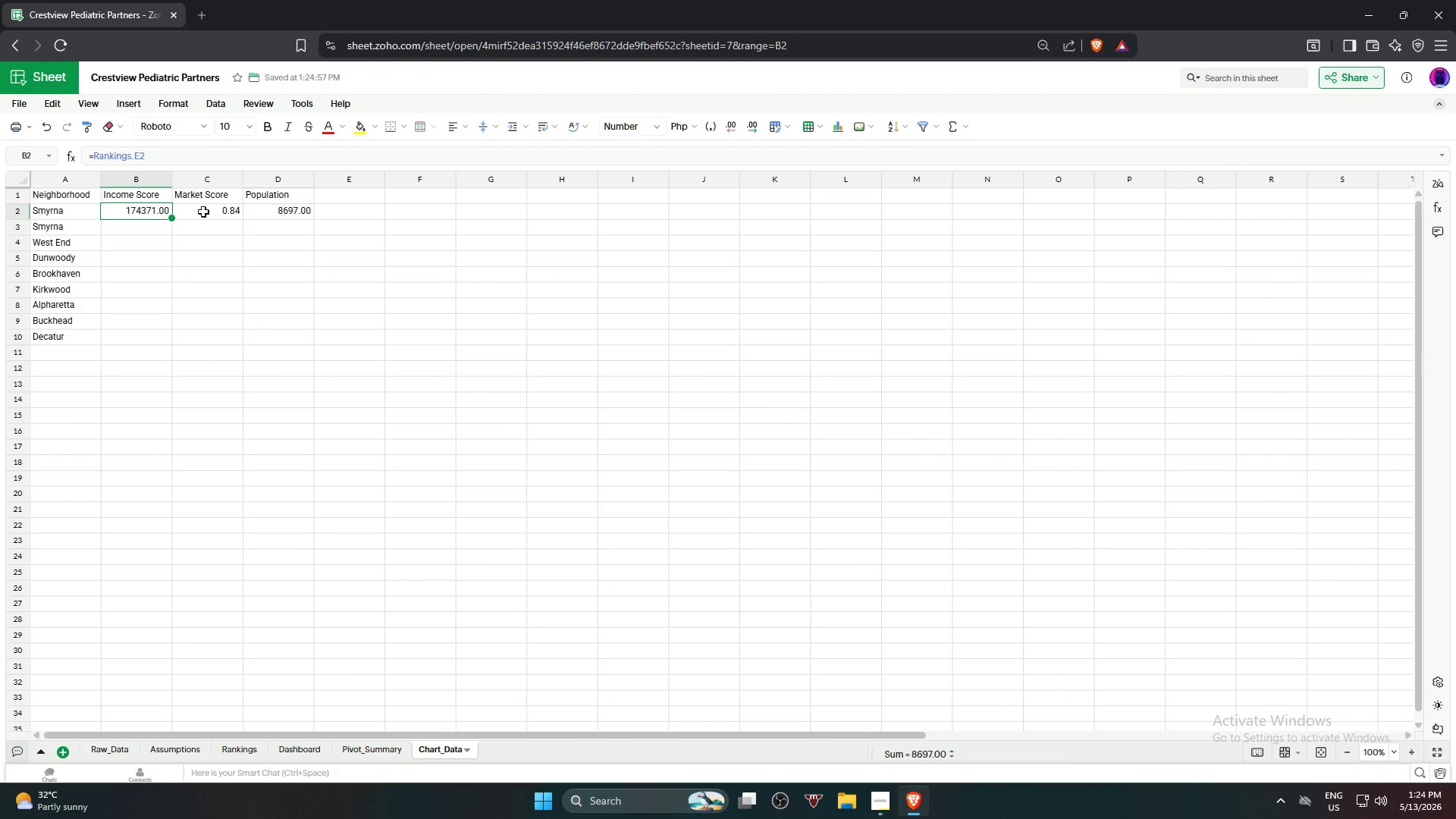 
hold_key(key=ShiftLeft, duration=0.59)
left_click([299, 215])
 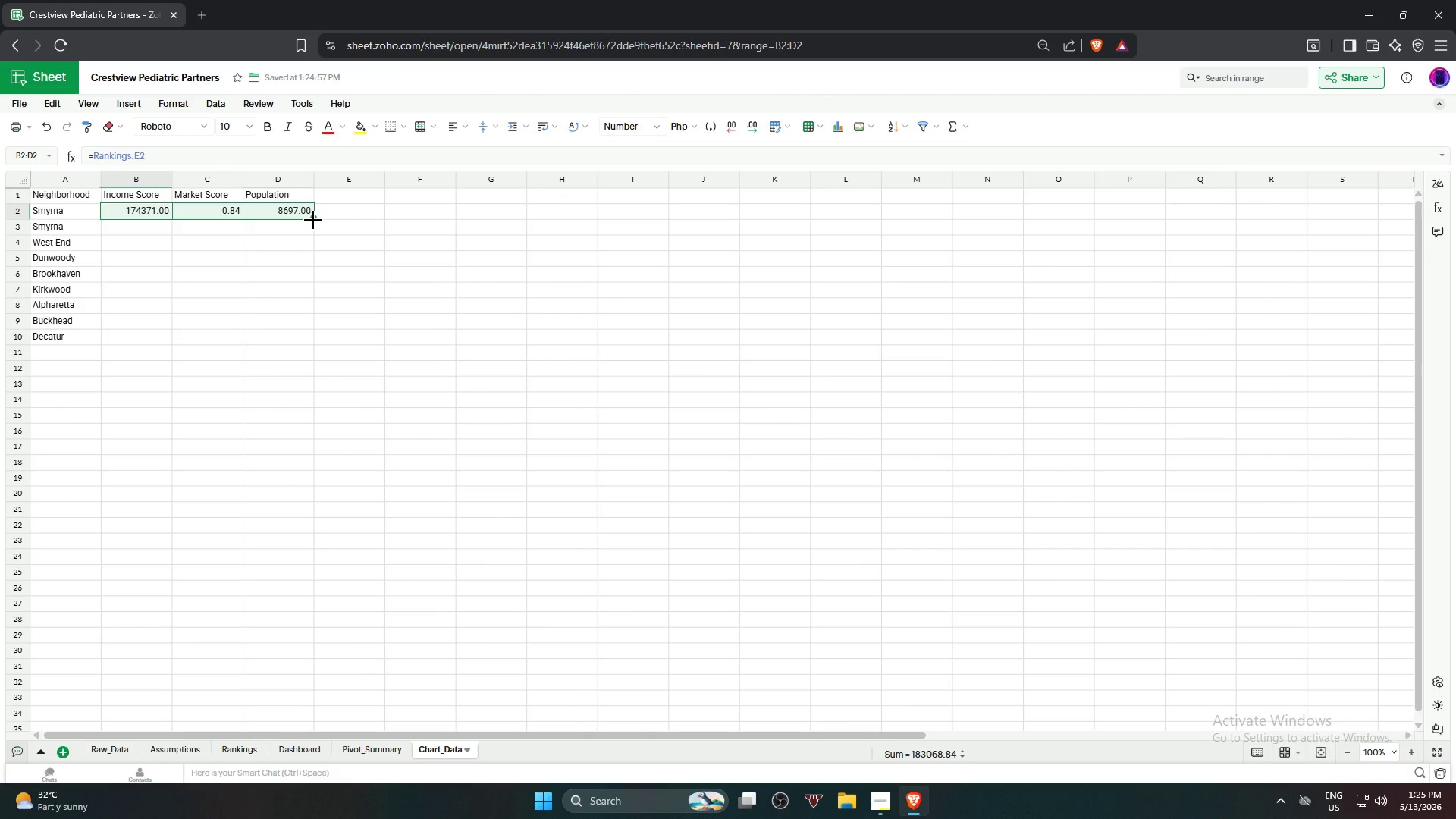 
left_click_drag(start_coordinate=[313, 219], to_coordinate=[296, 337])
 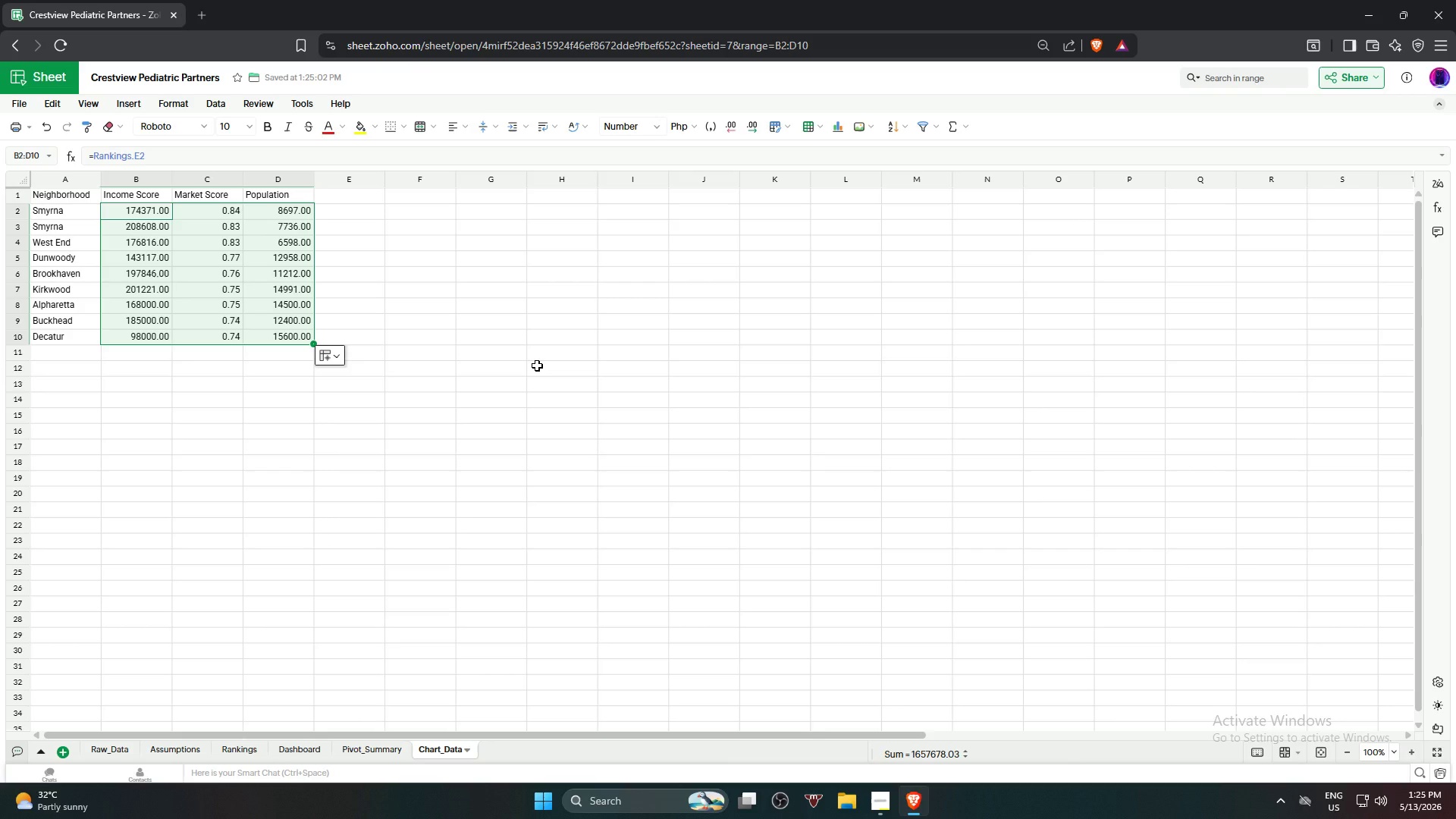 
left_click([537, 366])
 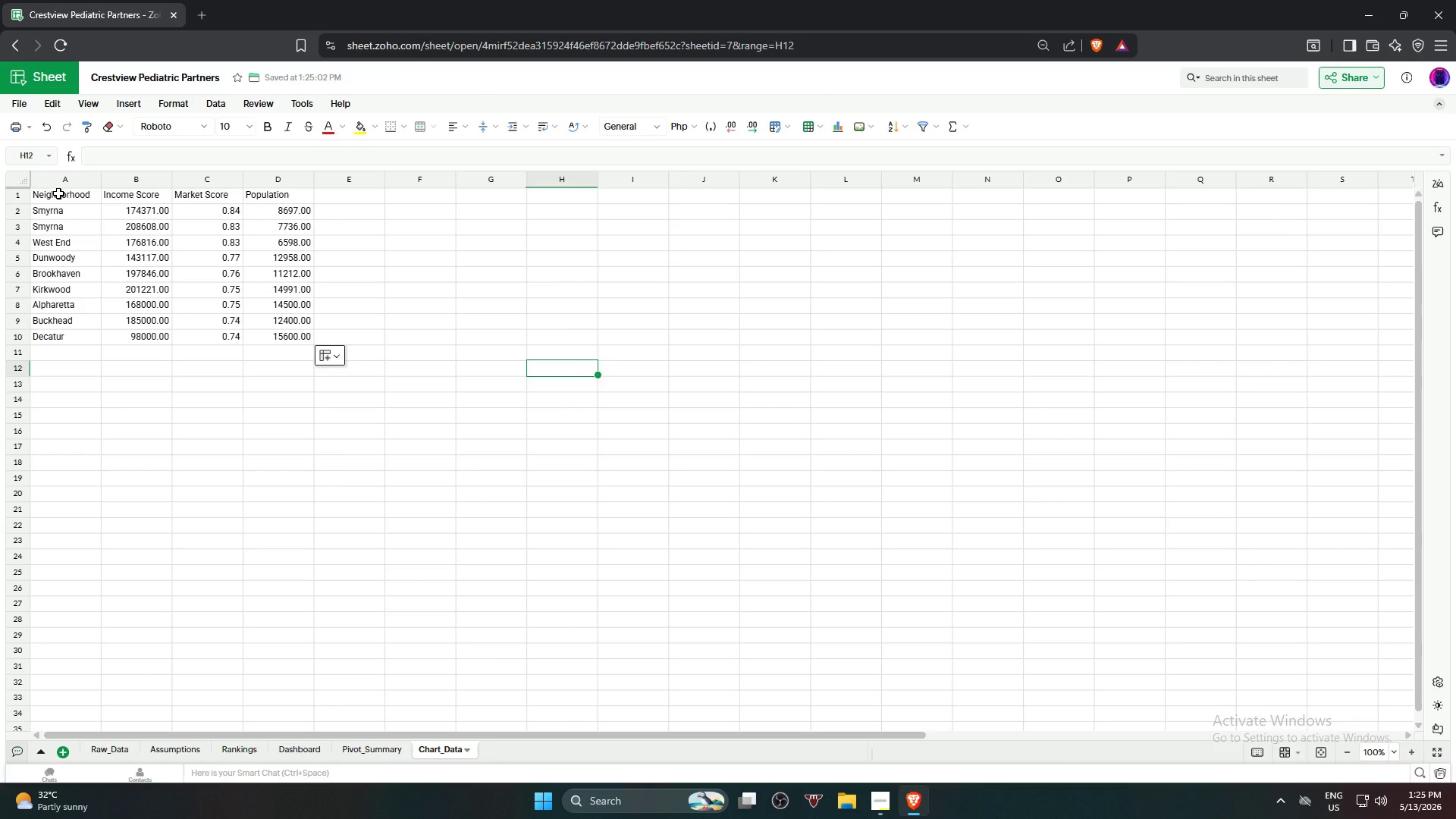 
hold_key(key=ShiftLeft, duration=0.8)
left_click([303, 341])
 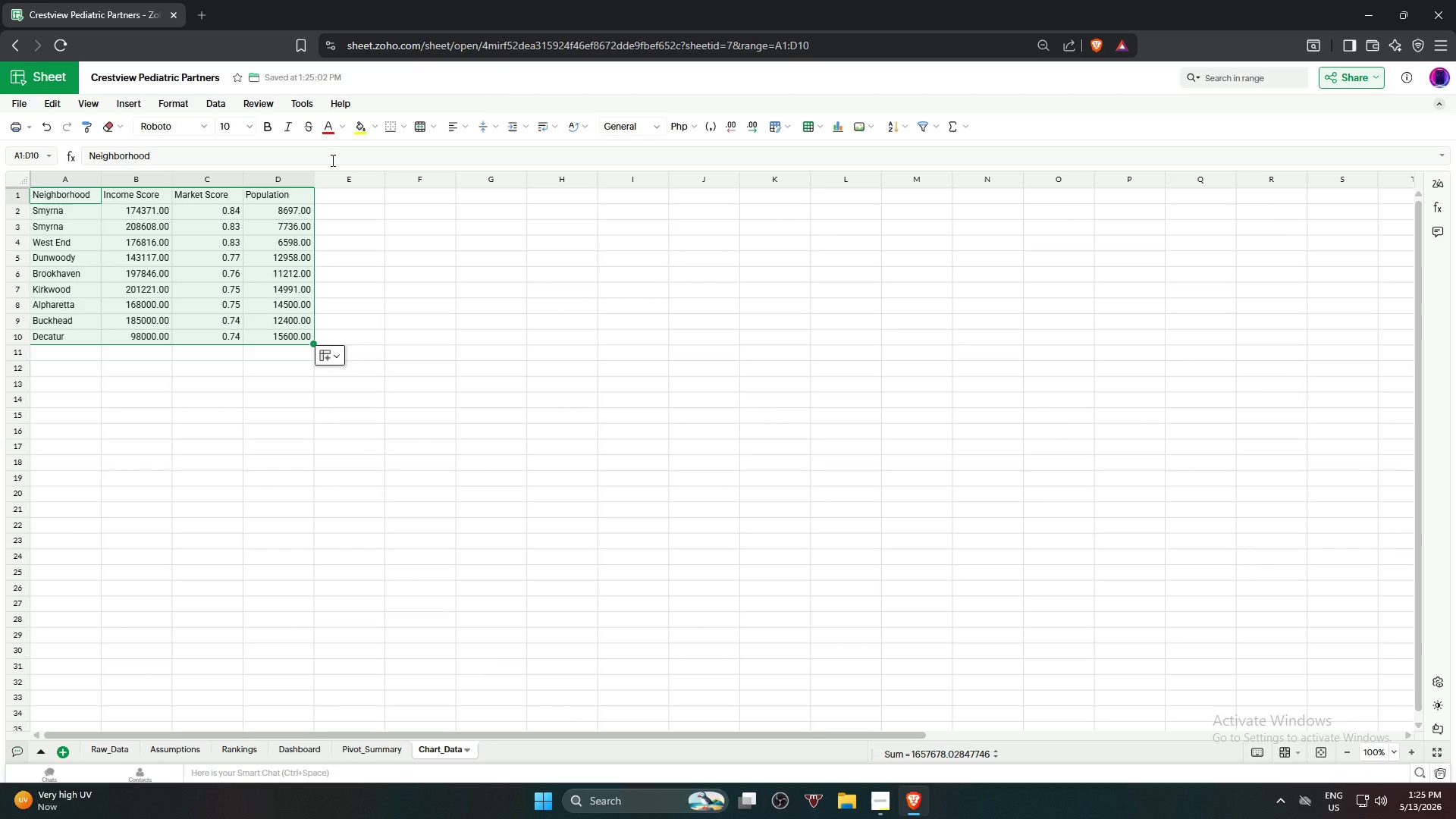 
wait(13.19)
 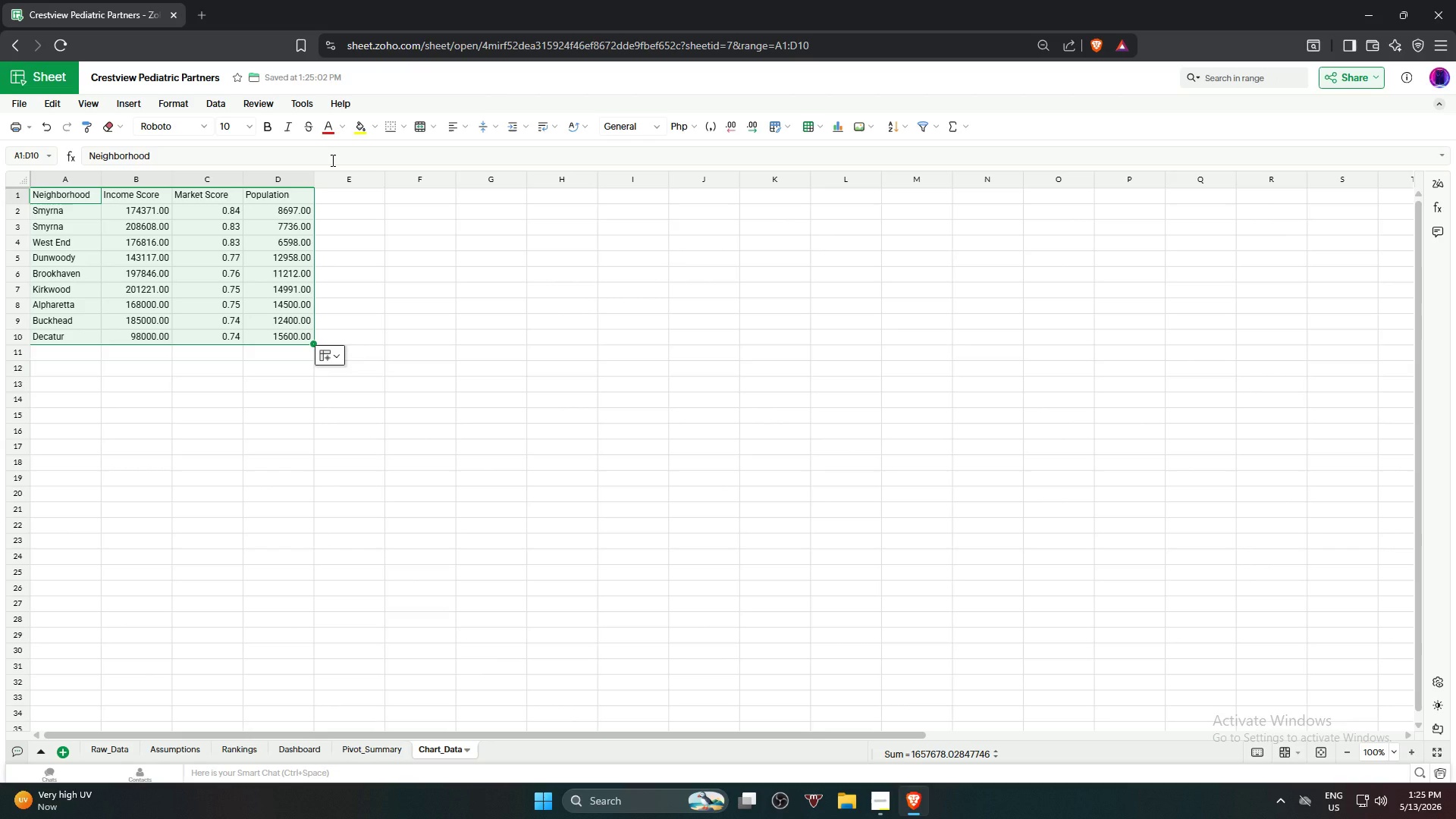 
left_click([173, 229])
 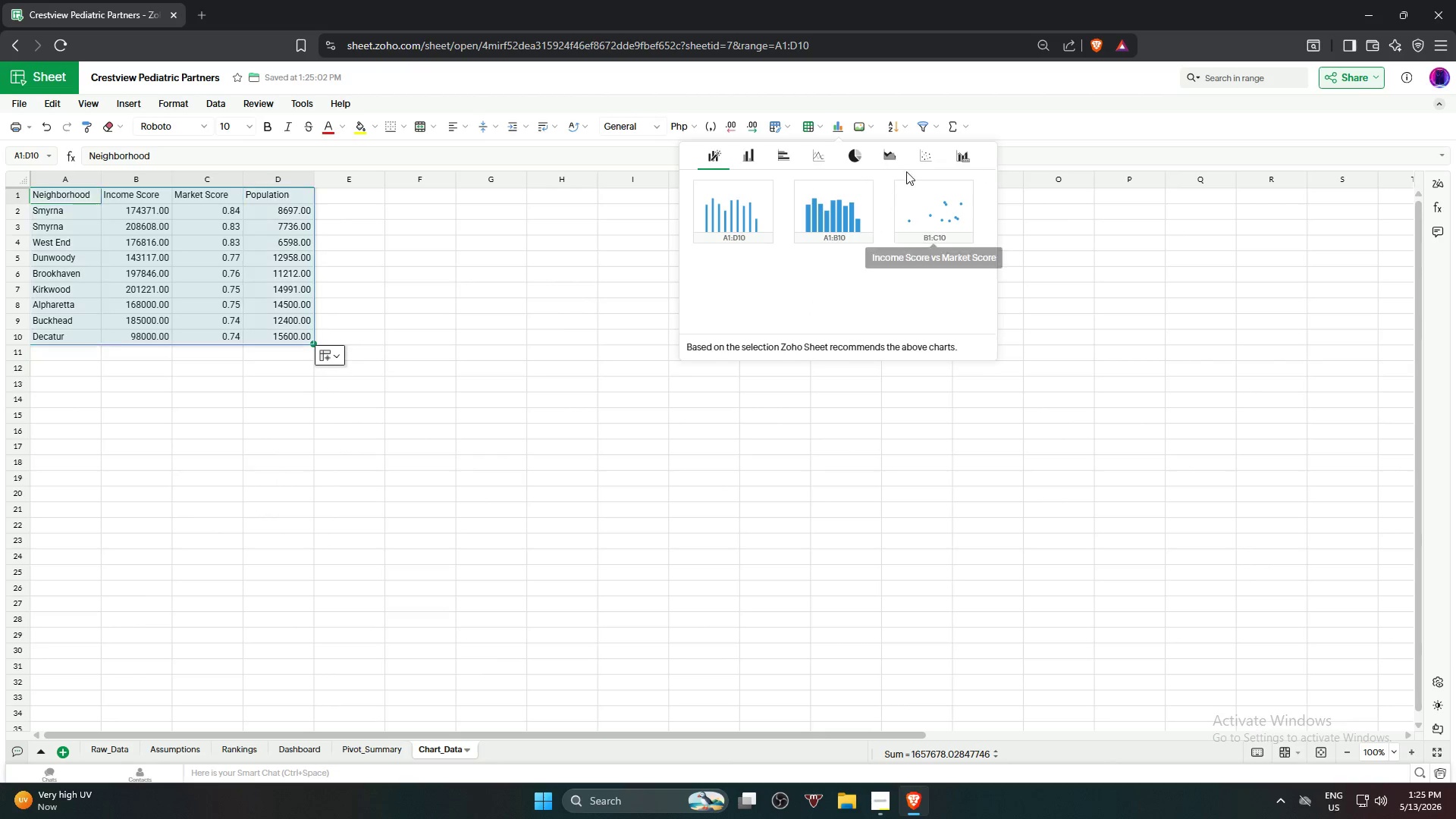 
left_click([920, 163])
 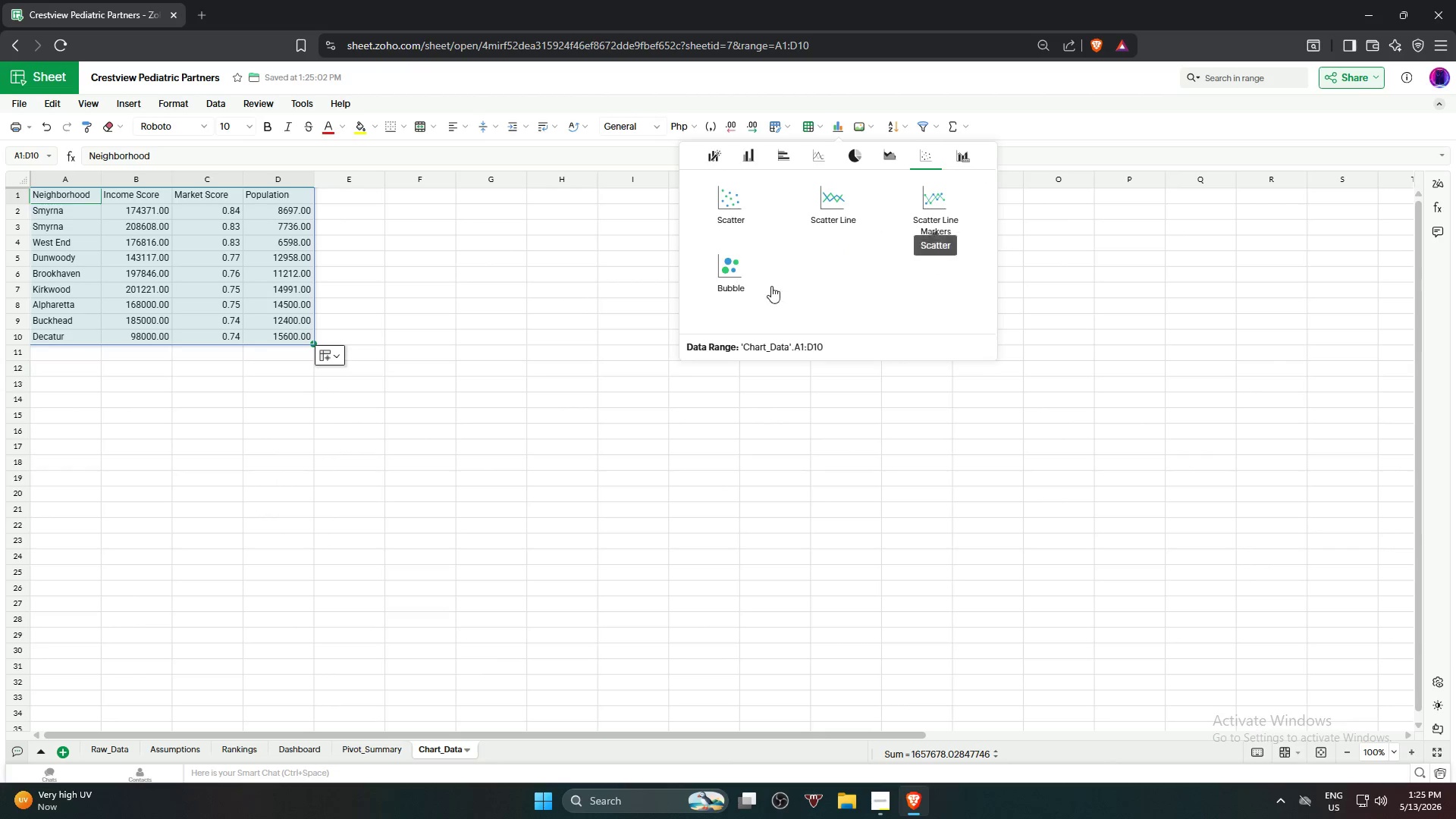 
left_click([737, 275])
 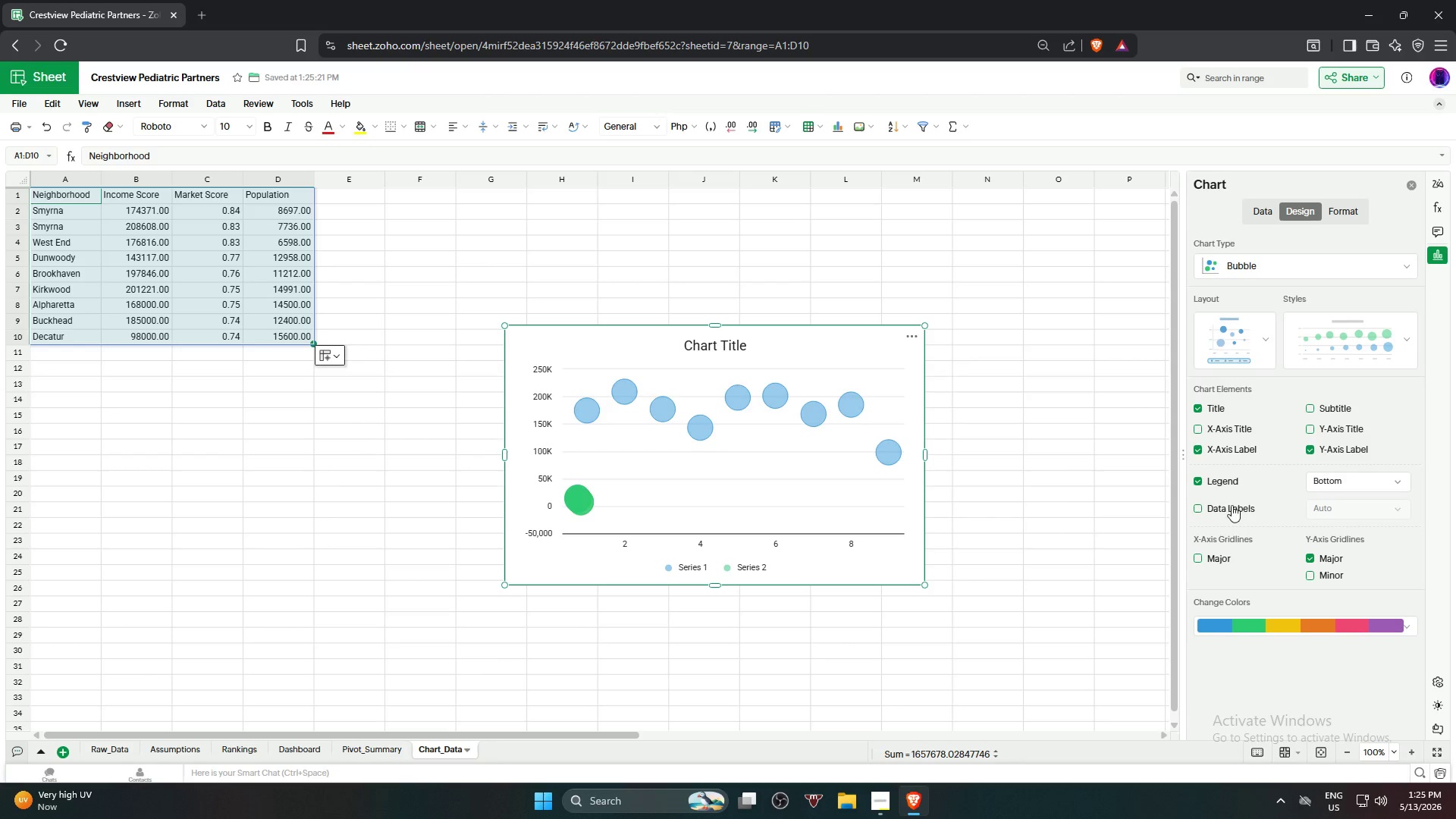 
left_click([1223, 482])
 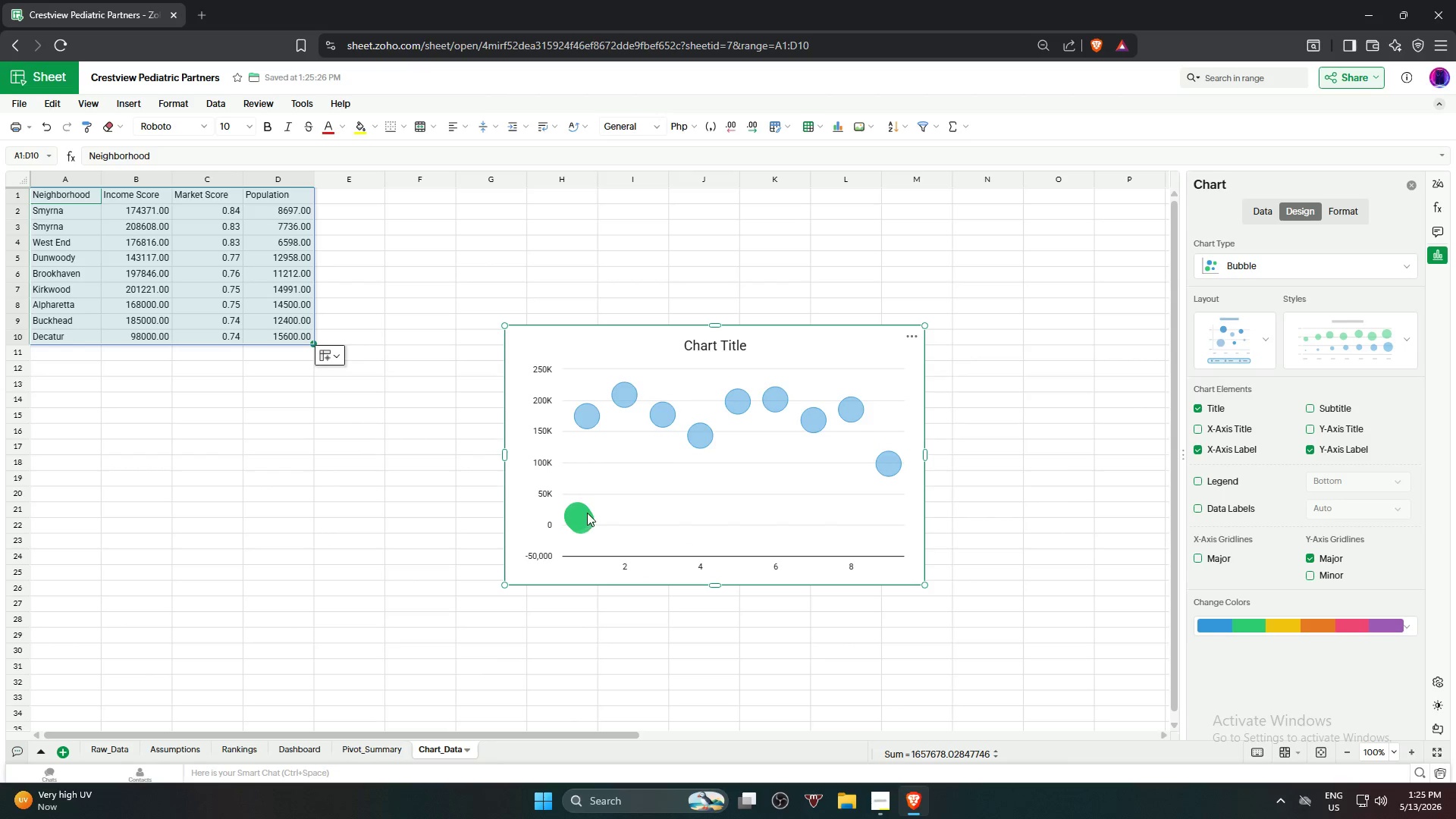 
wait(9.11)
 